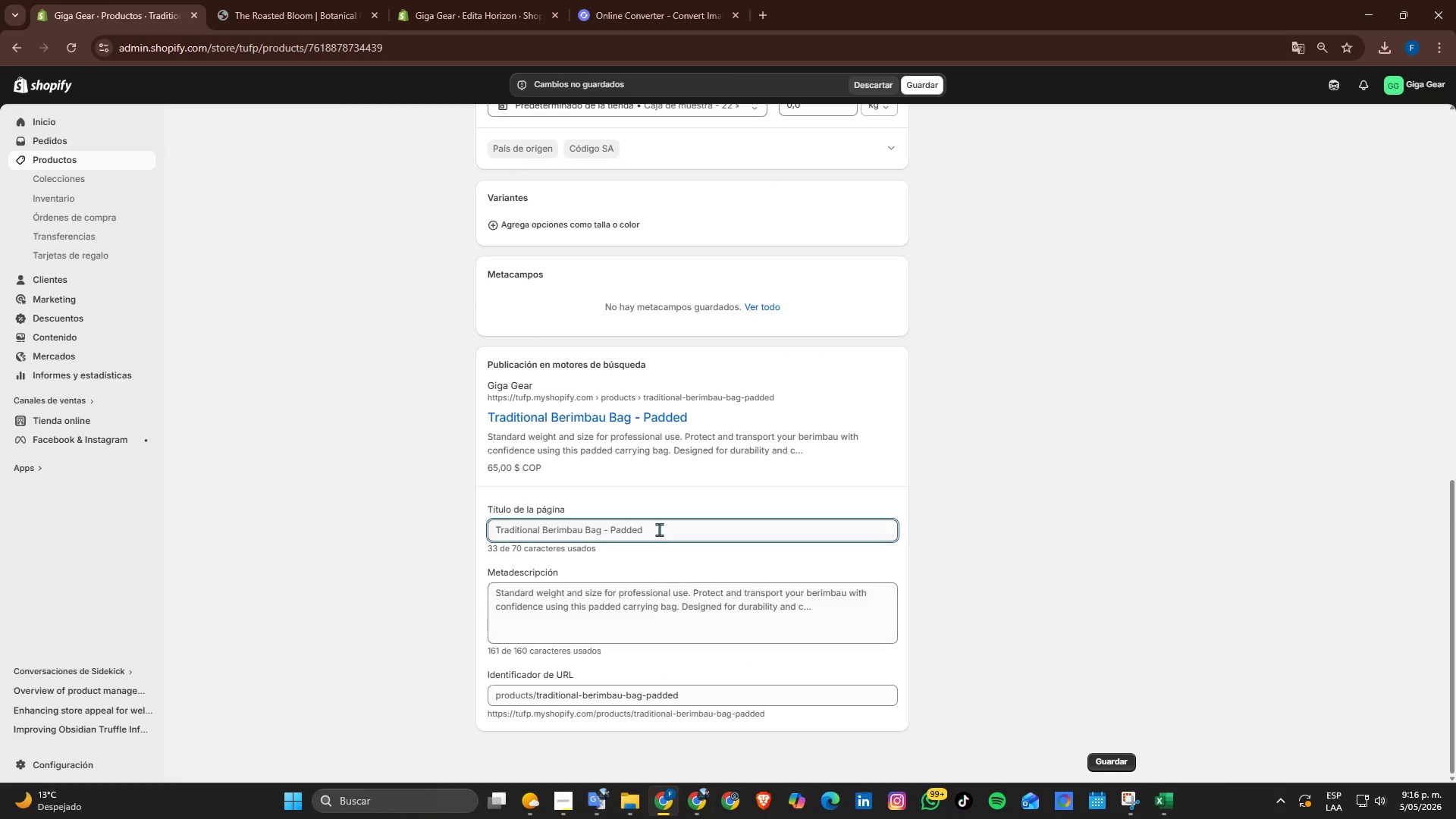 
left_click([659, 529])
 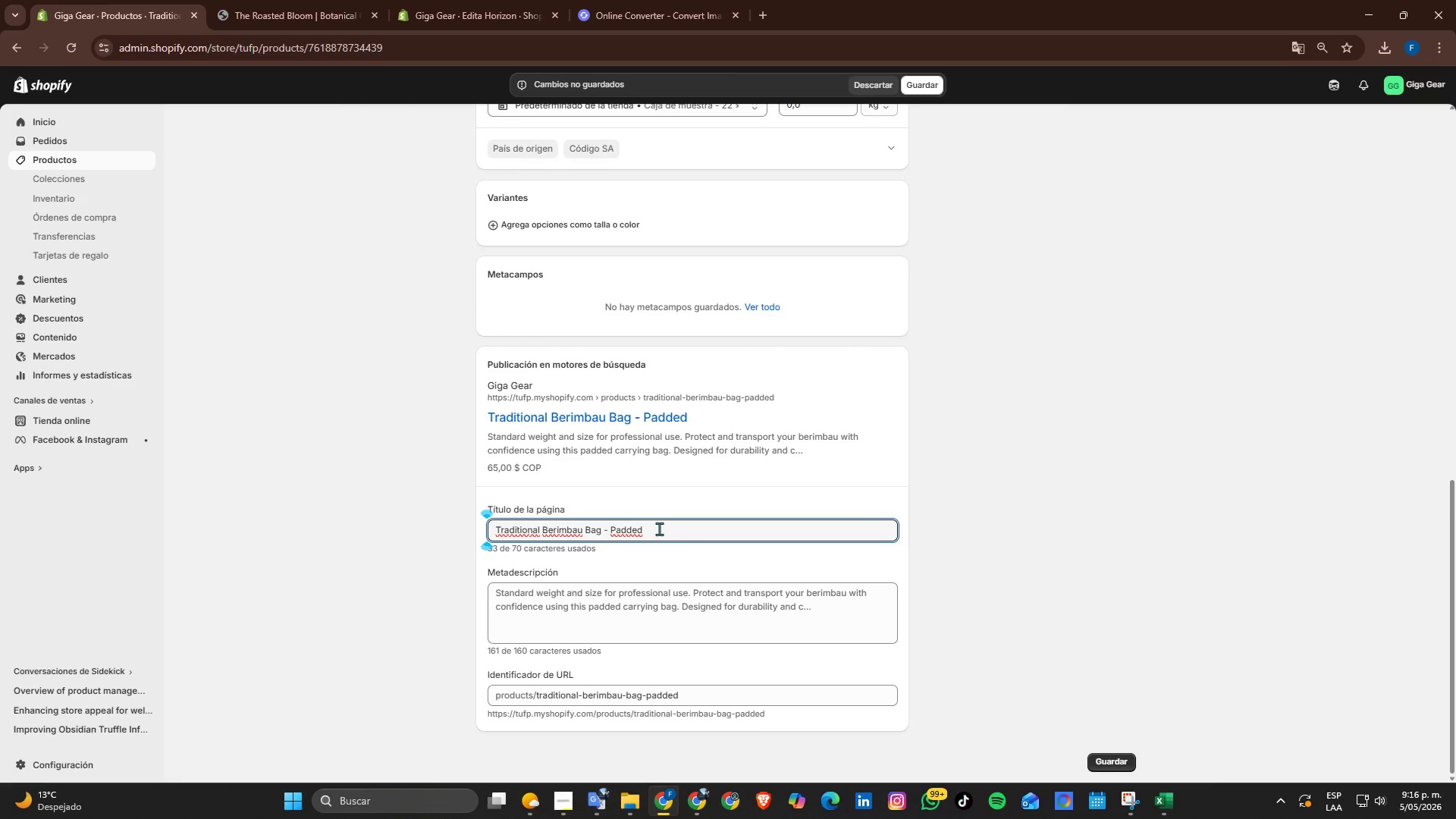 
key(ArrowLeft)
 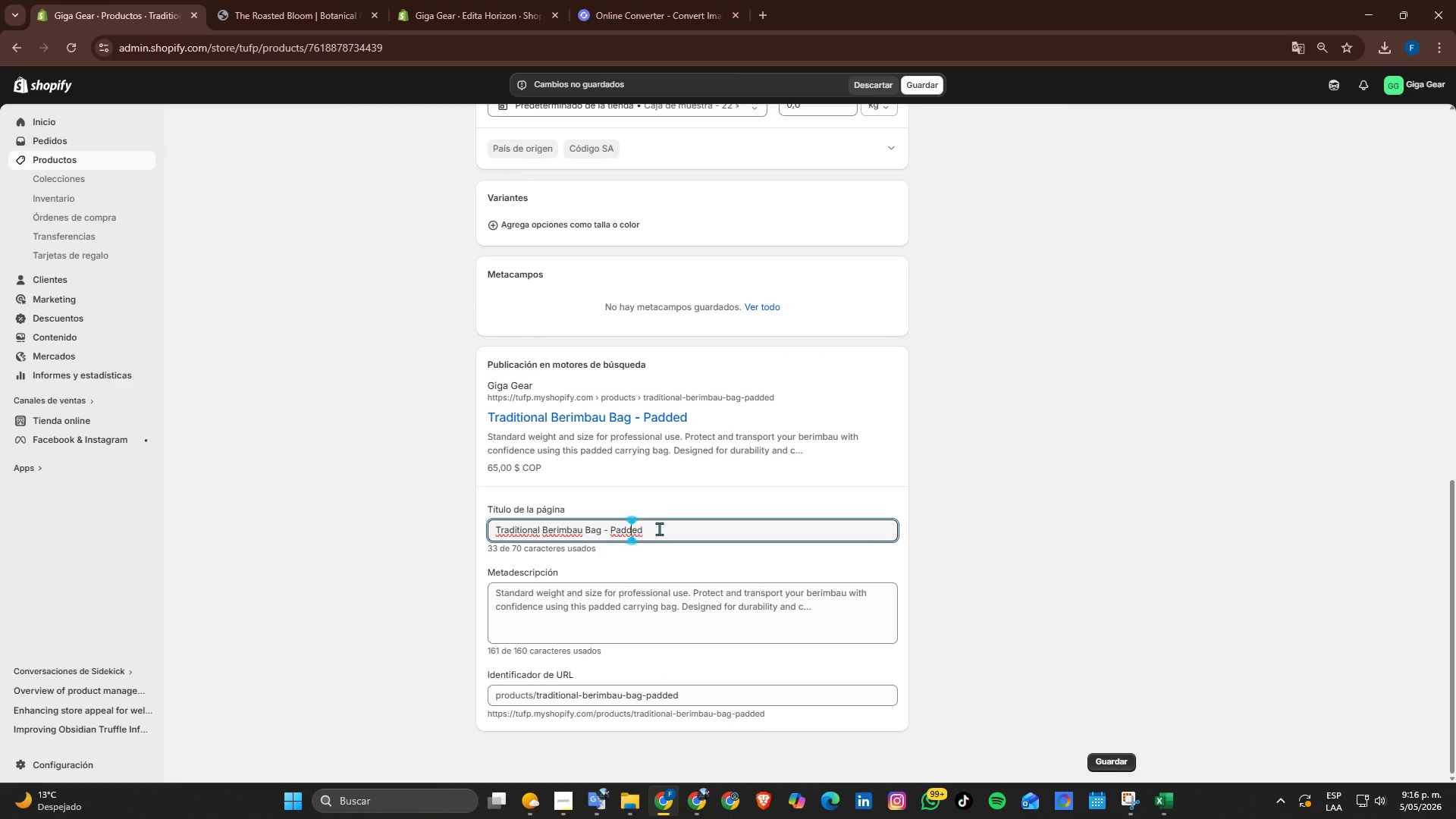 
hold_key(key=ArrowLeft, duration=0.41)
 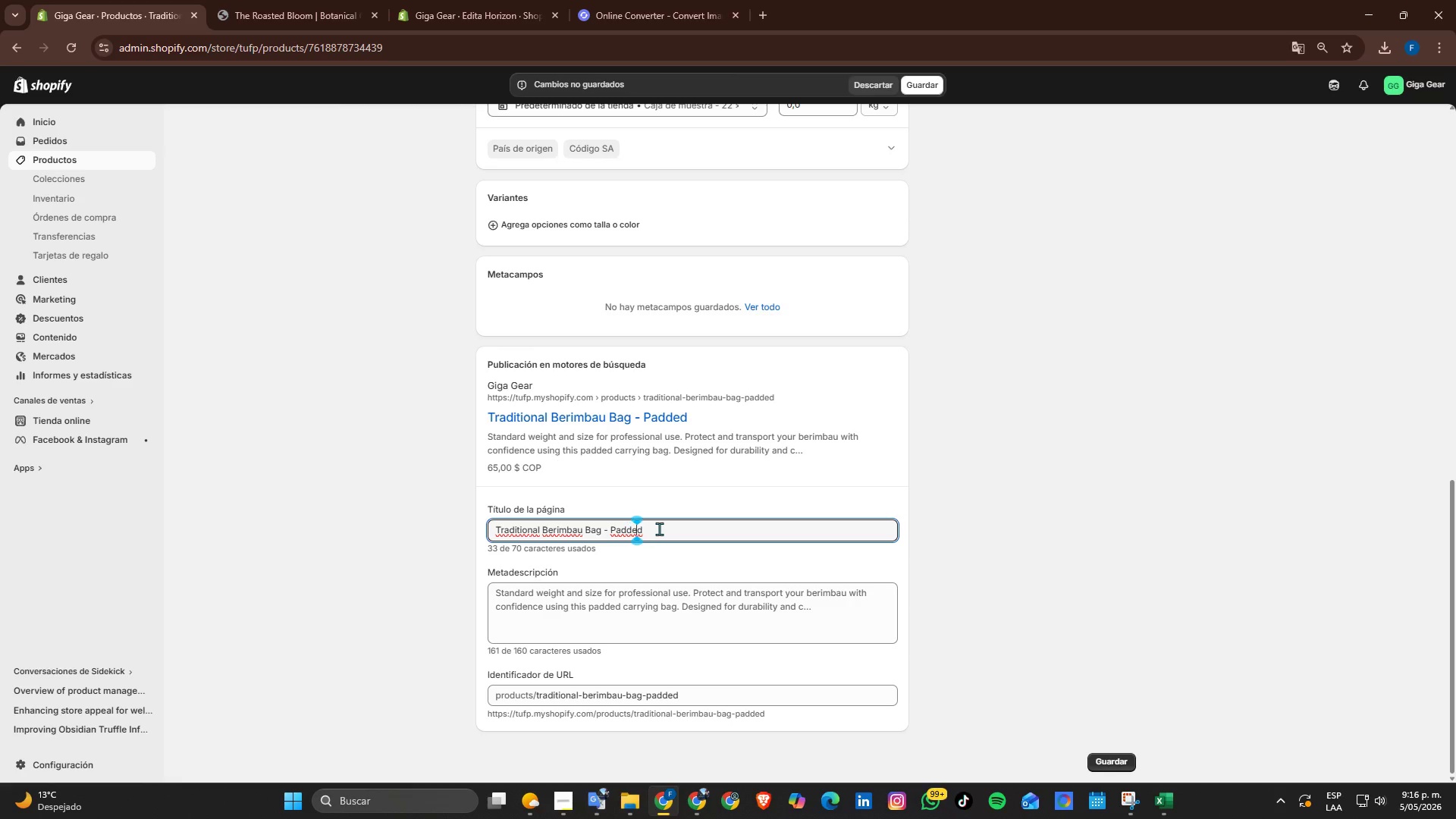 
hold_key(key=ArrowRight, duration=0.78)
 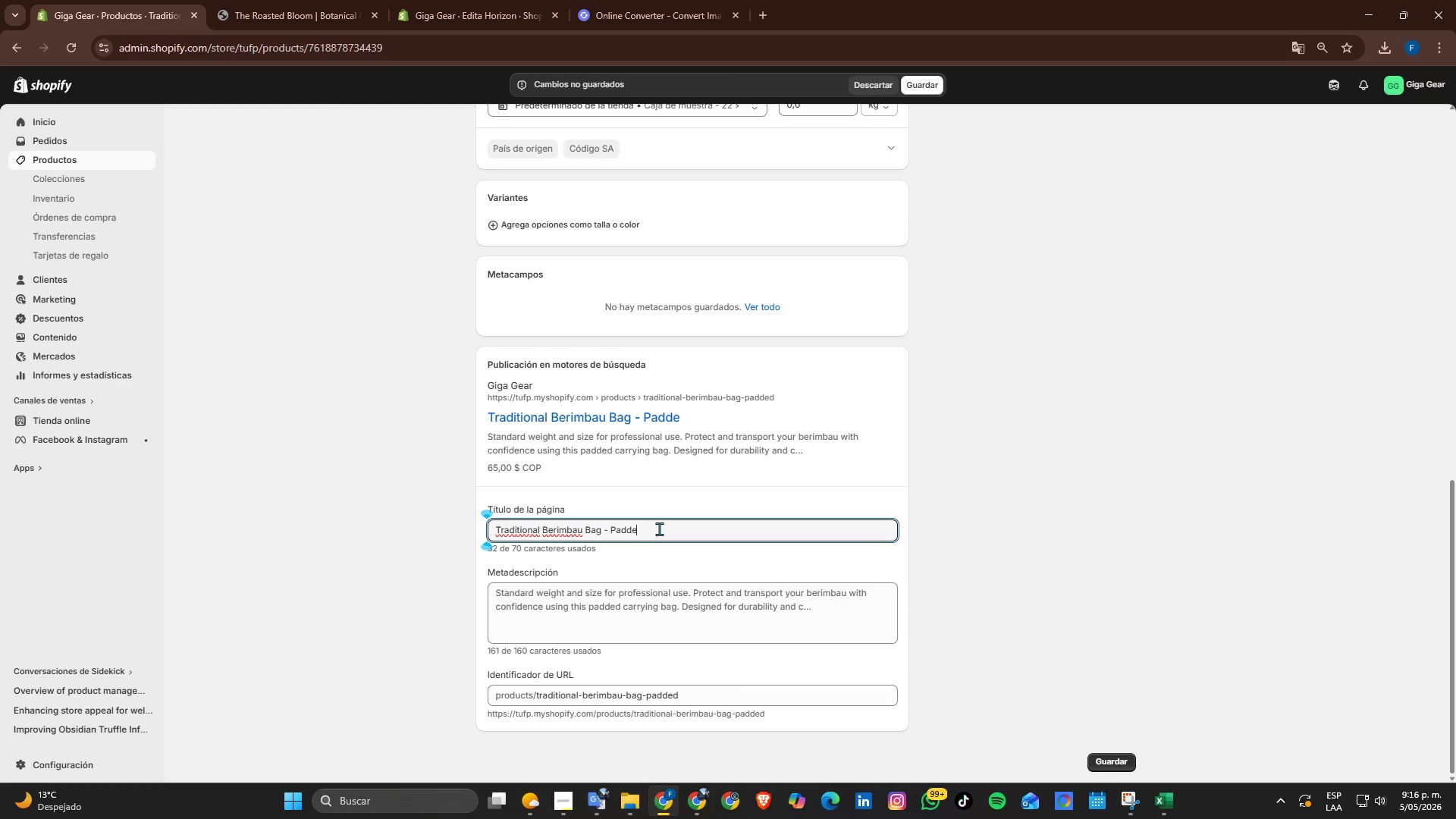 
hold_key(key=Backspace, duration=1.47)
 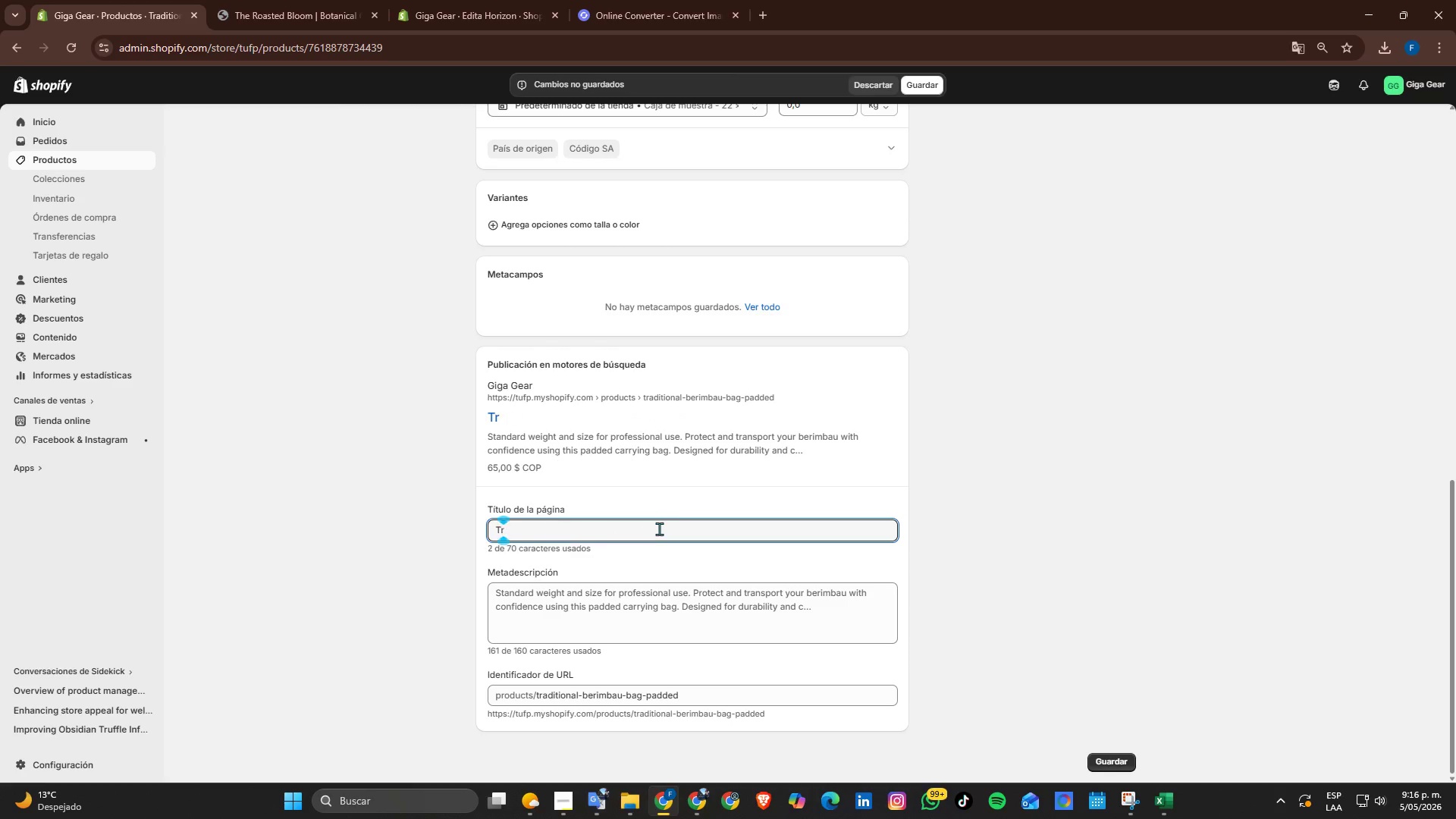 
key(Backspace)
 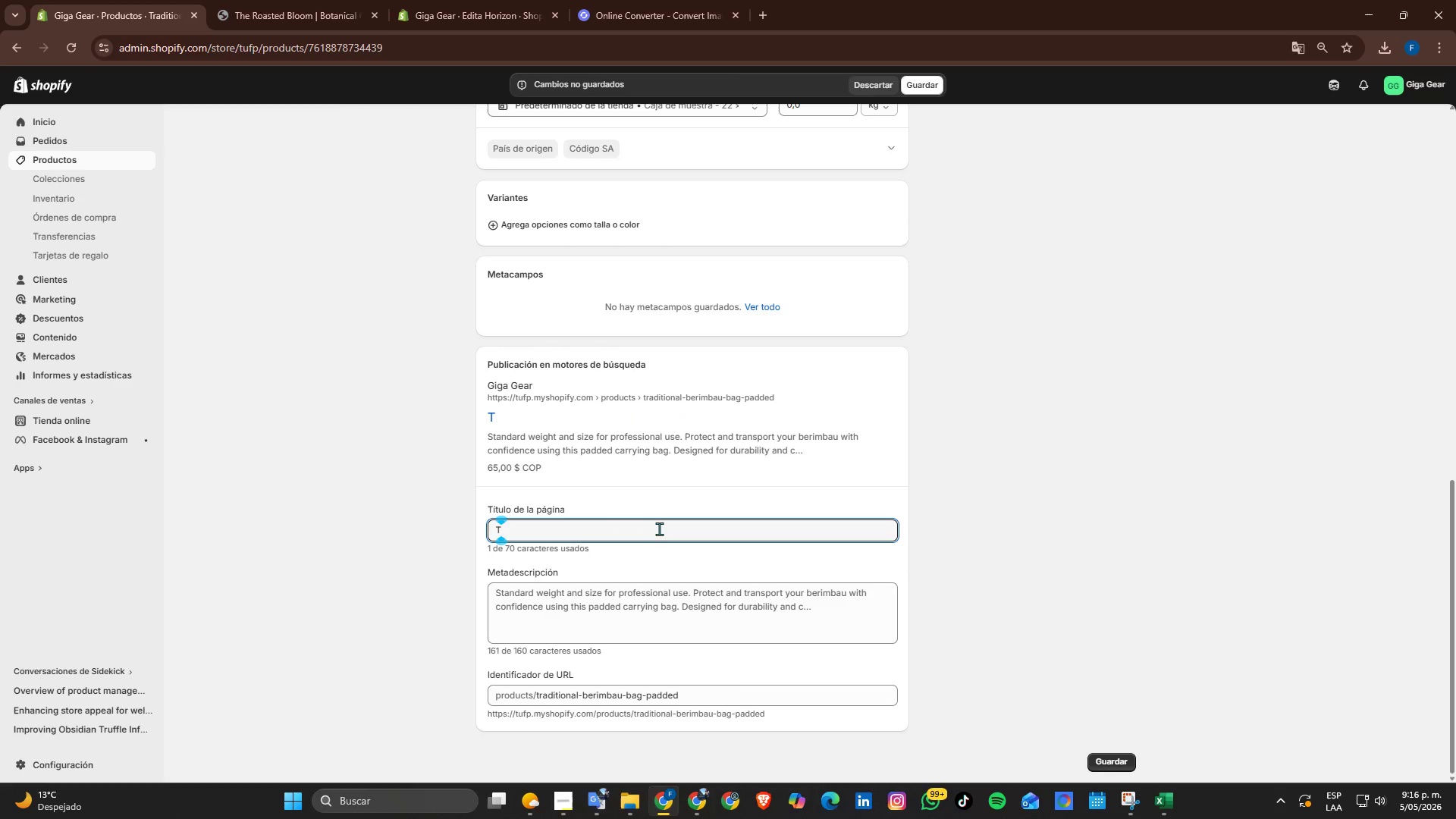 
key(Backspace)
 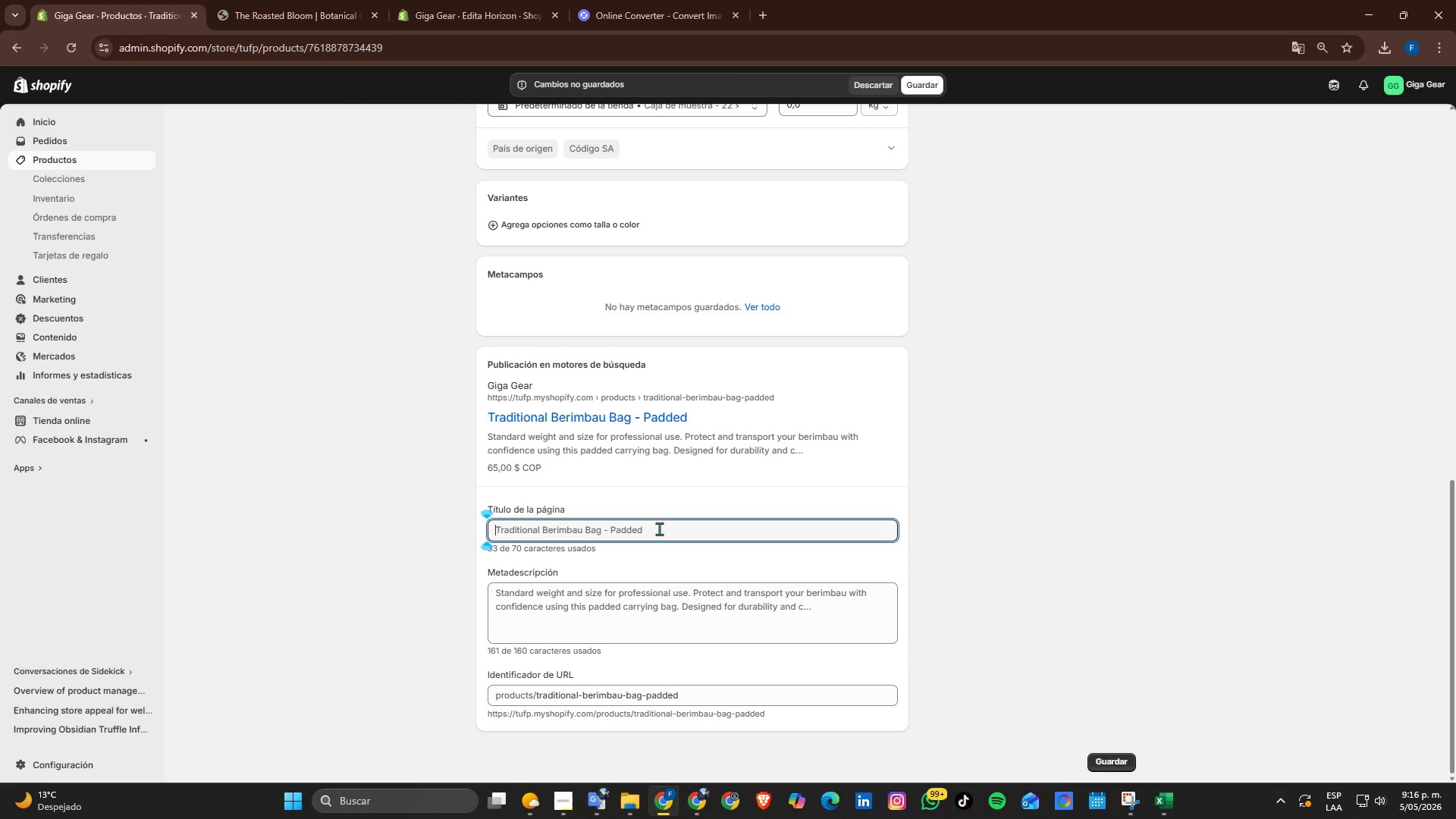 
key(Backspace)
 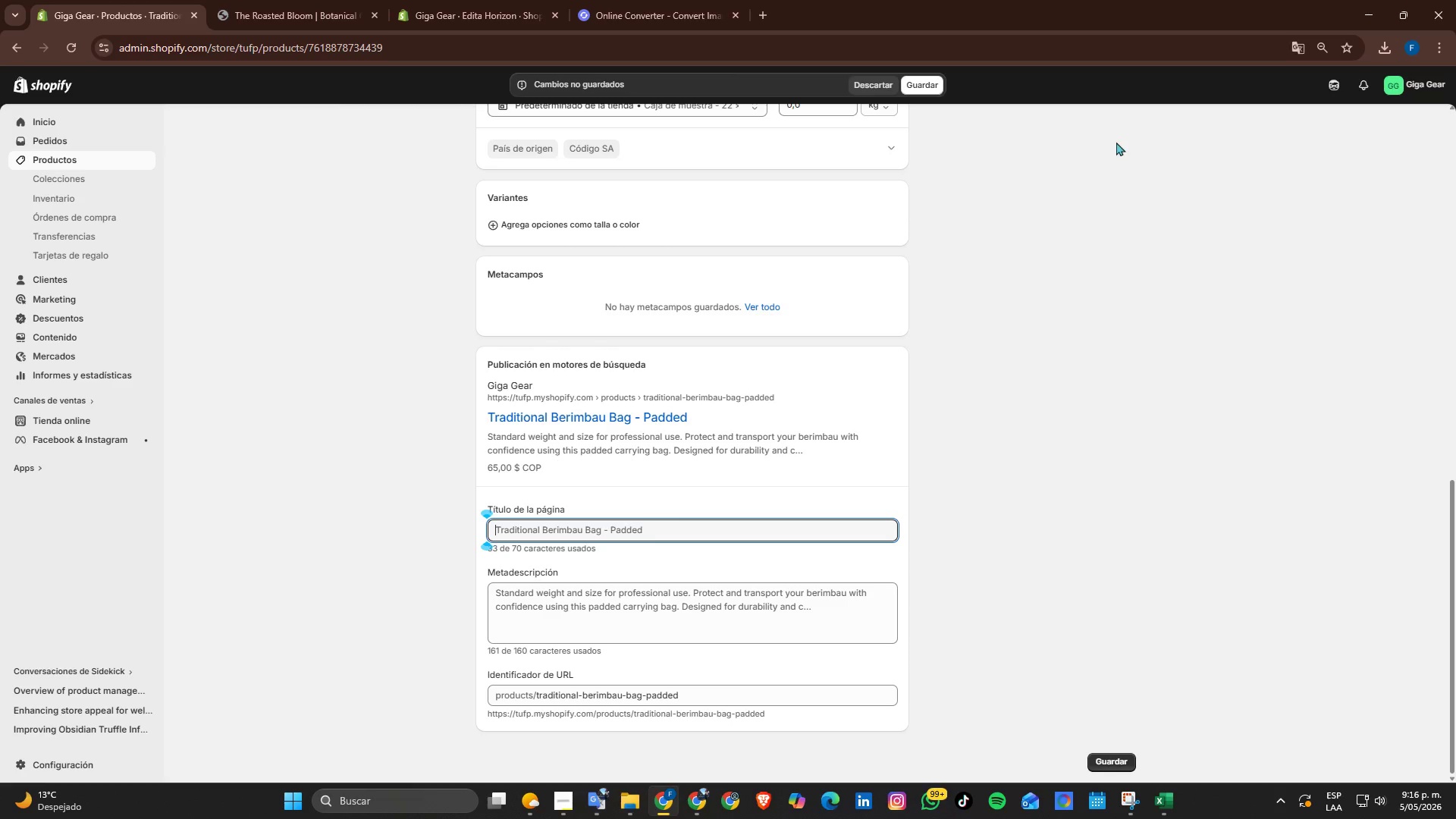 
scroll: coordinate [1109, 111], scroll_direction: up, amount: 6.0
 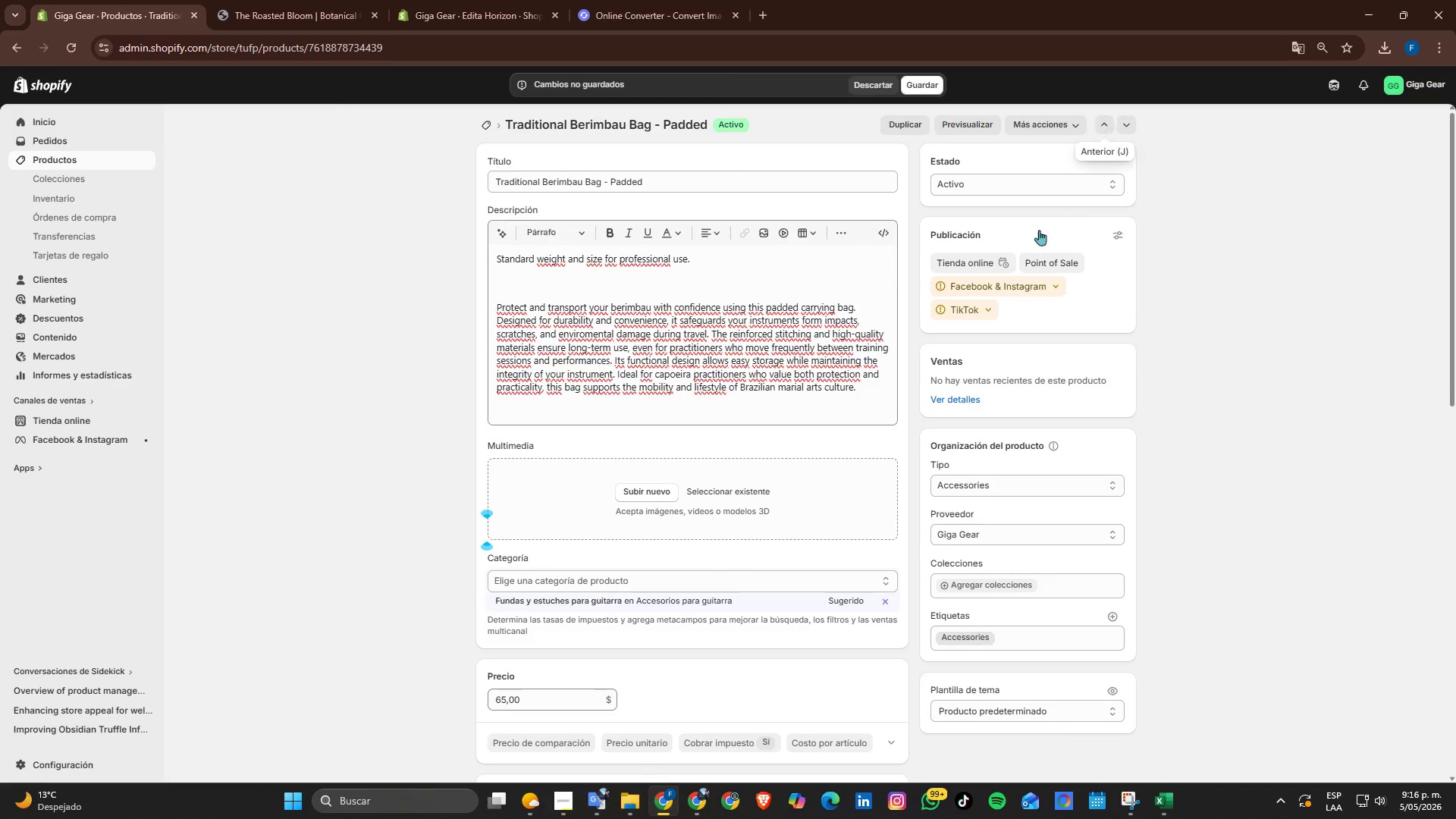 
scroll: coordinate [883, 460], scroll_direction: down, amount: 7.0
 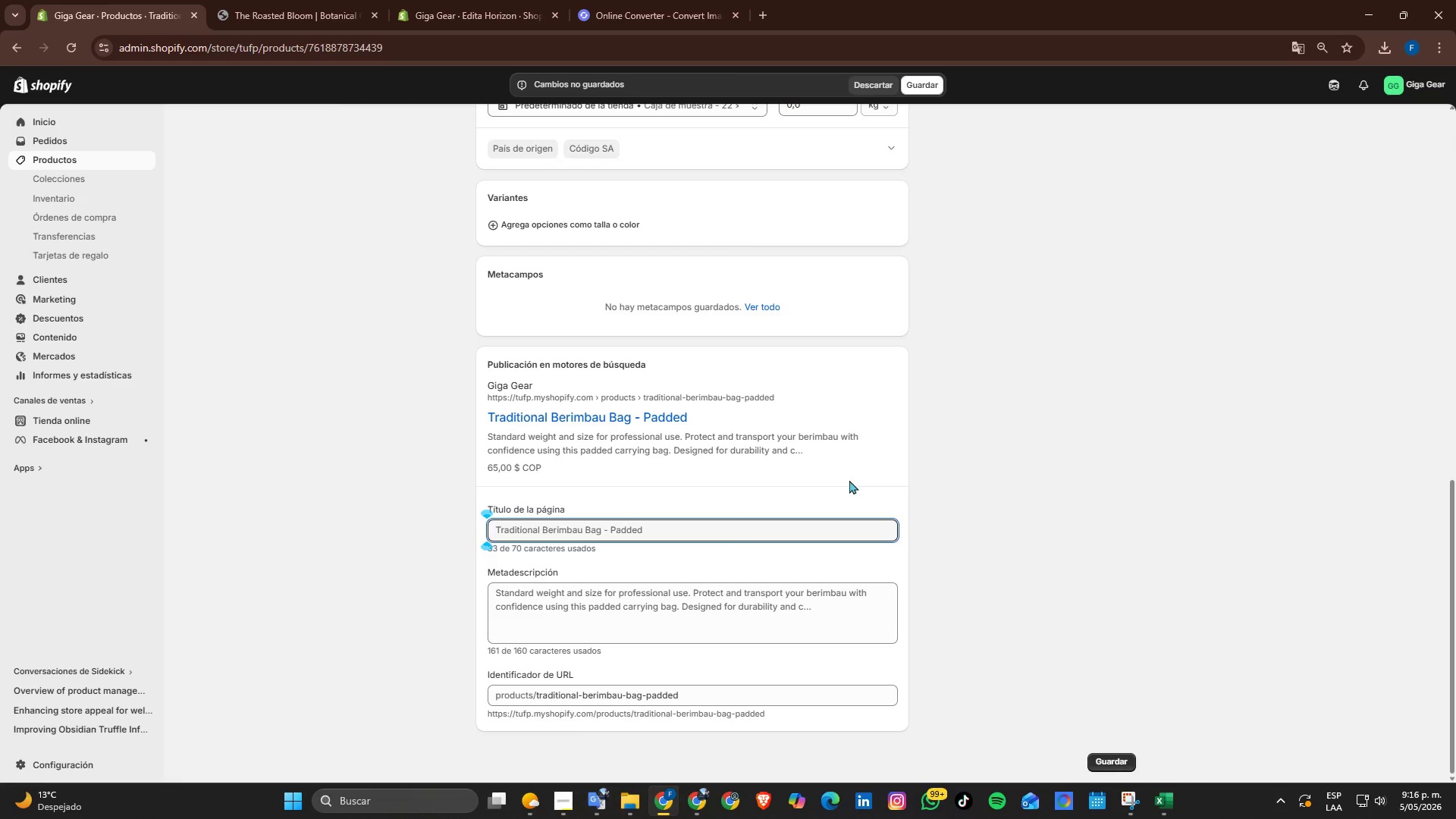 
key(Shift+B)
 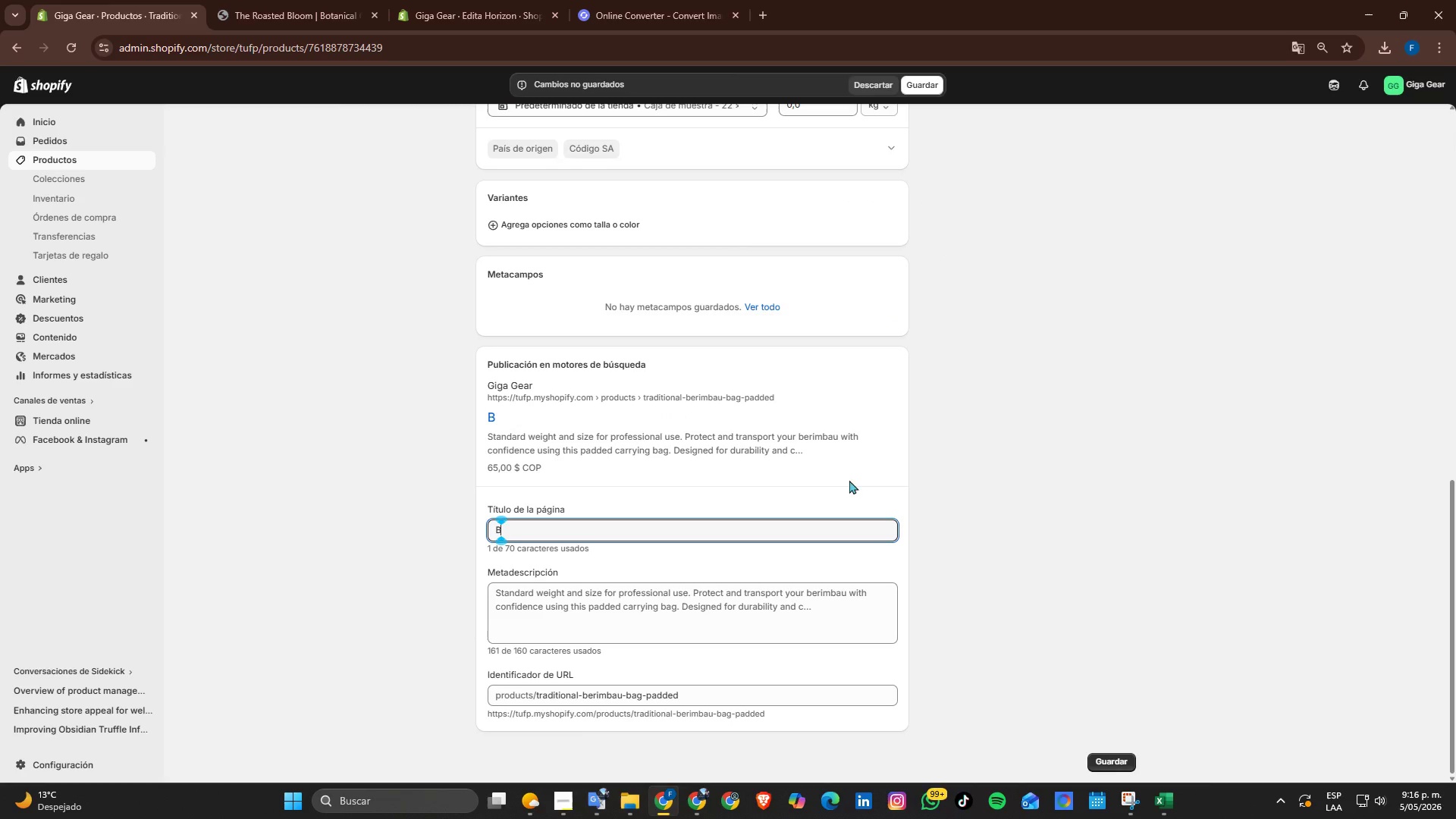 
type(erimbau Carry Bag POadded)
key(Backspace)
key(Backspace)
key(Backspace)
key(Backspace)
key(Backspace)
type(a)
key(Backspace)
key(Backspace)
type(addded \  Capoeira GRar )
key(Backspace)
key(Backspace)
key(Backspace)
key(Backspace)
type(ear )
 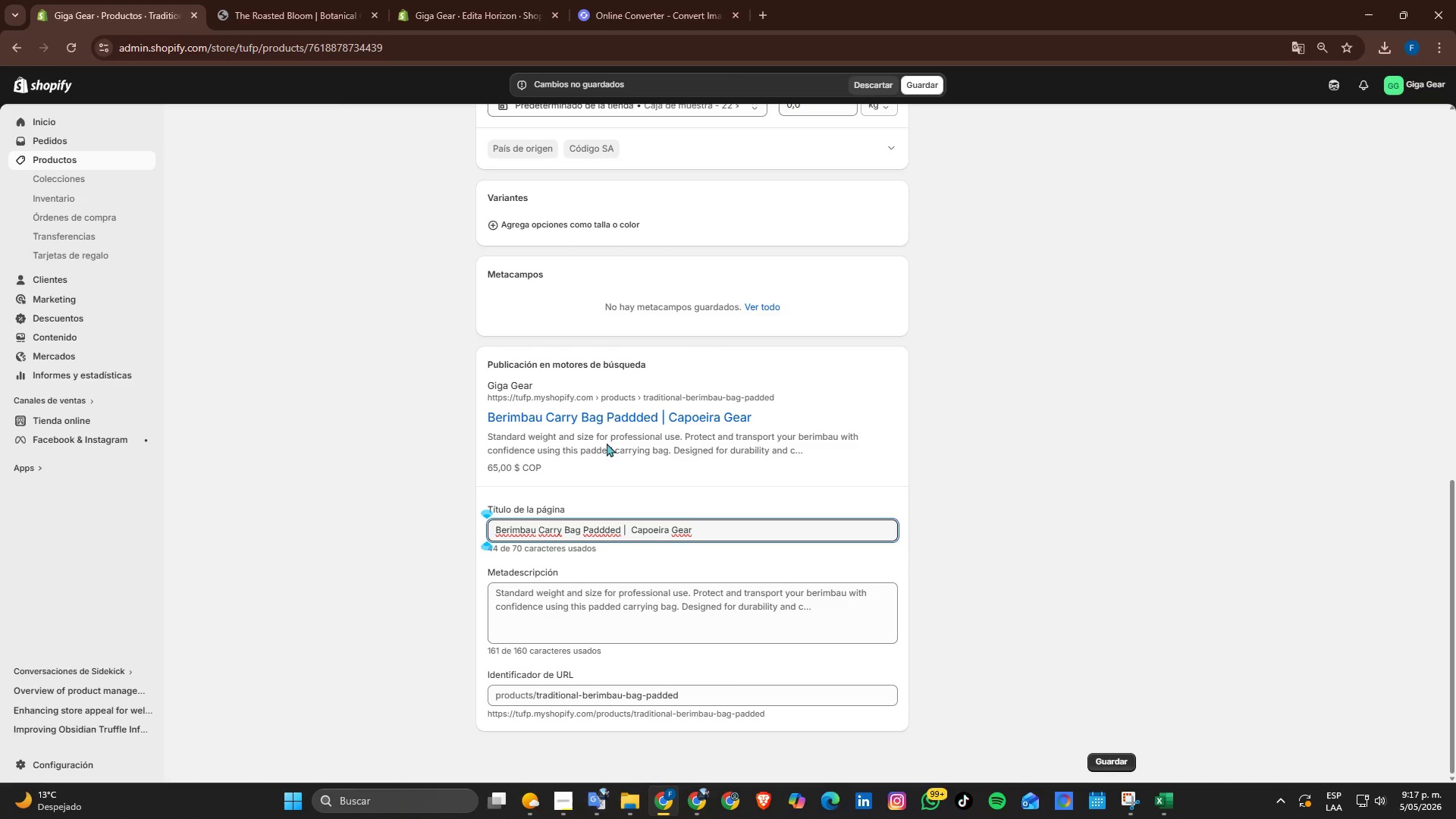 
scroll: coordinate [911, 541], scroll_direction: down, amount: 1.0
 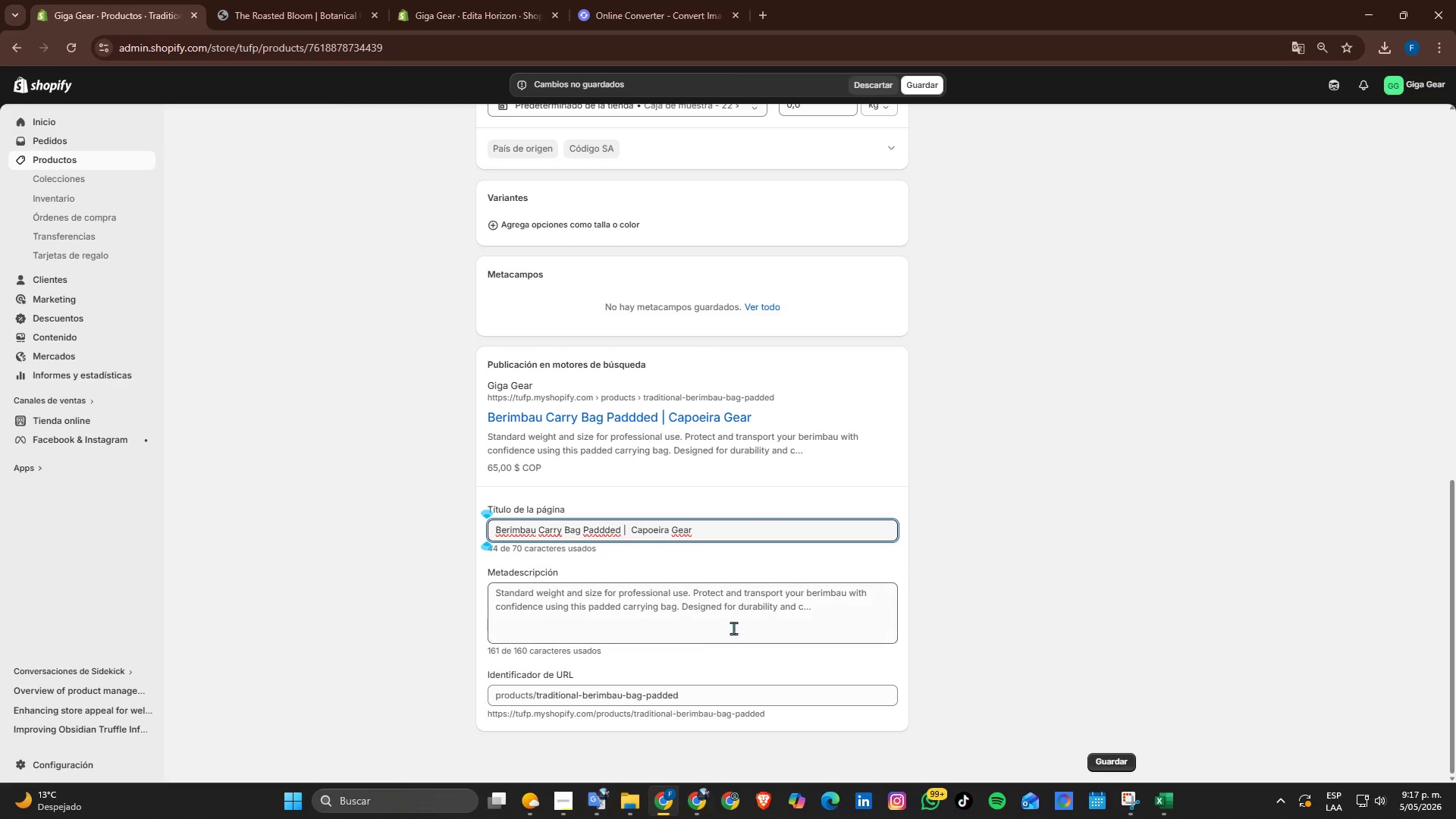 
double_click([734, 627])
 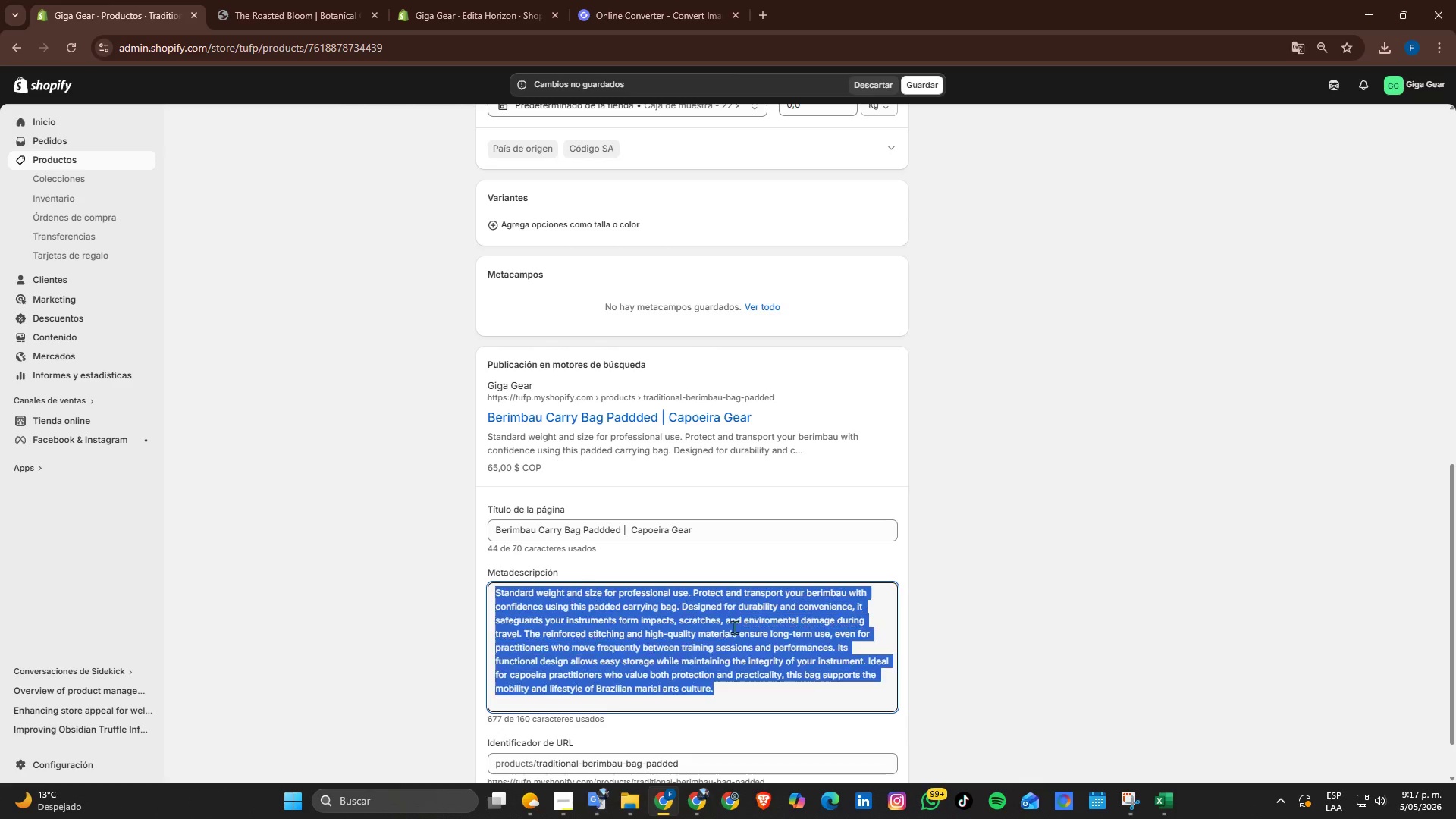 
triple_click([734, 627])
 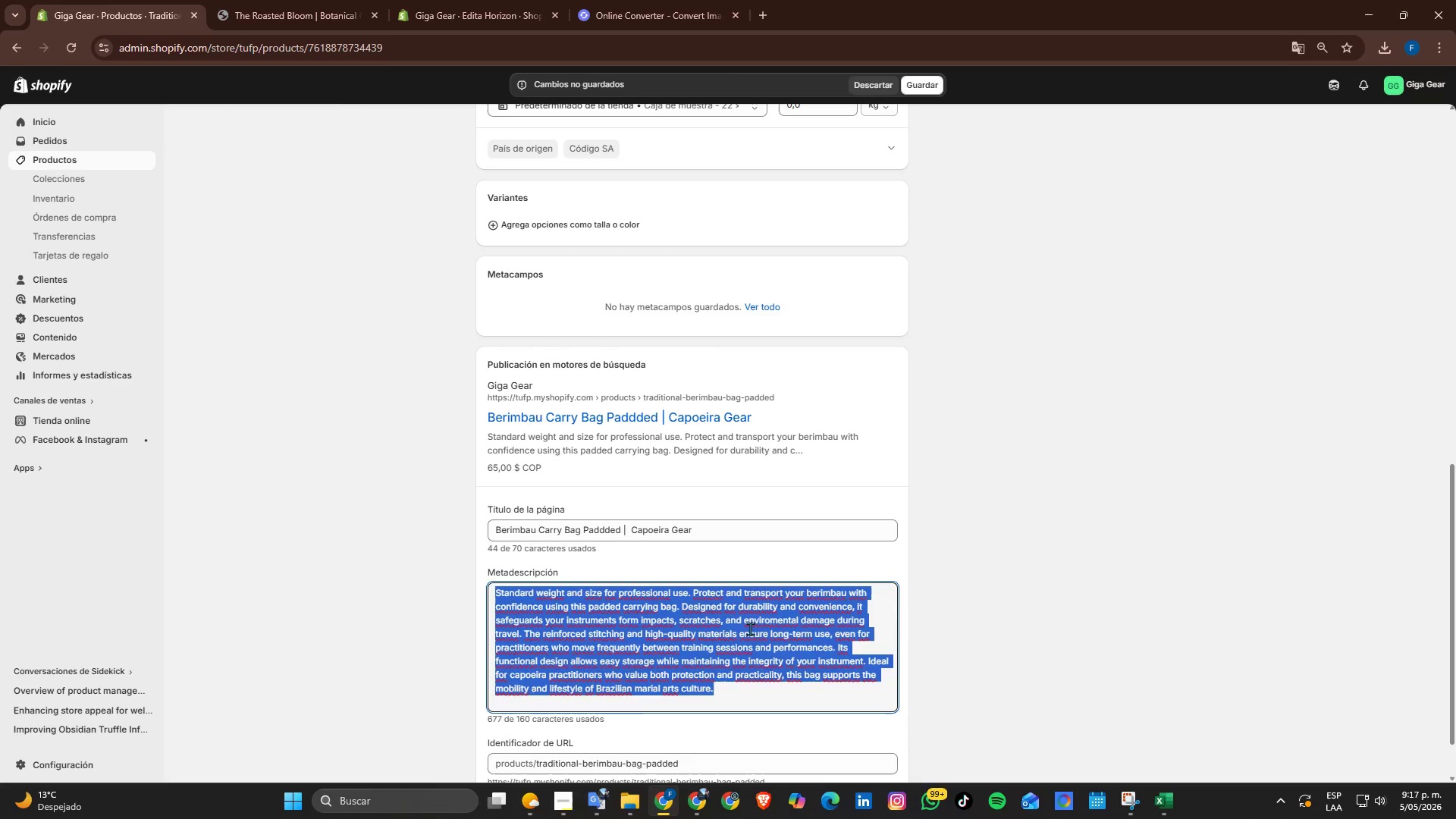 
key(Backspace)
type(P)
key(Backspace)
type(Padded B)
key(Backspace)
type(berimbau bag for safe suppp)
key(Backspace)
type(ort)
key(Backspace)
key(Backspace)
key(Backspace)
key(Backspace)
key(Backspace)
key(Backspace)
key(Backspace)
type(transport. Durable capoeira gear to protect to)
key(Backspace)
key(Backspace)
type(your u)
key(Backspace)
type(instrument during travel an )
key(Backspace)
type(d training.)
 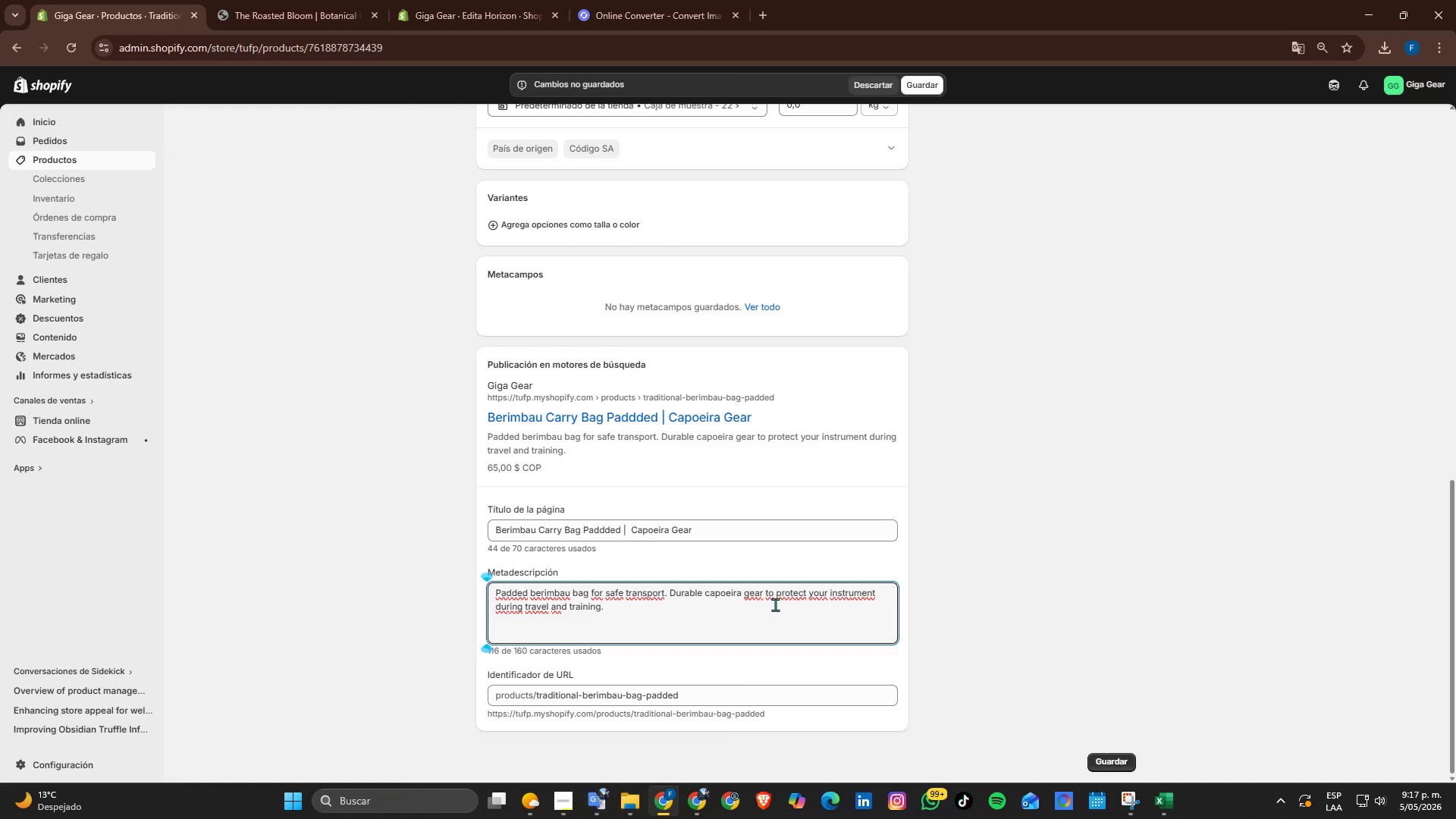 
wait(6.28)
 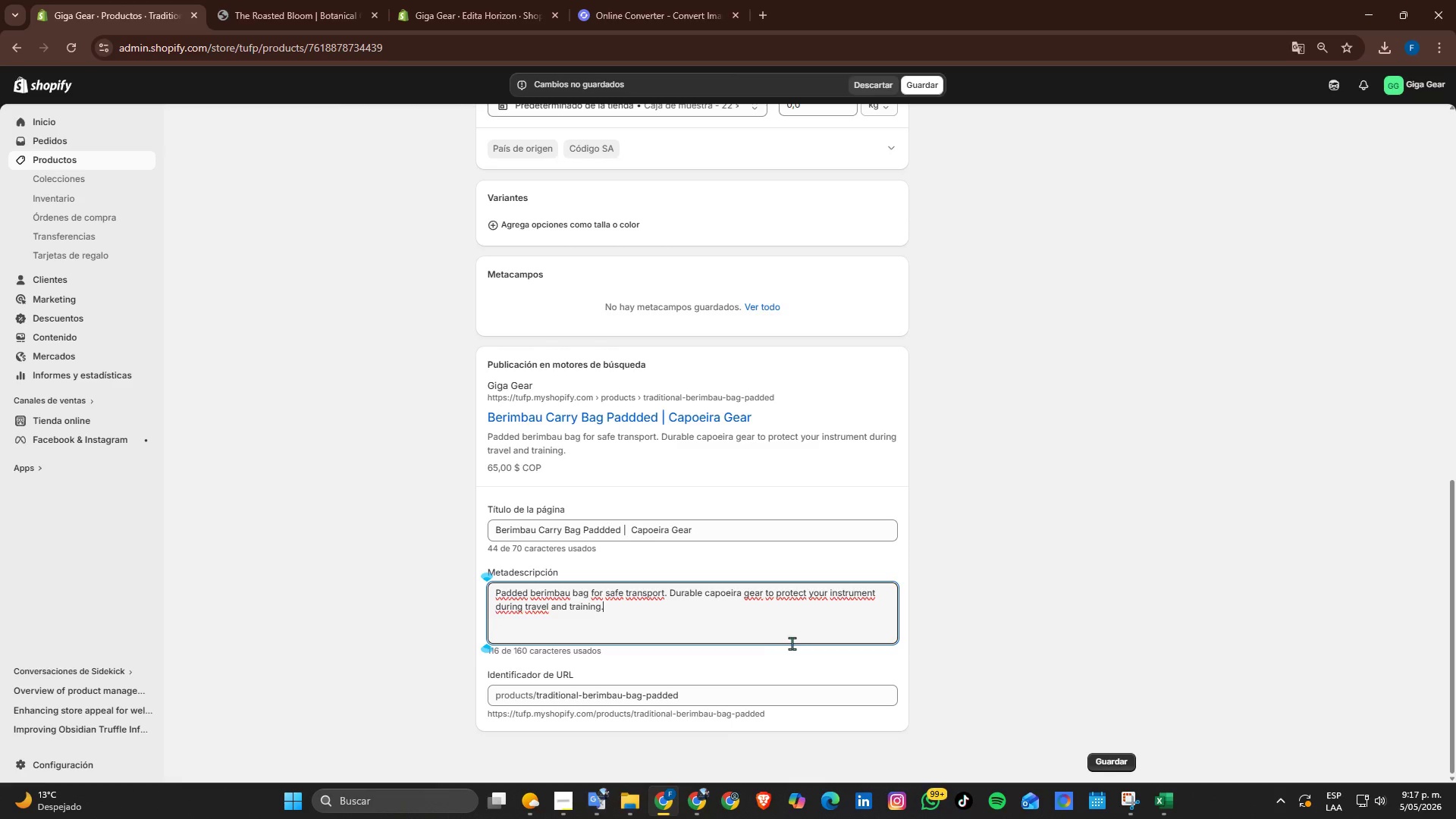 
left_click([1105, 756])
 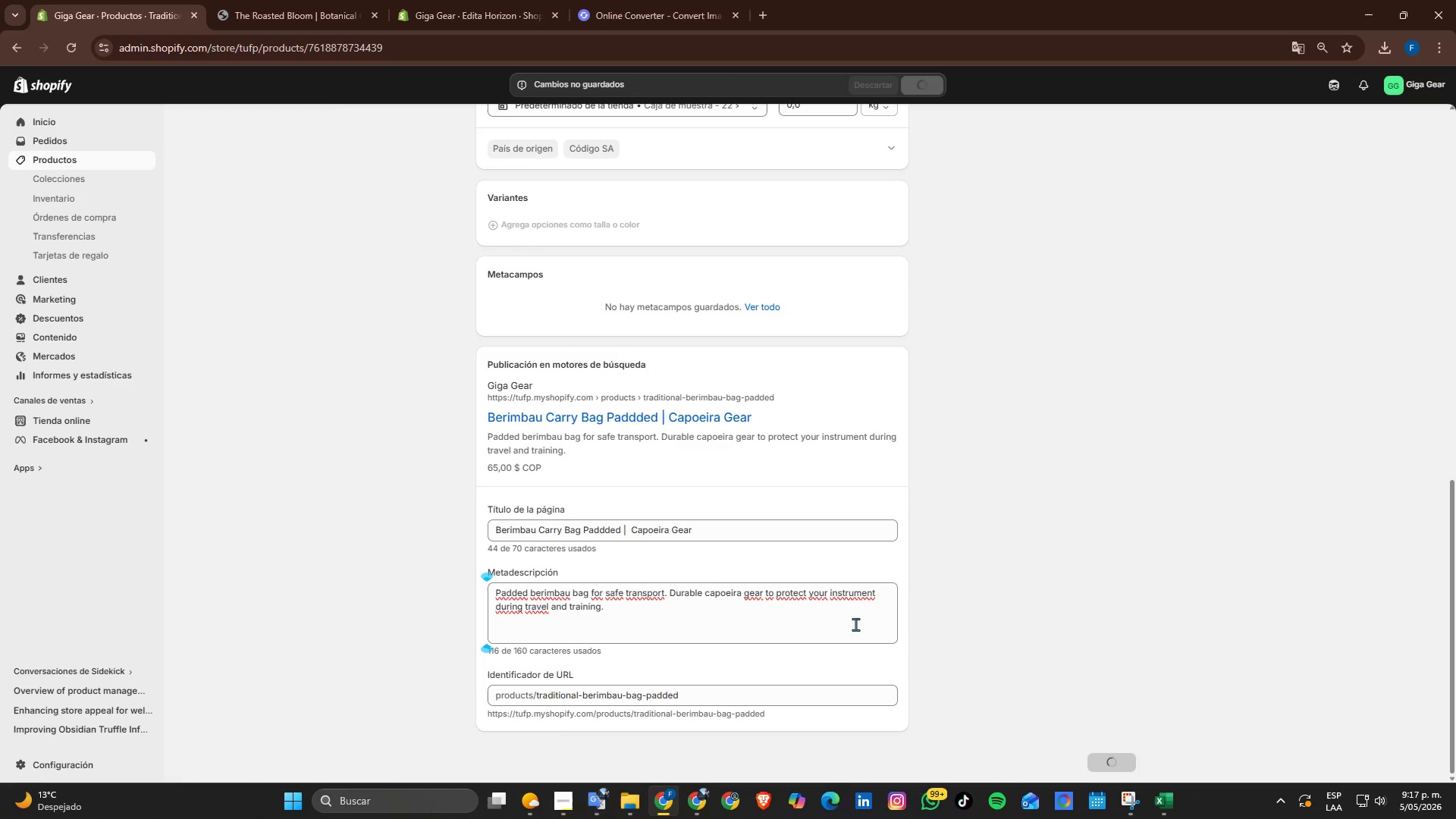 
scroll: coordinate [743, 549], scroll_direction: up, amount: 6.0
 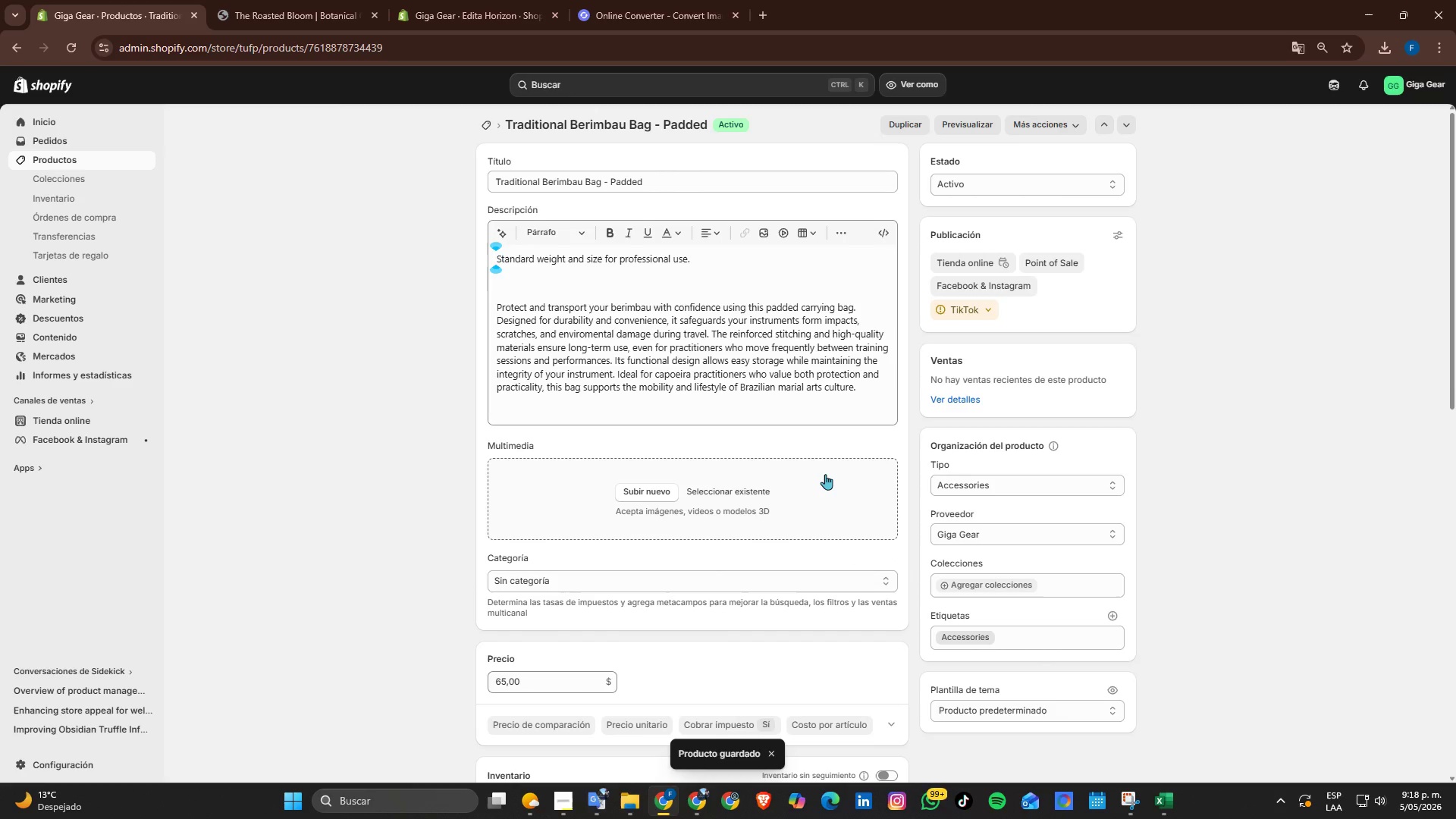 
wait(6.93)
 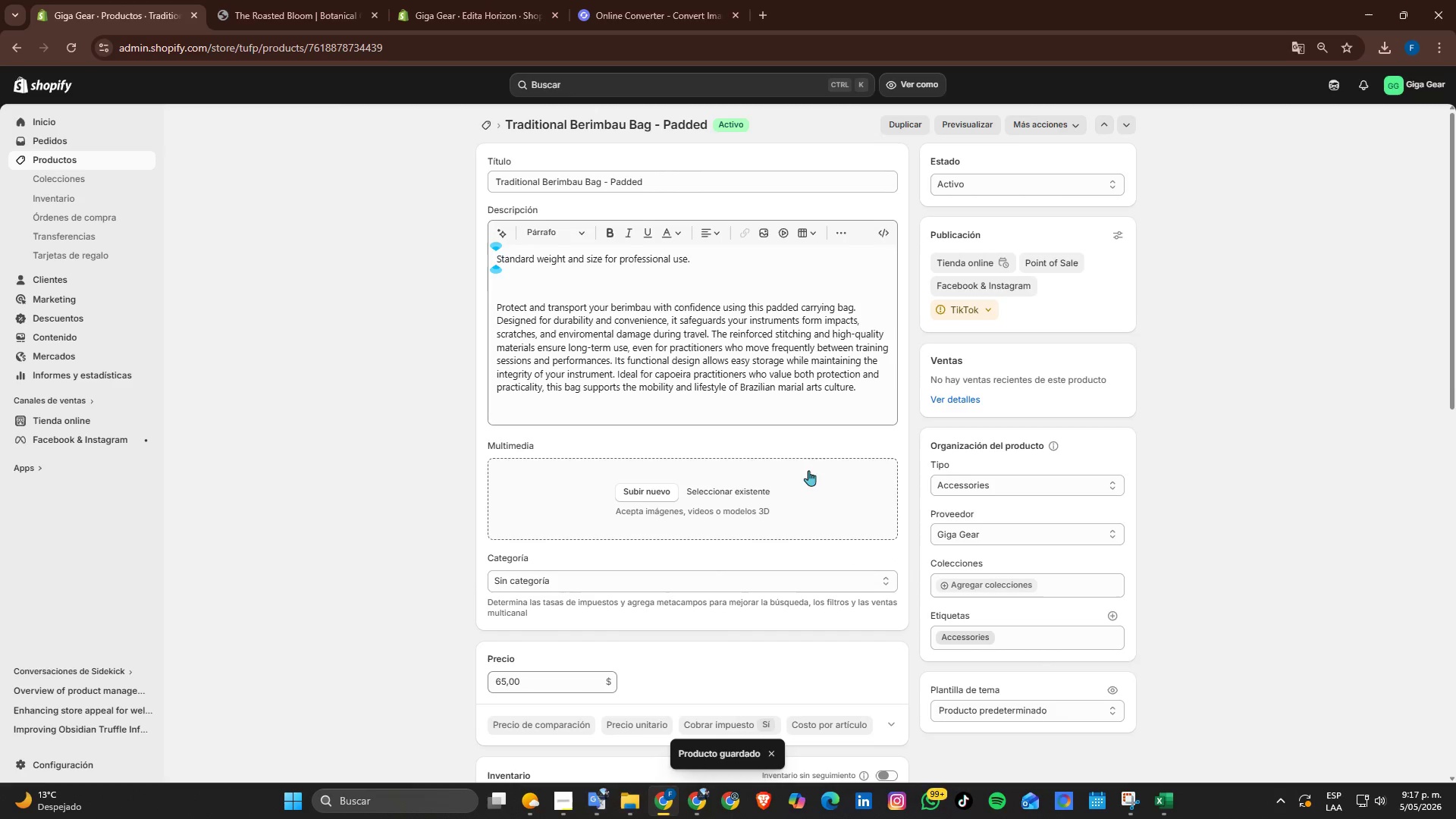 
left_click([732, 419])
 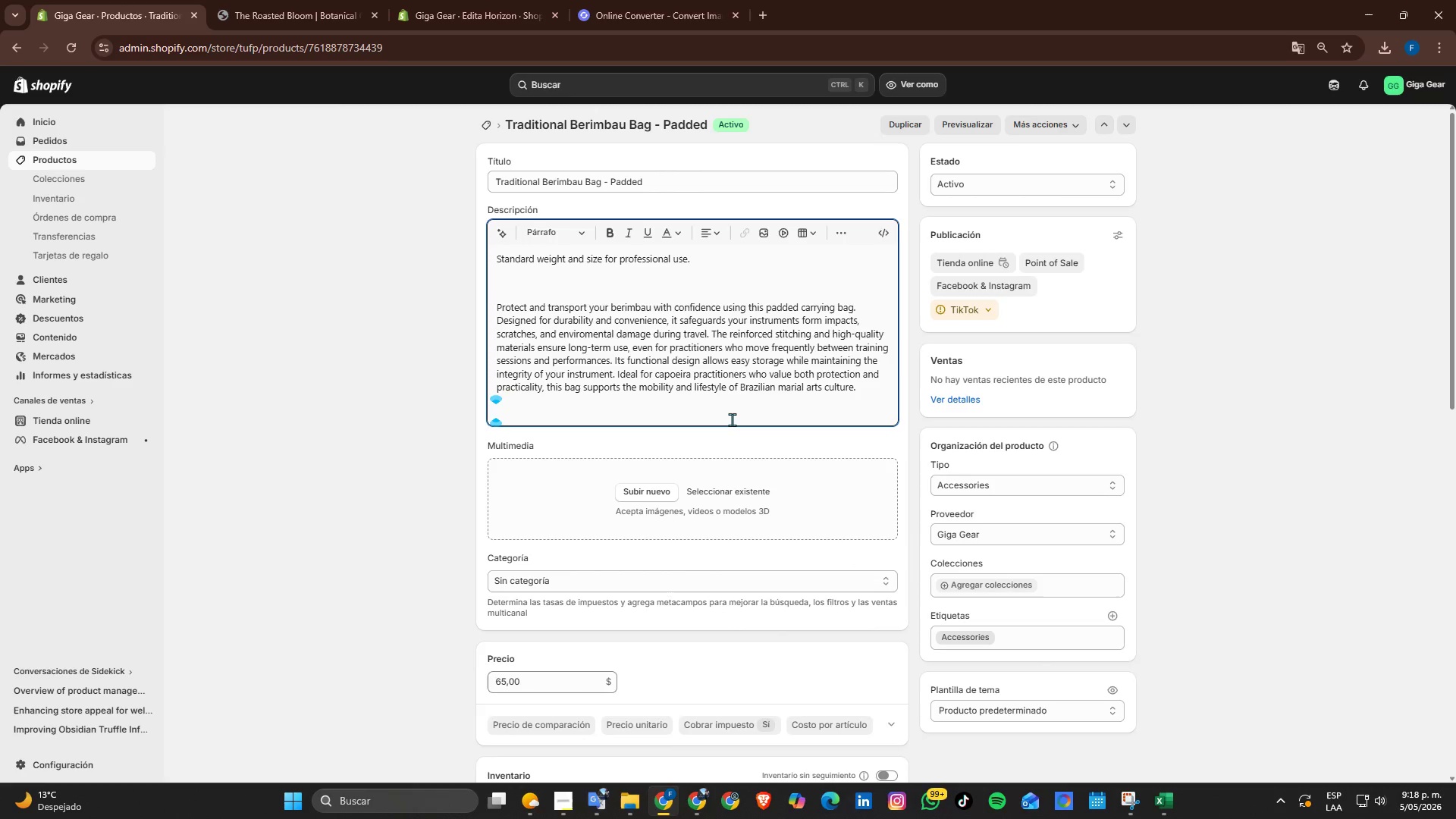 
key(Enter)
 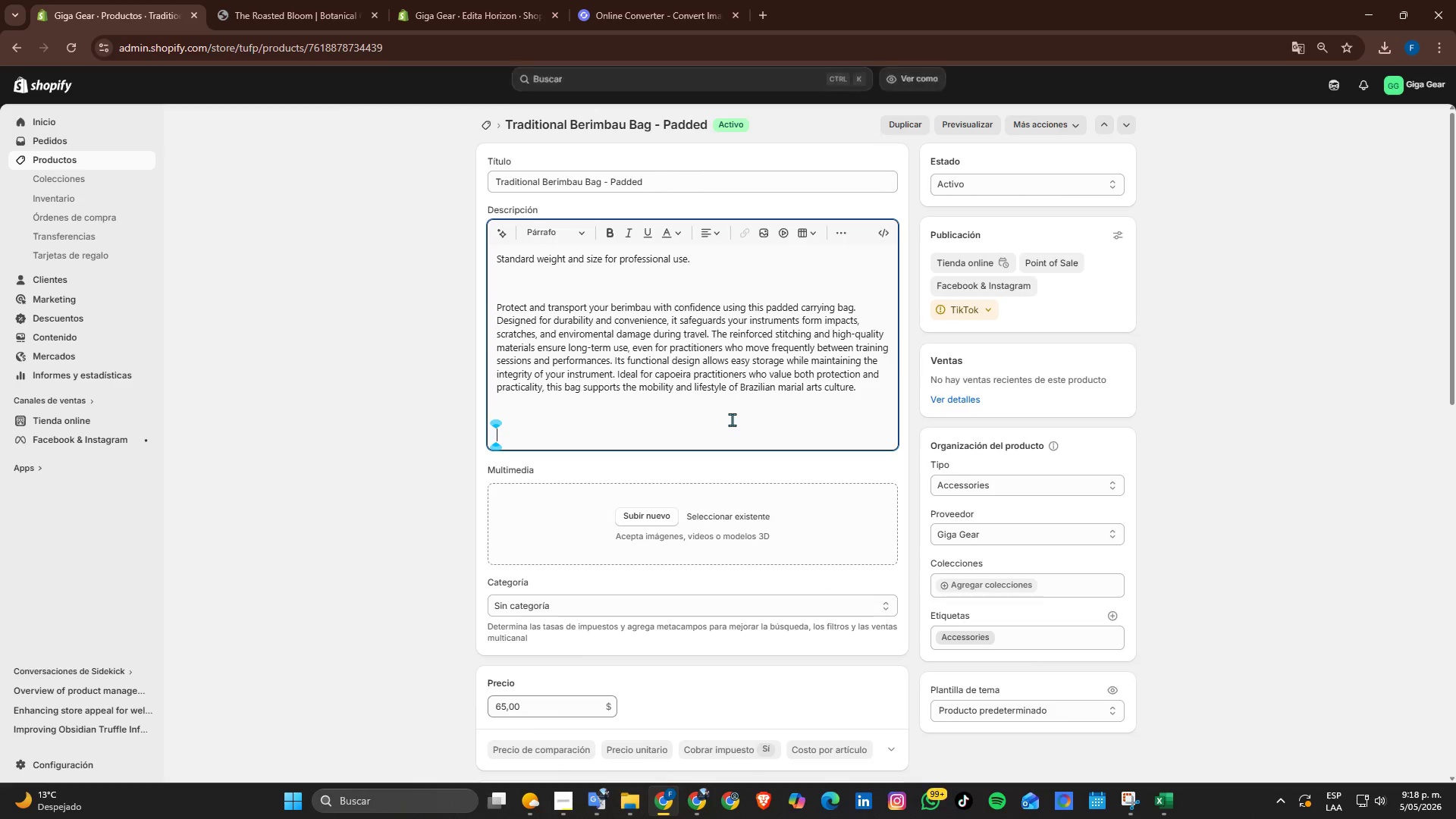 
type(Materials>)
key(Backspace)
key(Backspace)
type(s> )
key(Backspace)
key(Backspace)
key(Backspace)
type(> Synthetic belnd with padding)
 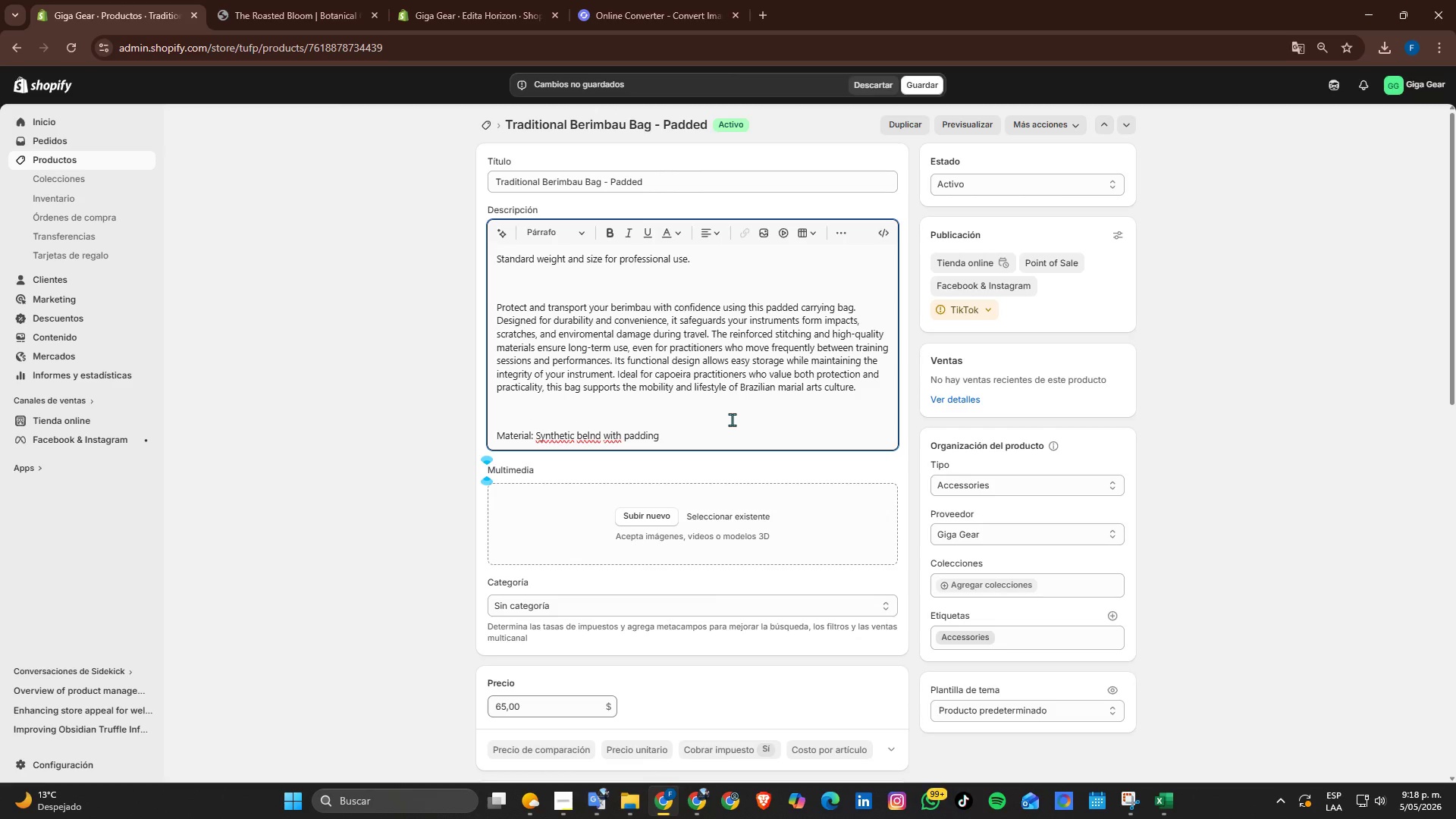 
key(Enter)
 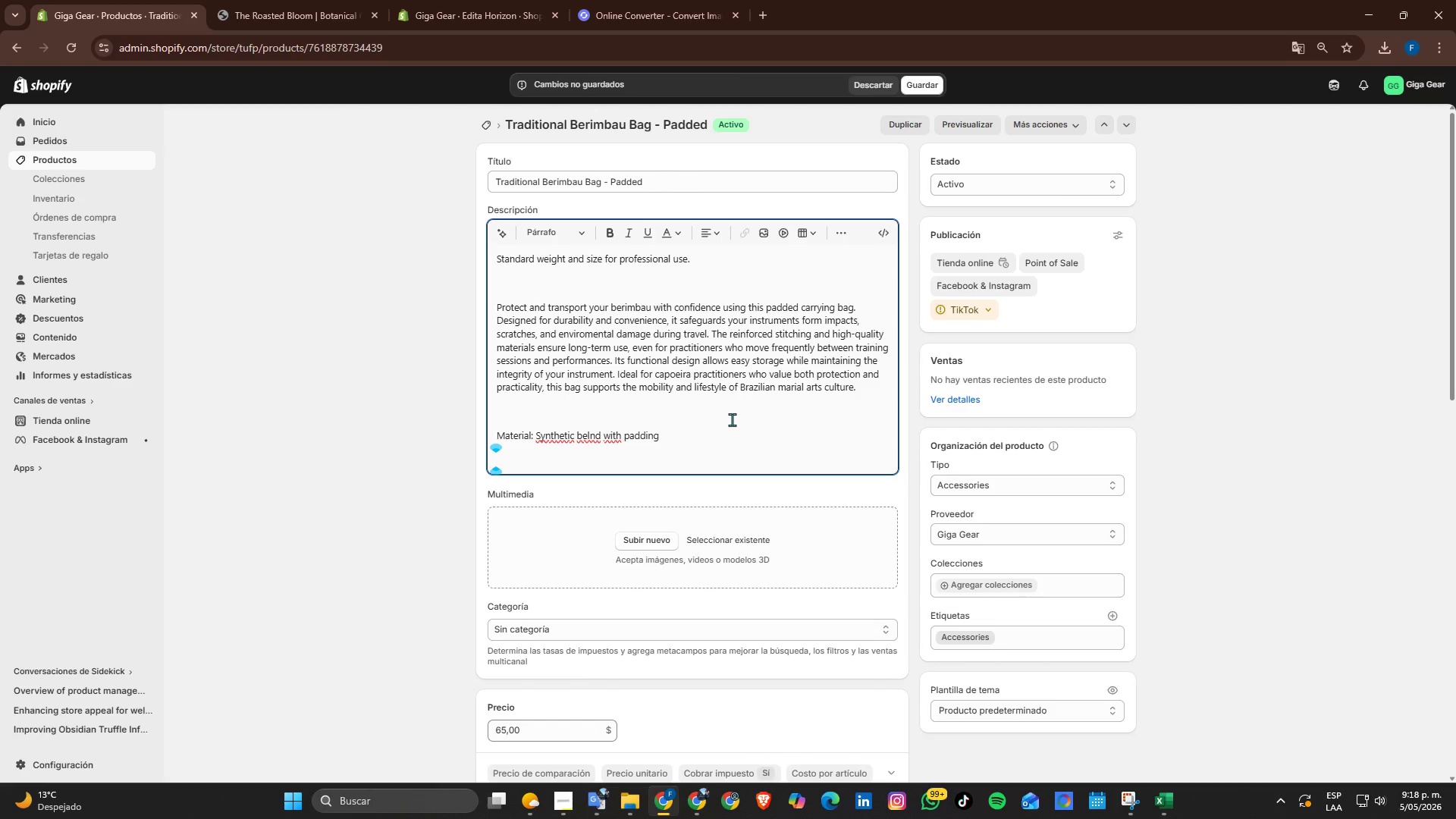 
type(Weigth> 0.9 `g )
key(Backspace)
key(Backspace)
key(Backspace)
type(lh)
key(Backspace)
type(g)
key(Backspace)
key(Backspace)
type(kg)
 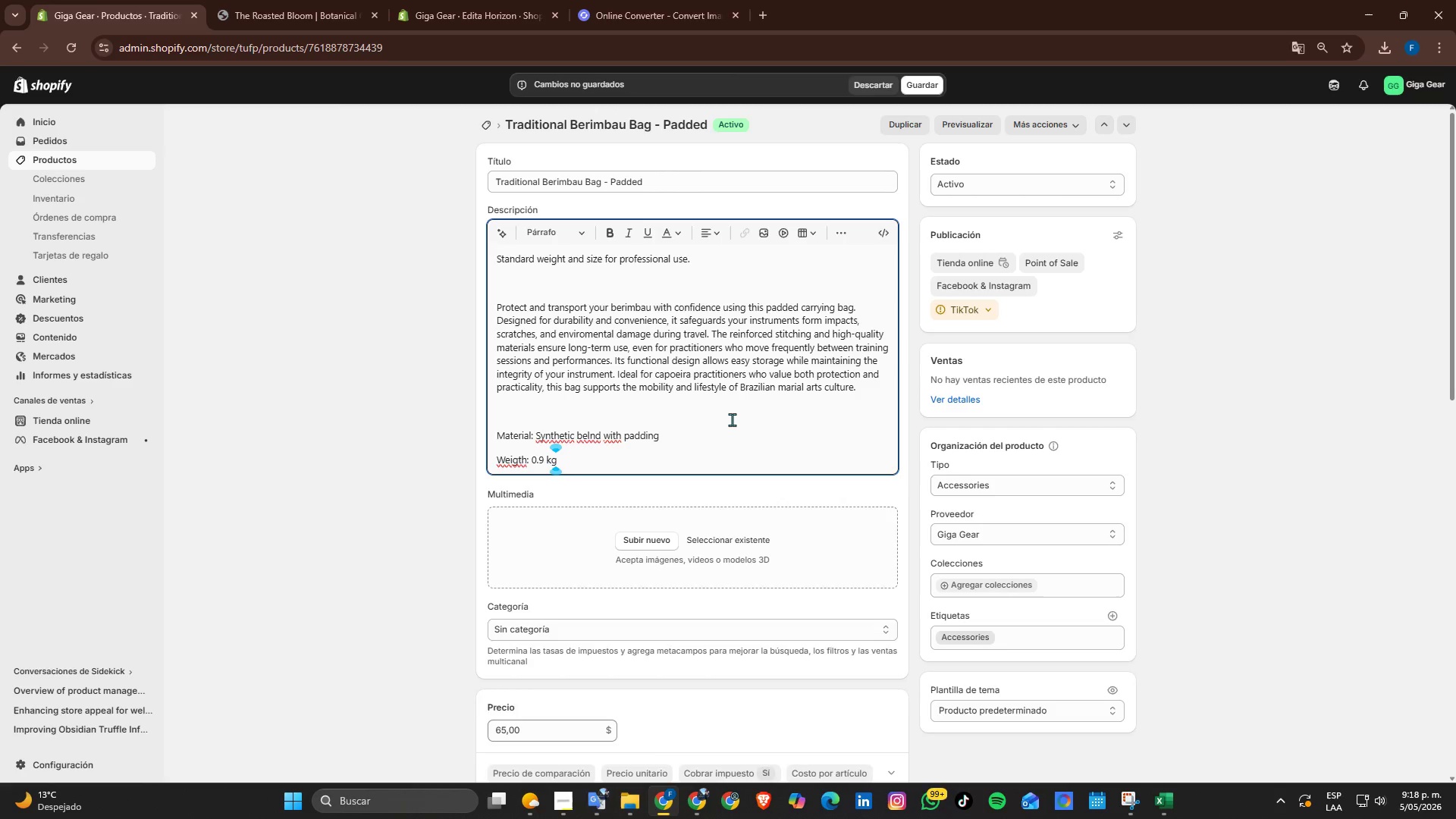 
key(Enter)
 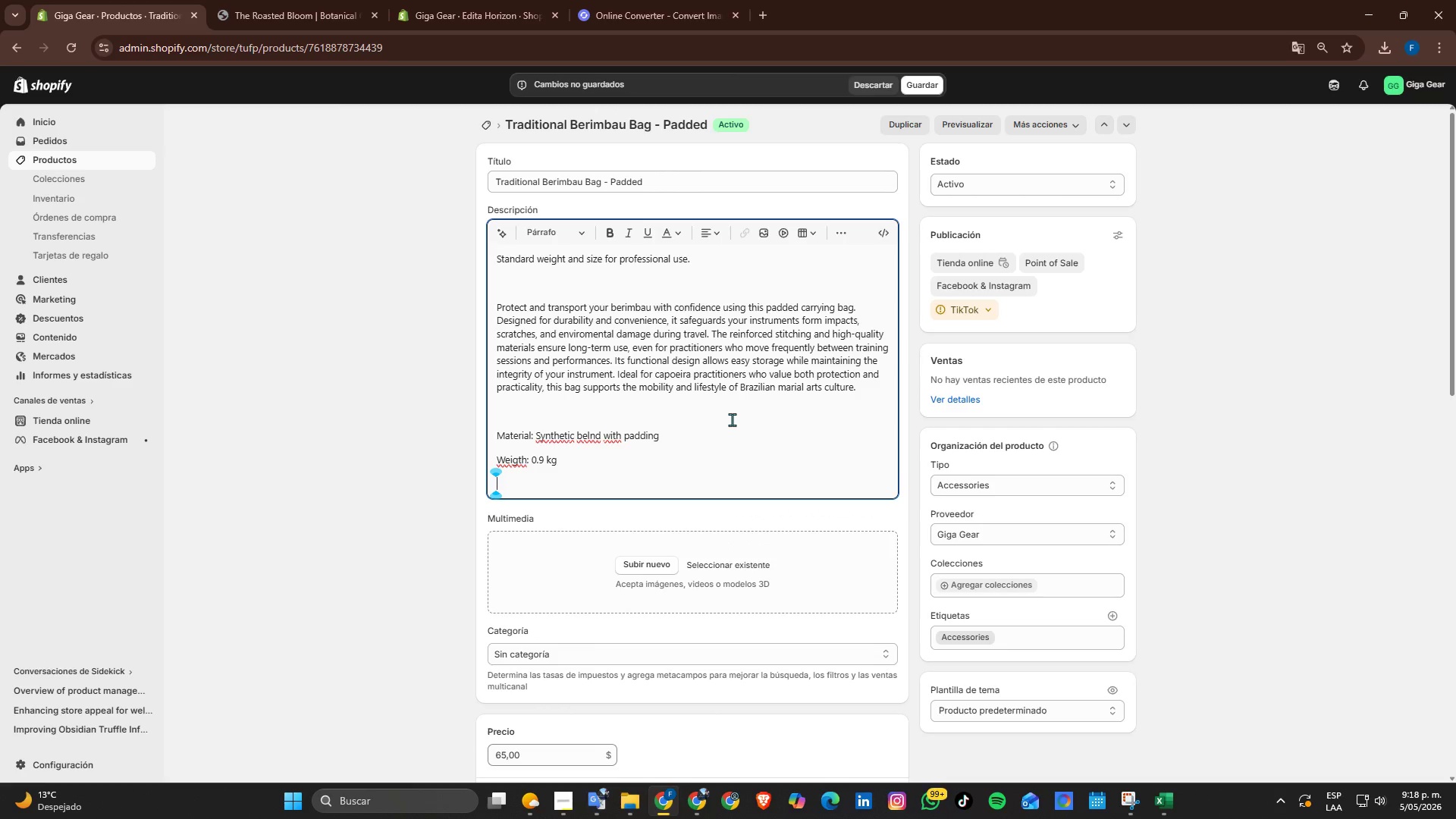 
type(Dimensions> 160 x 25 x 10 cm)
 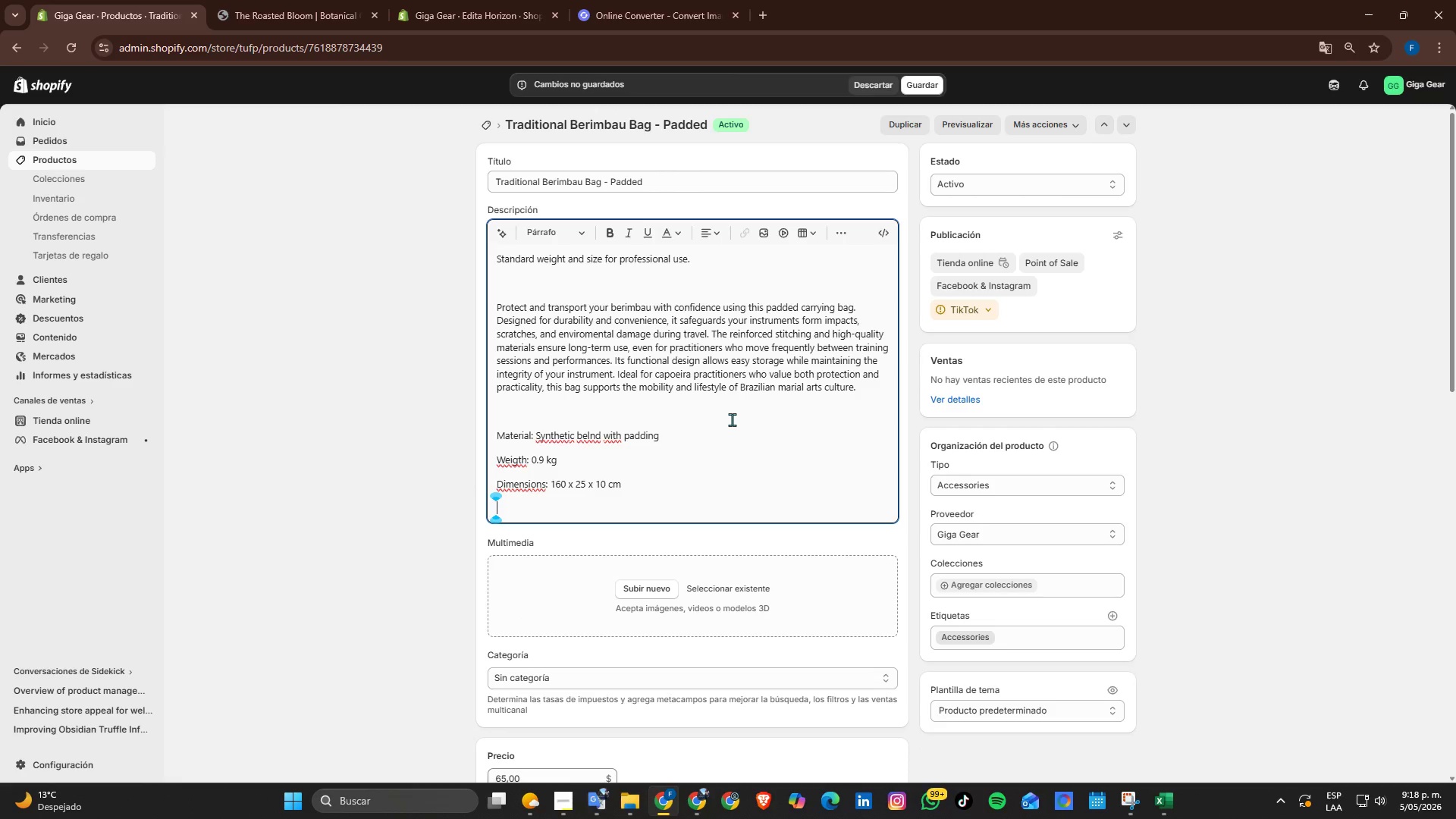 
 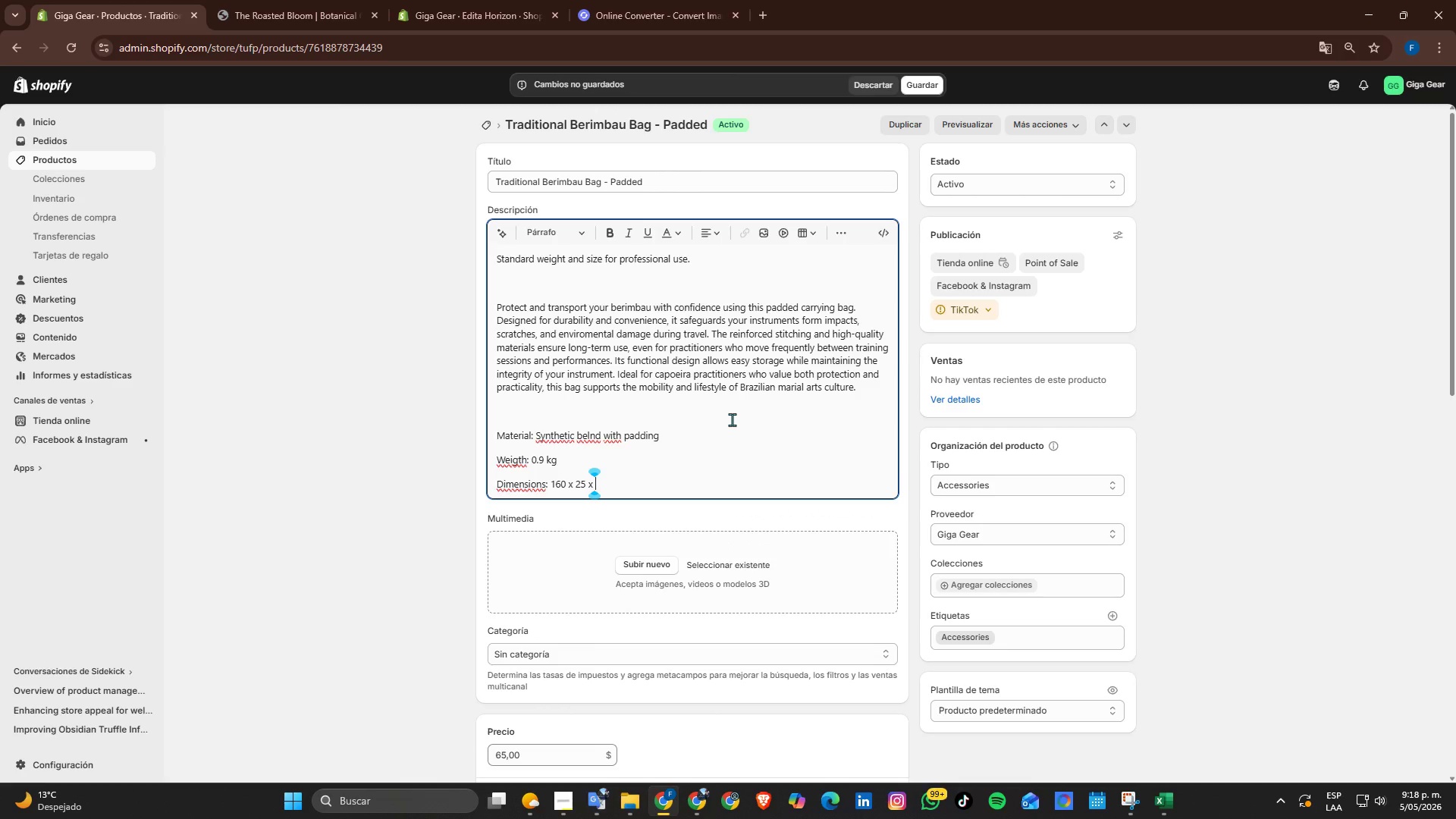 
key(Enter)
 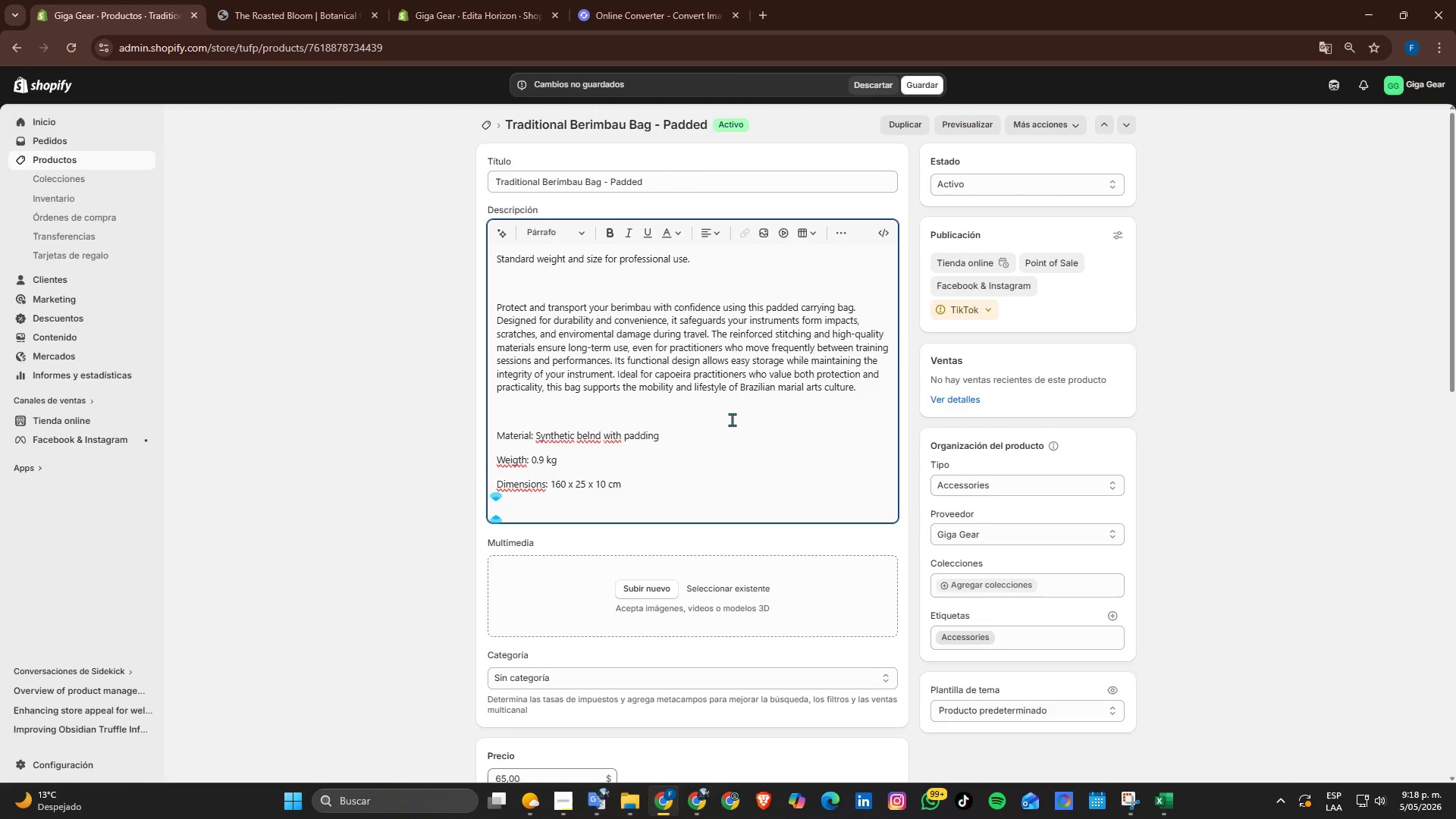 
type(Protections )
key(Backspace)
type(> Shock-resistant )
key(Backspace)
type(-da)
key(Backspace)
key(Backspace)
type(padding)
 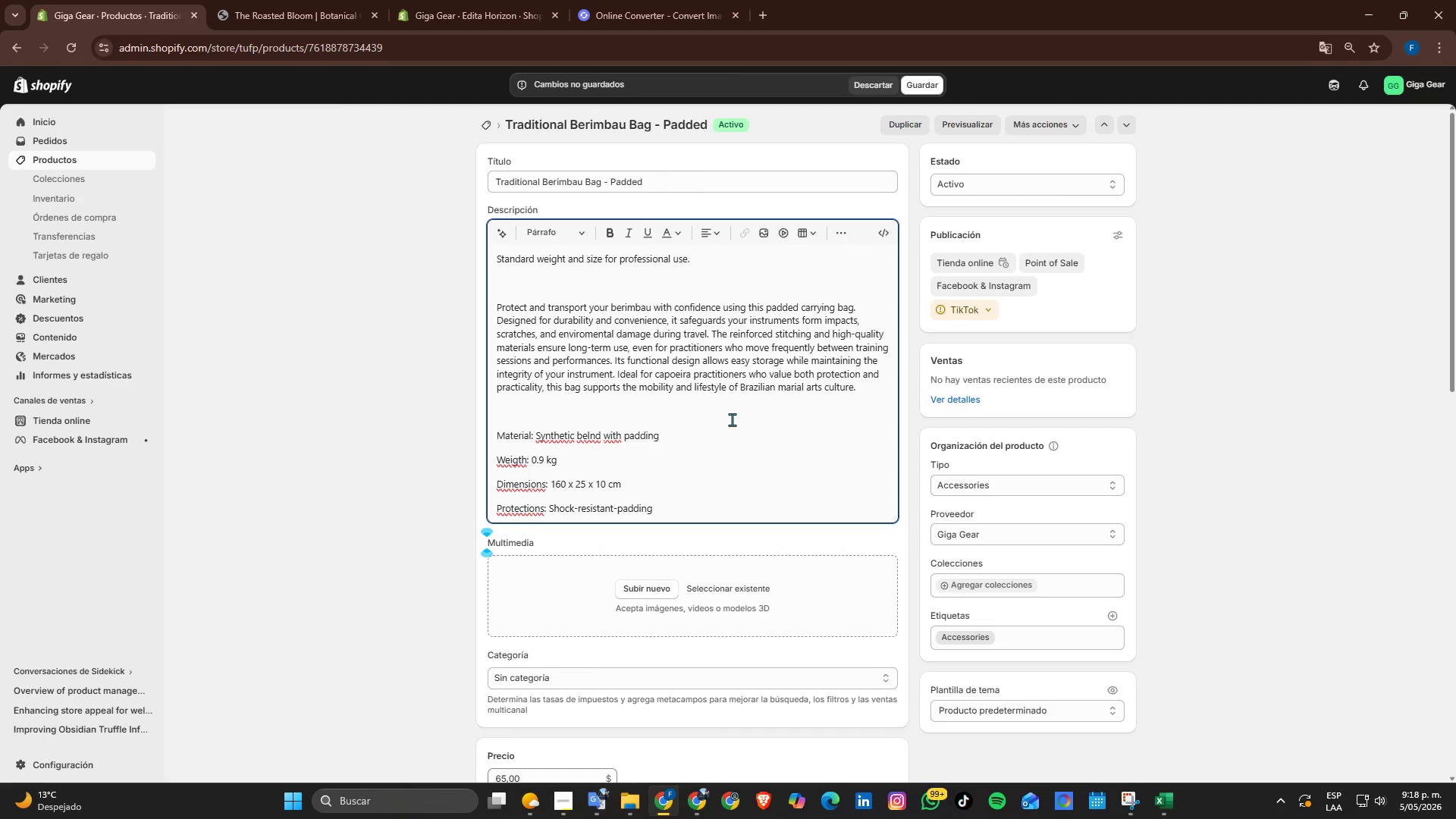 
hold_key(key=ArrowLeft, duration=0.67)
 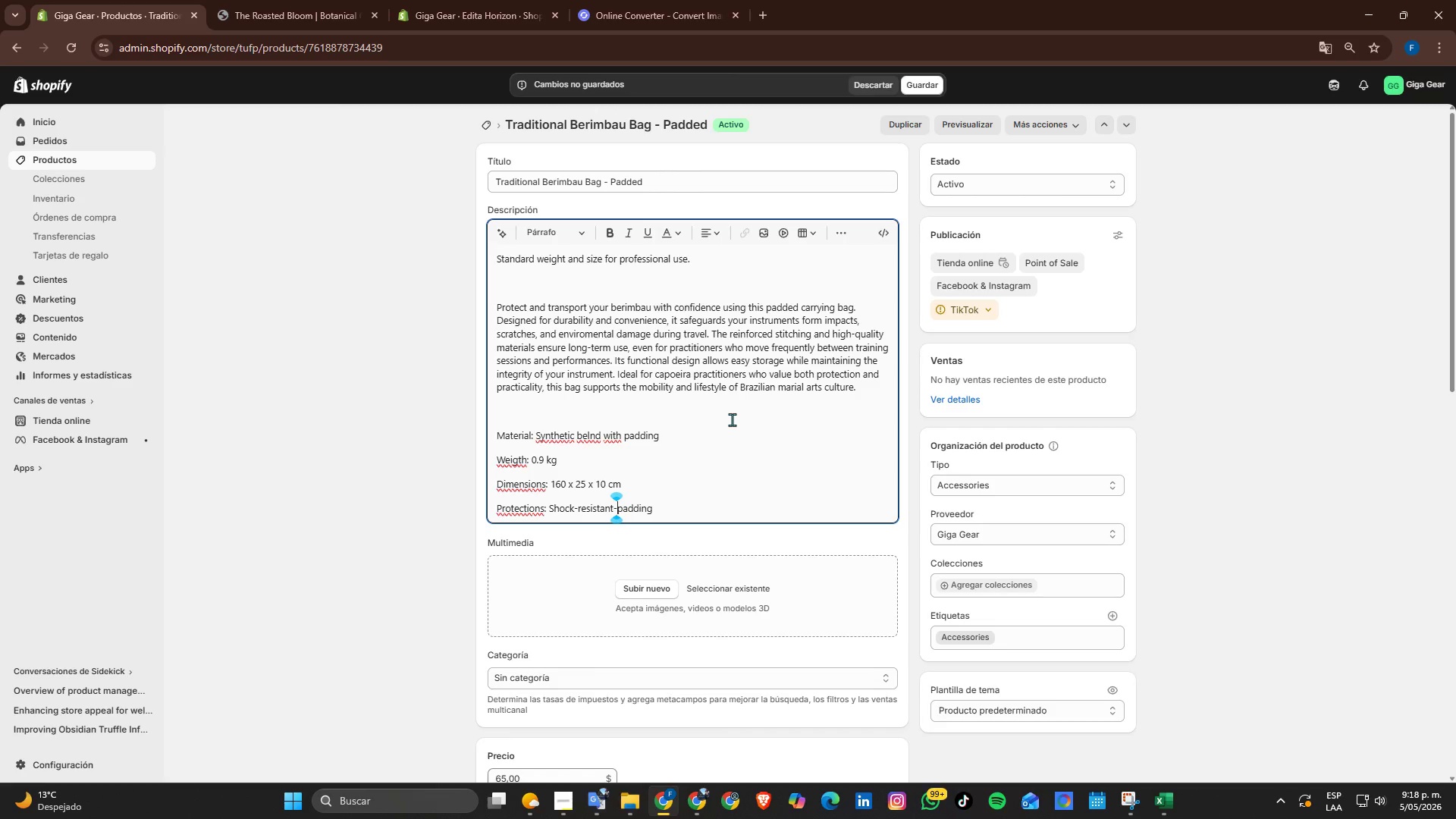 
key(ArrowLeft)
 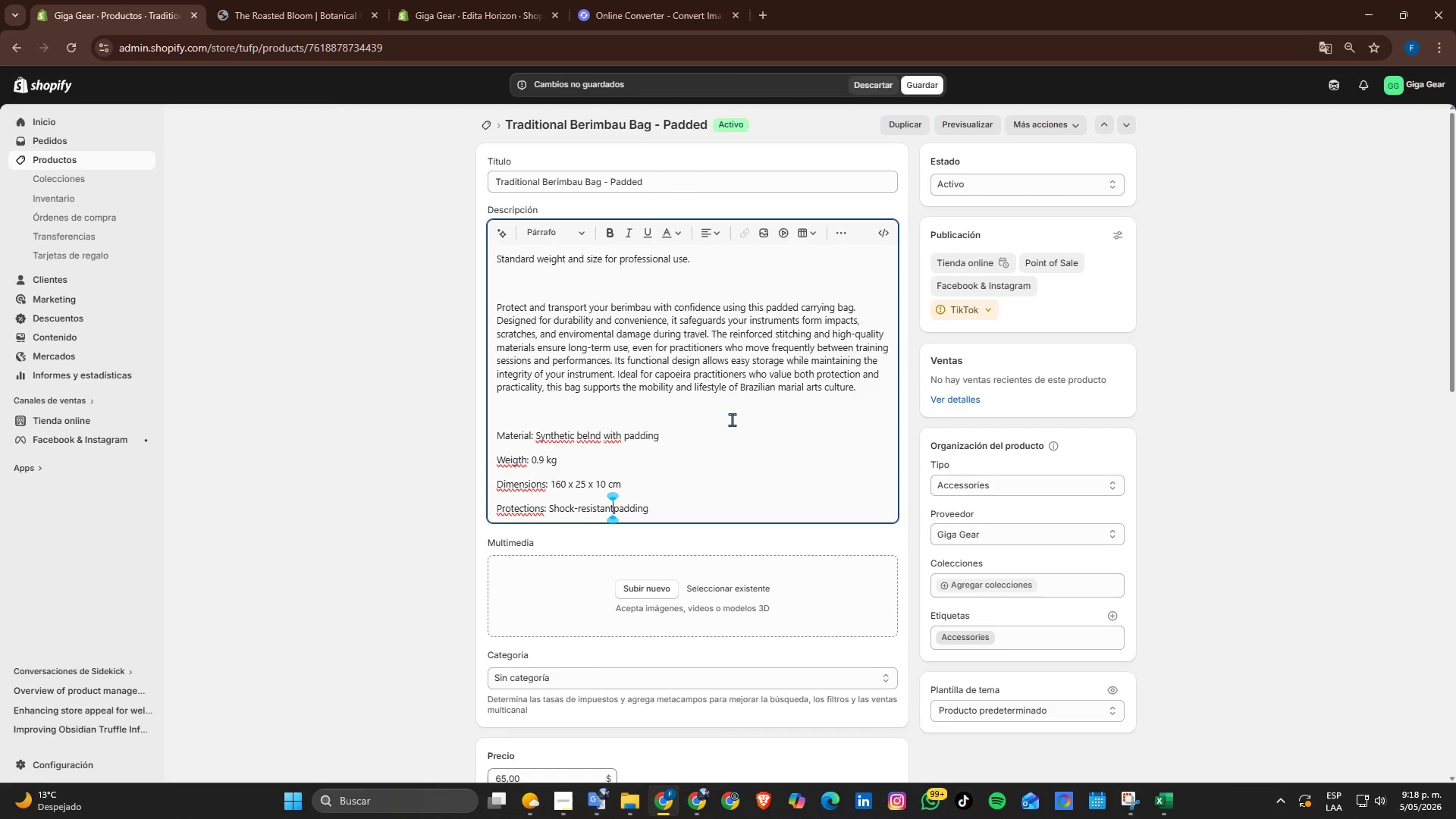 
key(Backspace)
 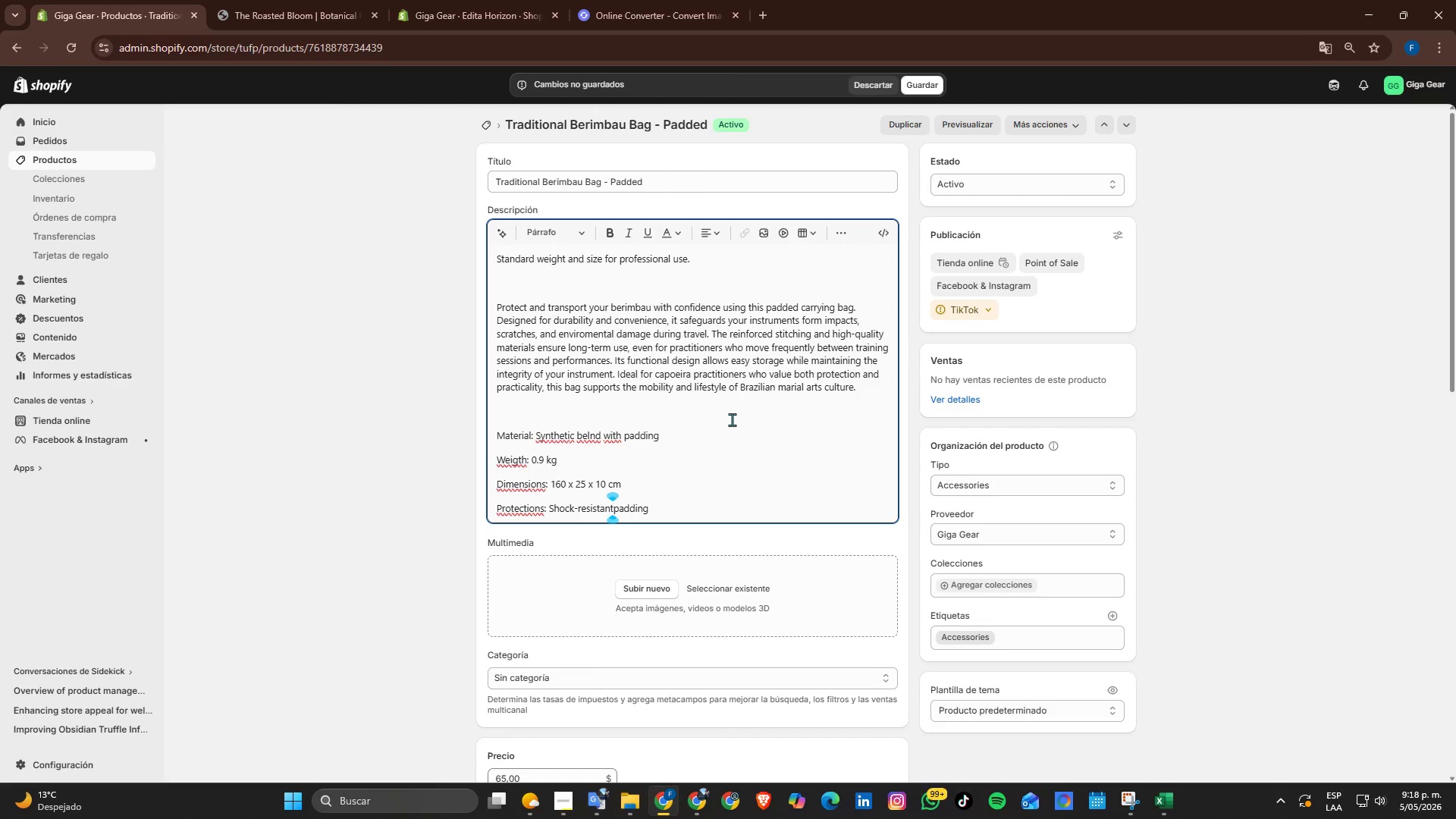 
key(Space)
 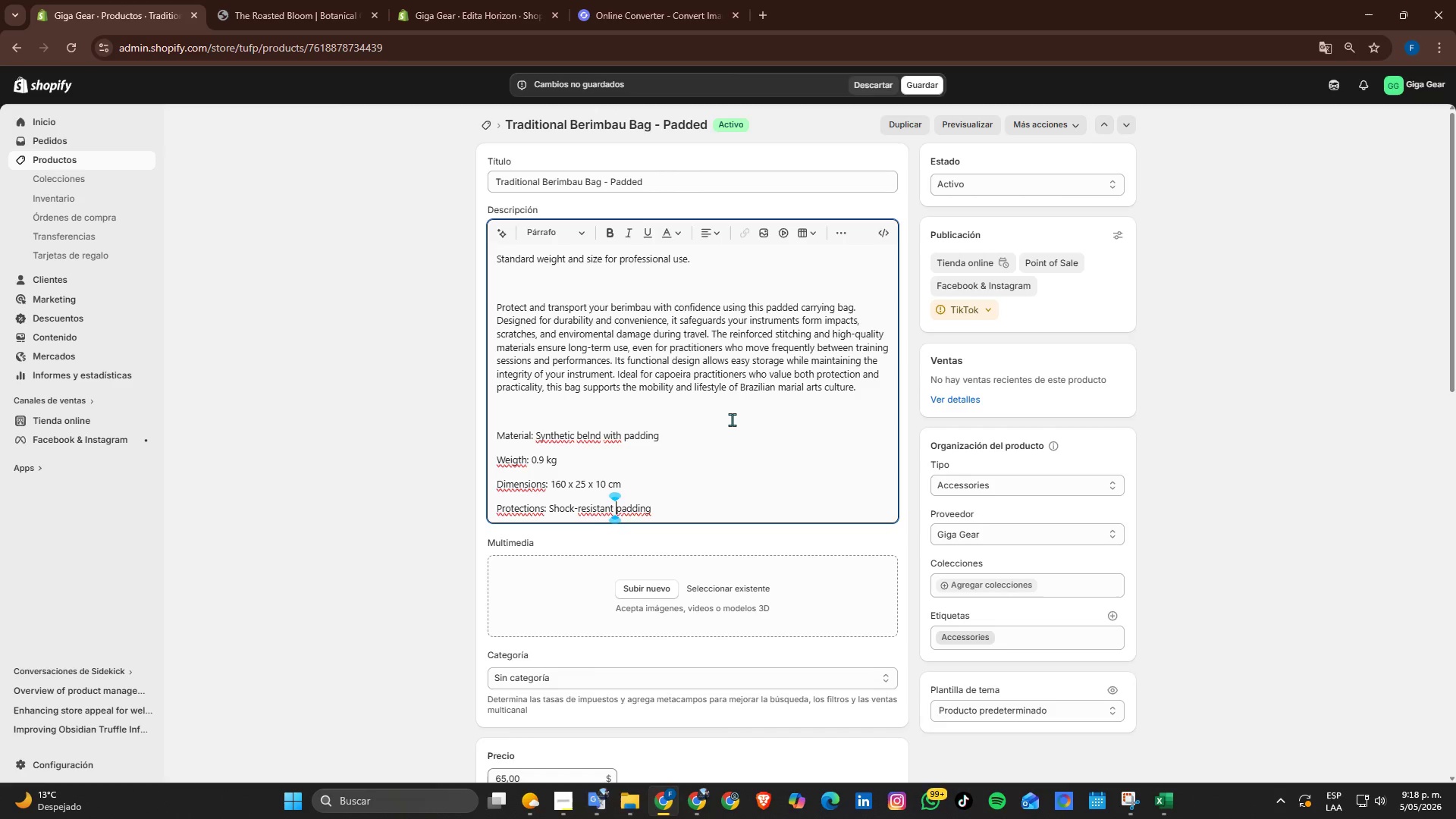 
hold_key(key=ArrowRight, duration=0.77)
 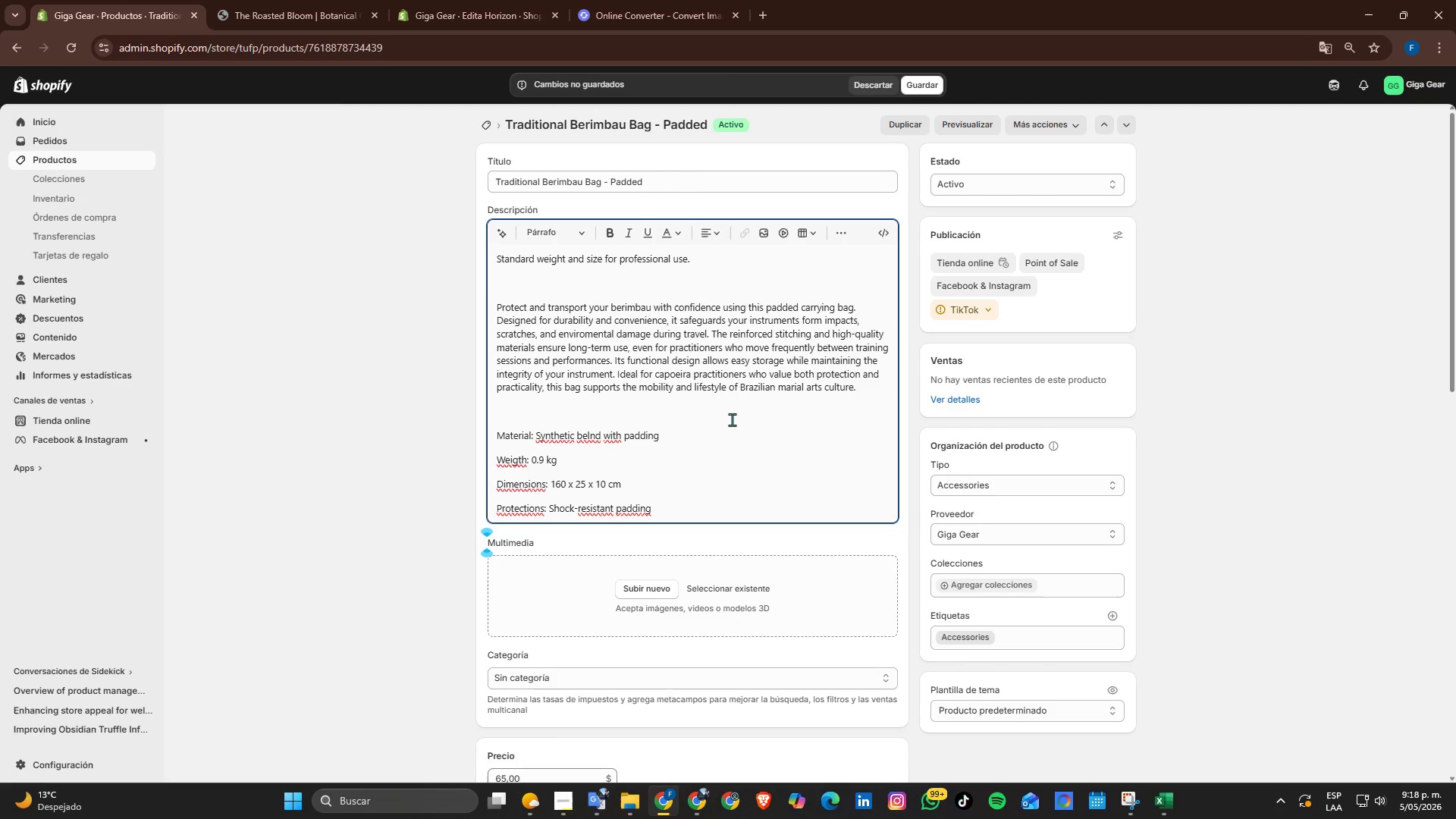 
key(Enter)
 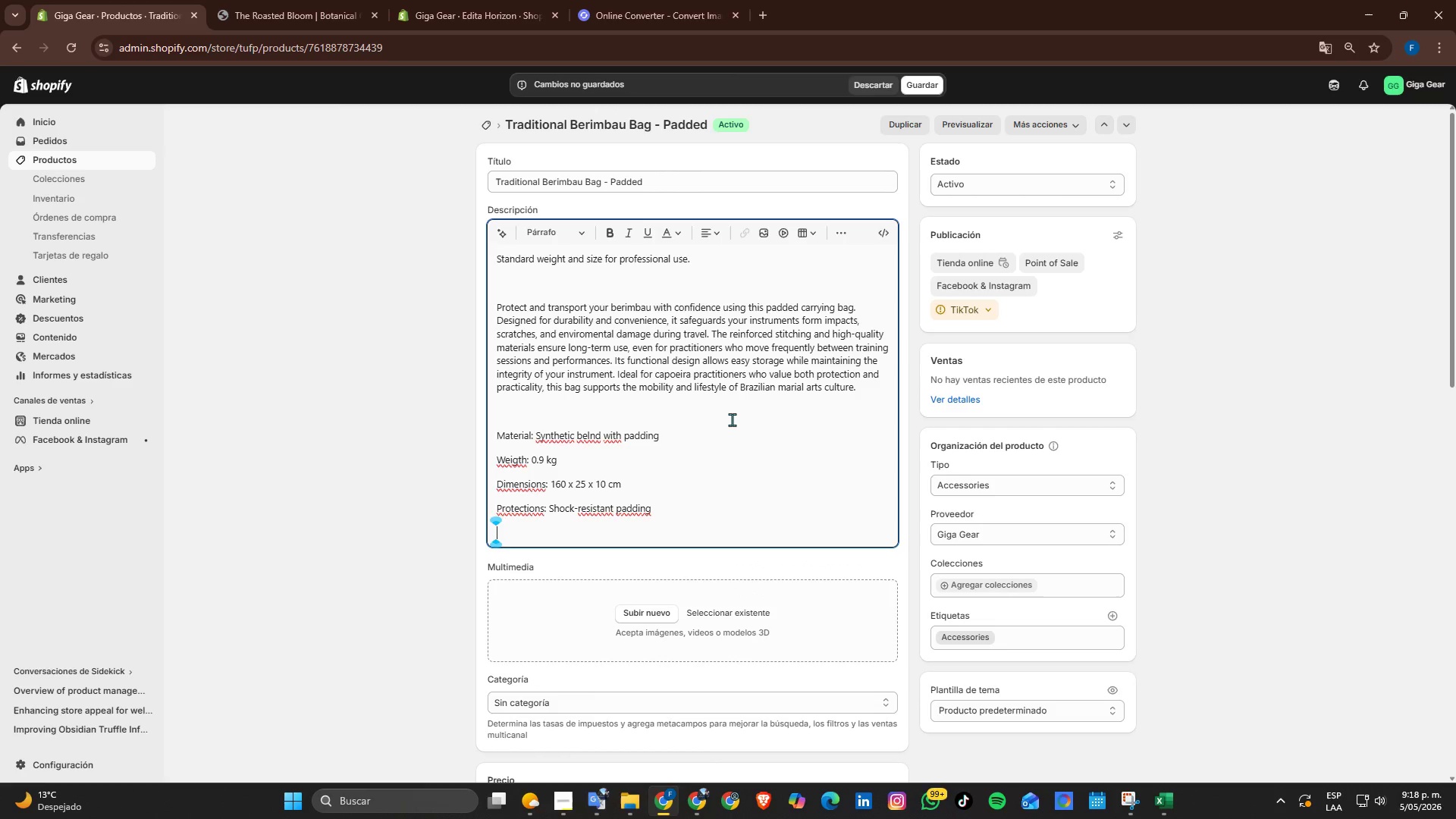 
type(Capacity> Fits full berimbau)
 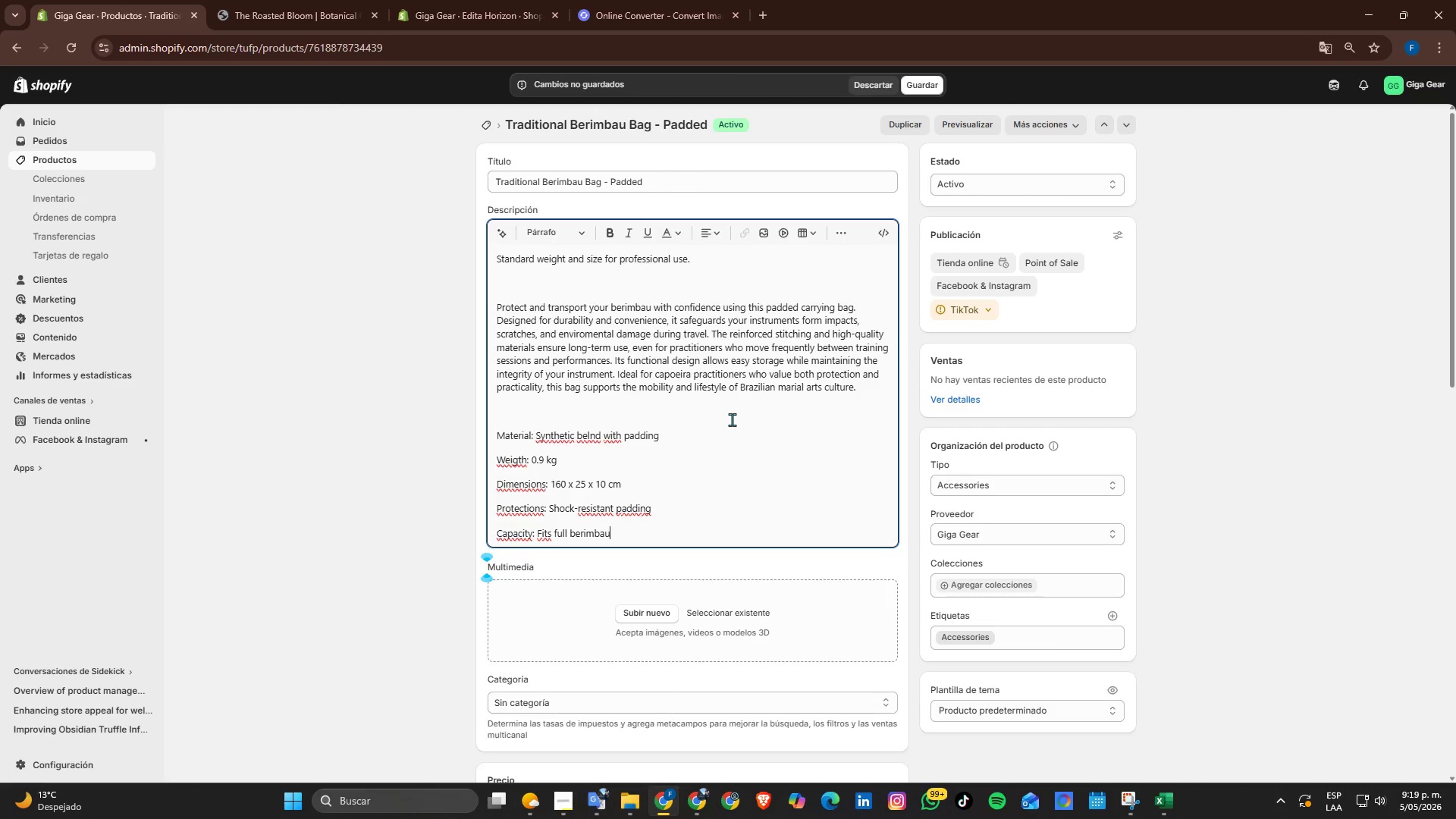 
key(Enter)
 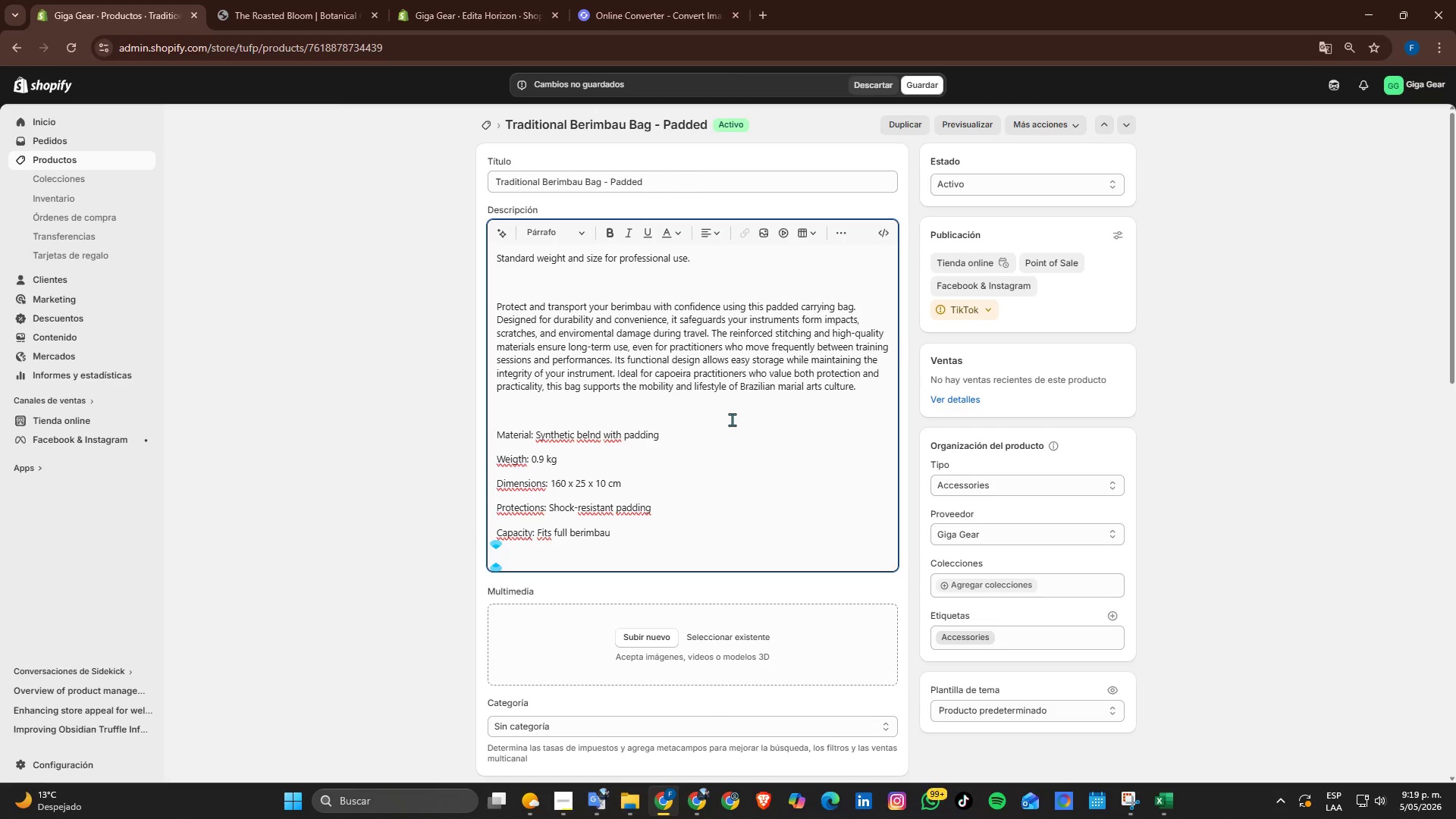 
type(use> )
key(Backspace)
key(Backspace)
key(Backspace)
key(Backspace)
key(Backspace)
type(Use> Transport and storage)
 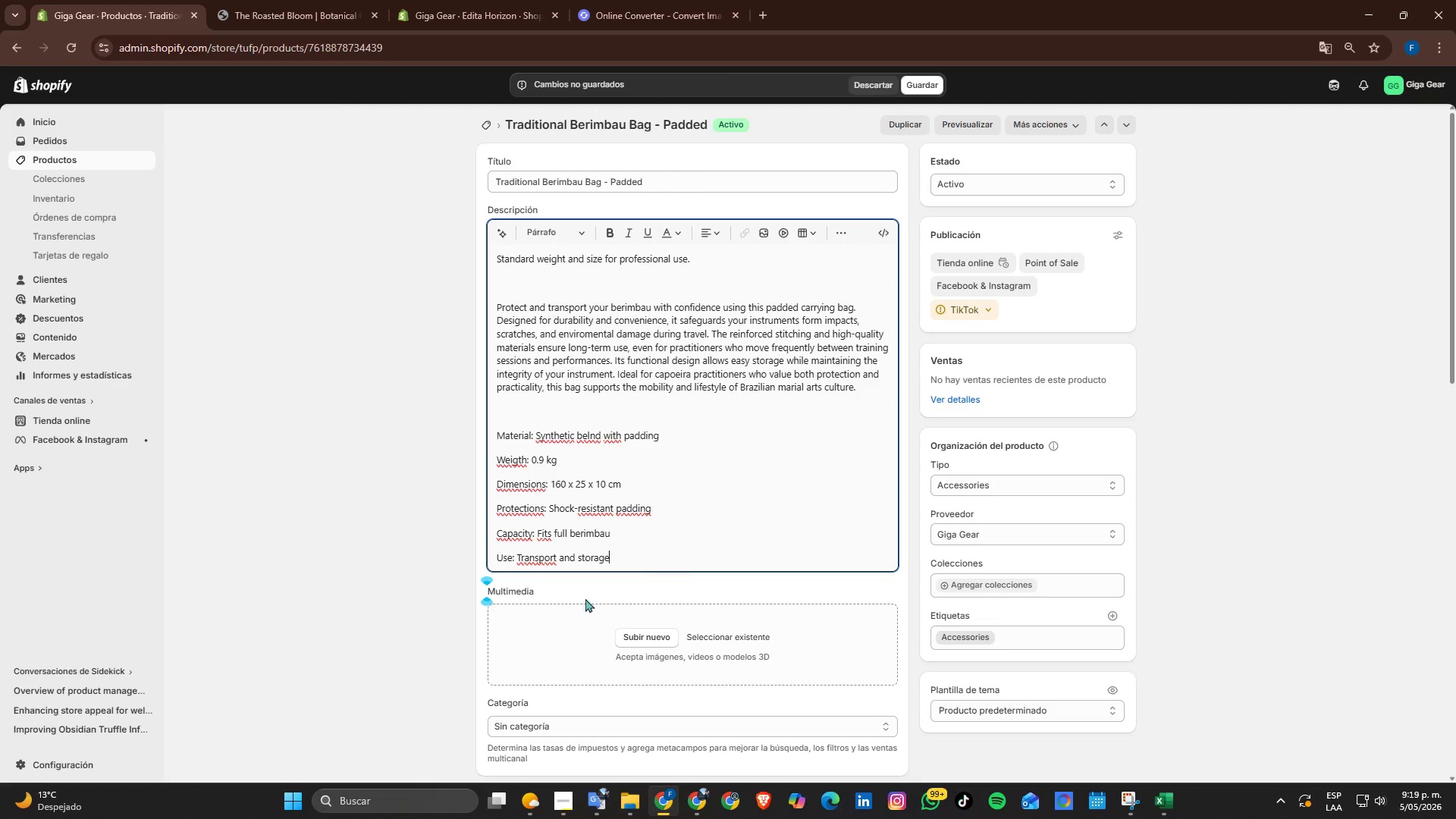 
left_click_drag(start_coordinate=[683, 557], to_coordinate=[468, 433])
 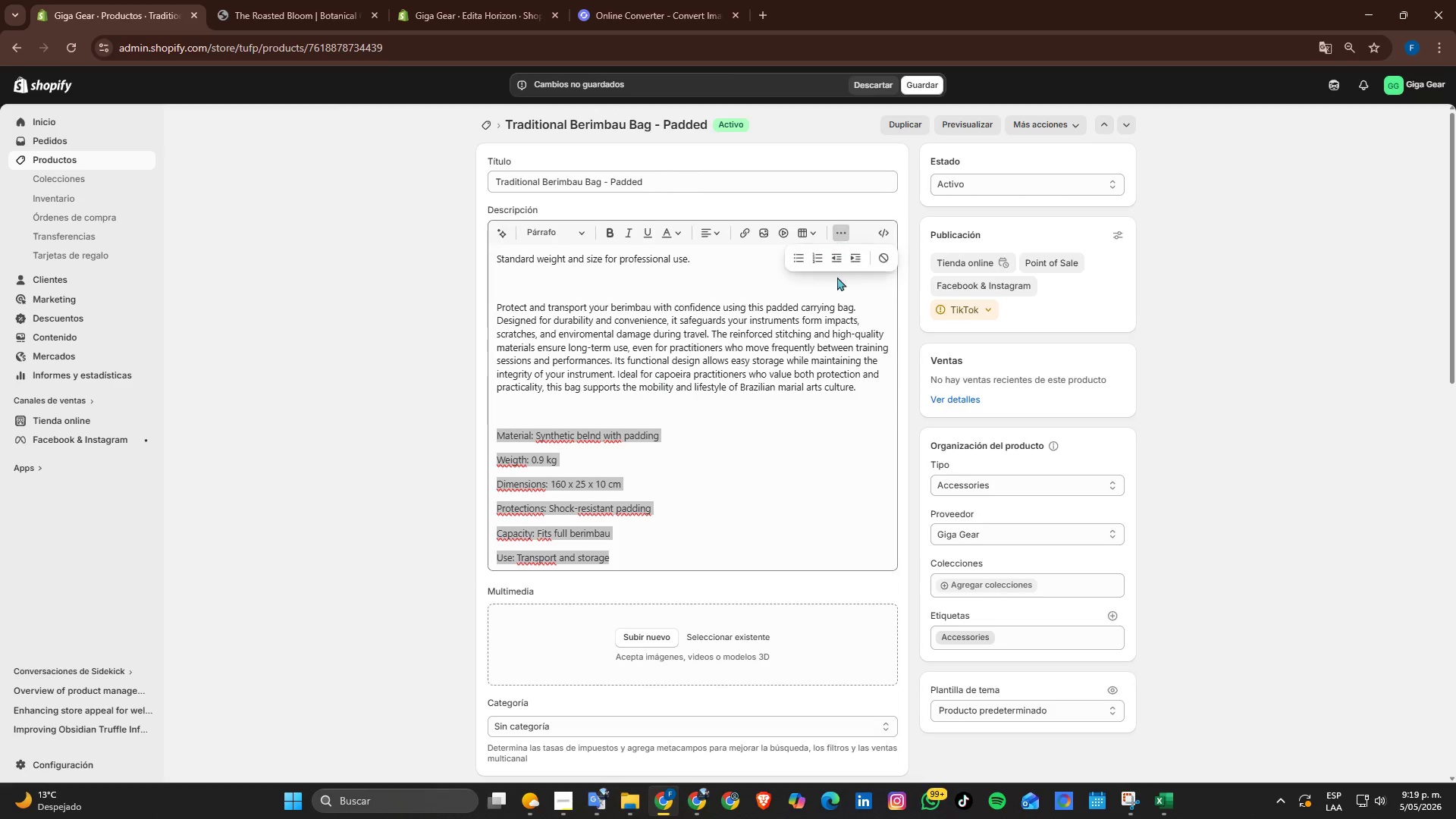 
left_click([804, 258])
 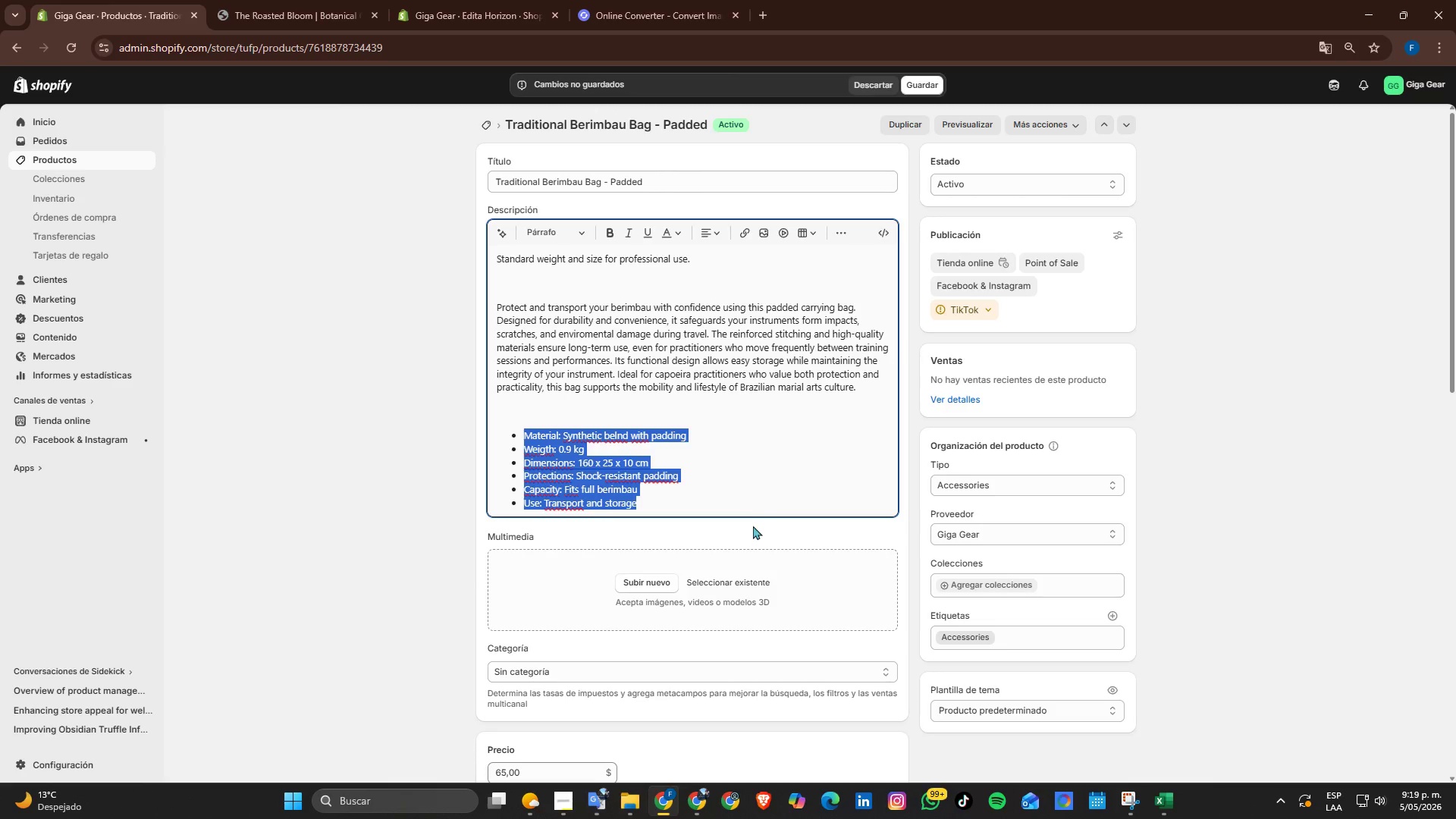 
left_click([758, 506])
 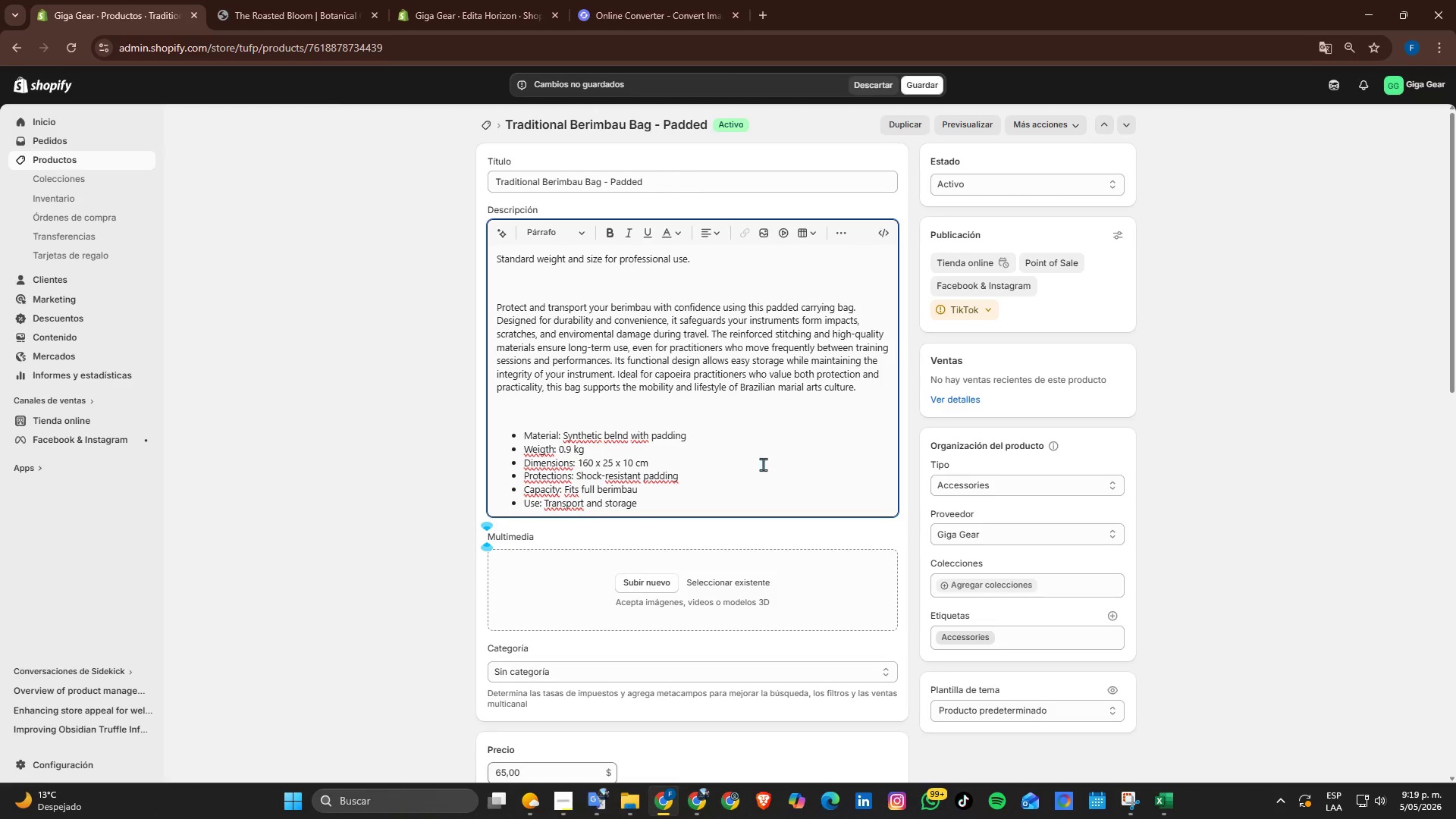 
scroll: coordinate [632, 410], scroll_direction: up, amount: 2.0
 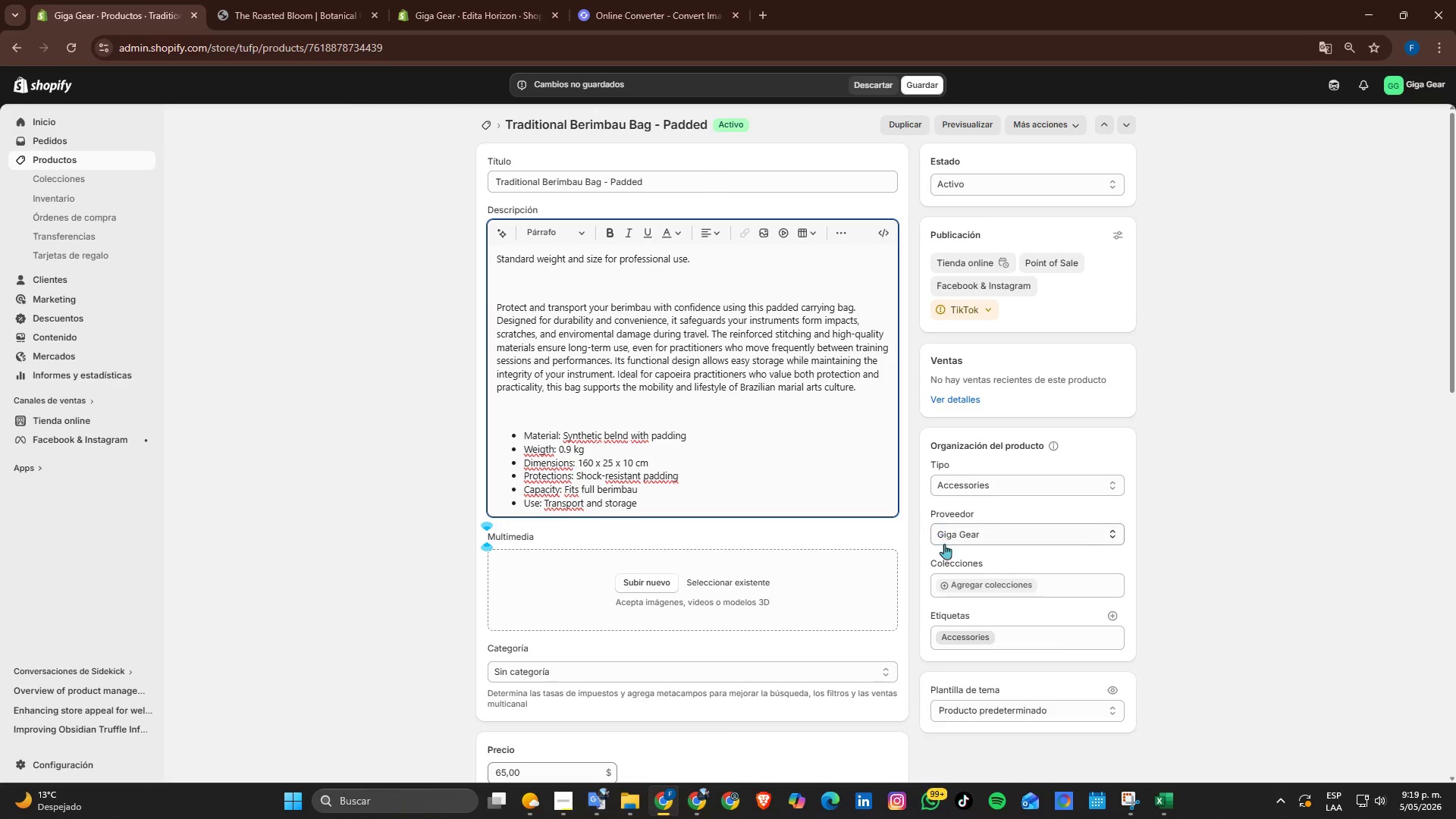 
scroll: coordinate [782, 626], scroll_direction: down, amount: 7.0
 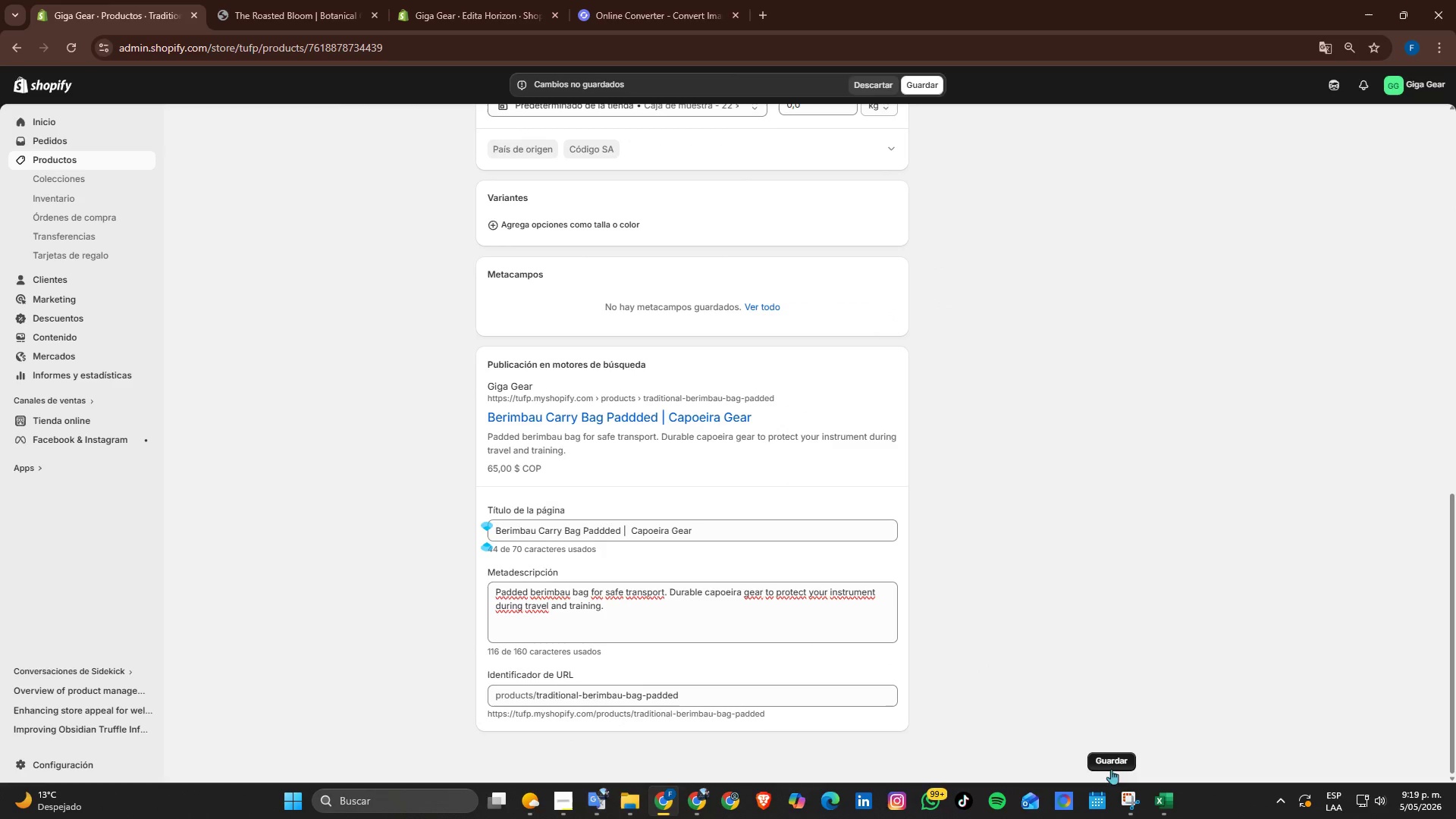 
left_click([1111, 765])
 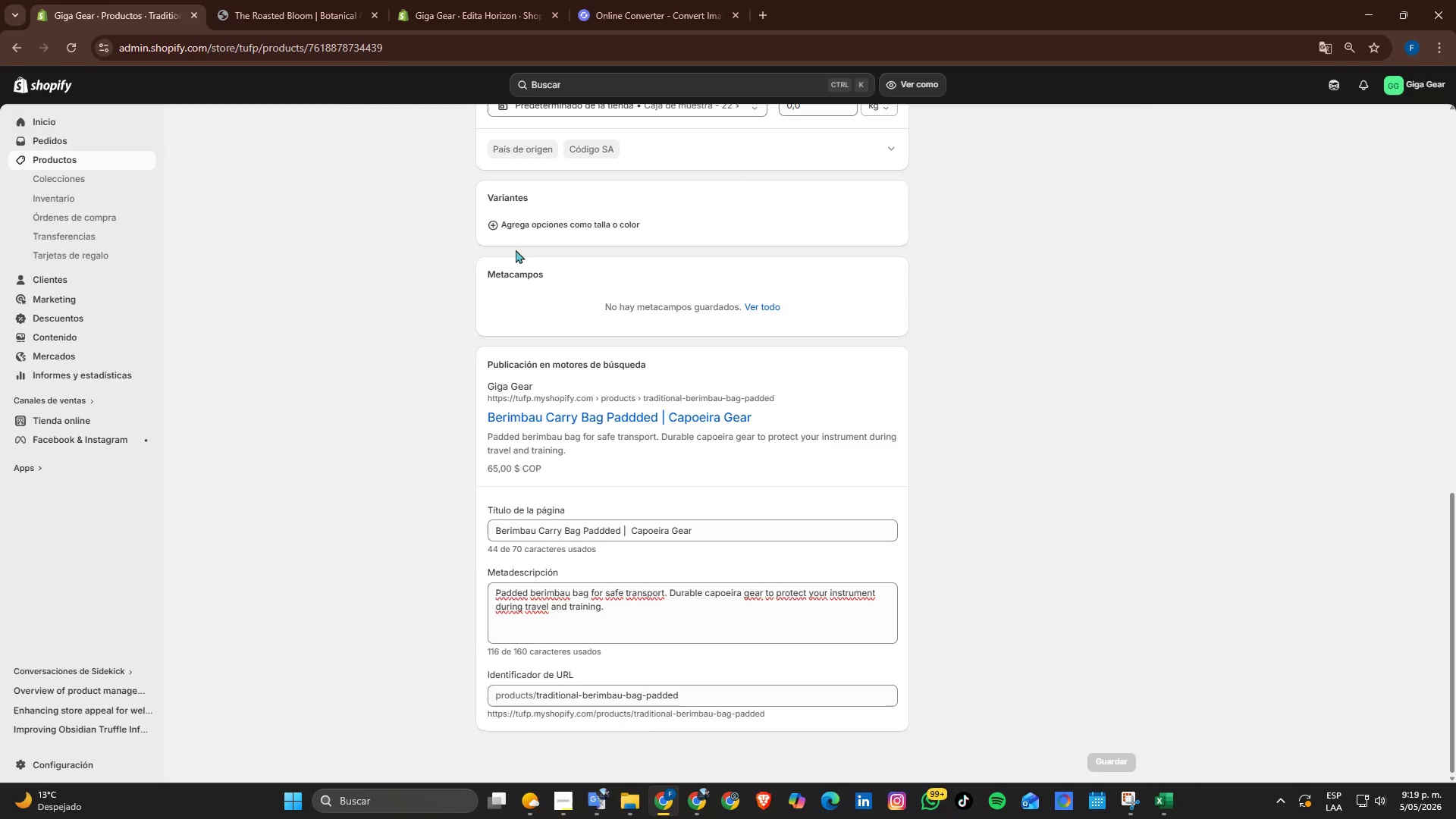 
wait(33.86)
 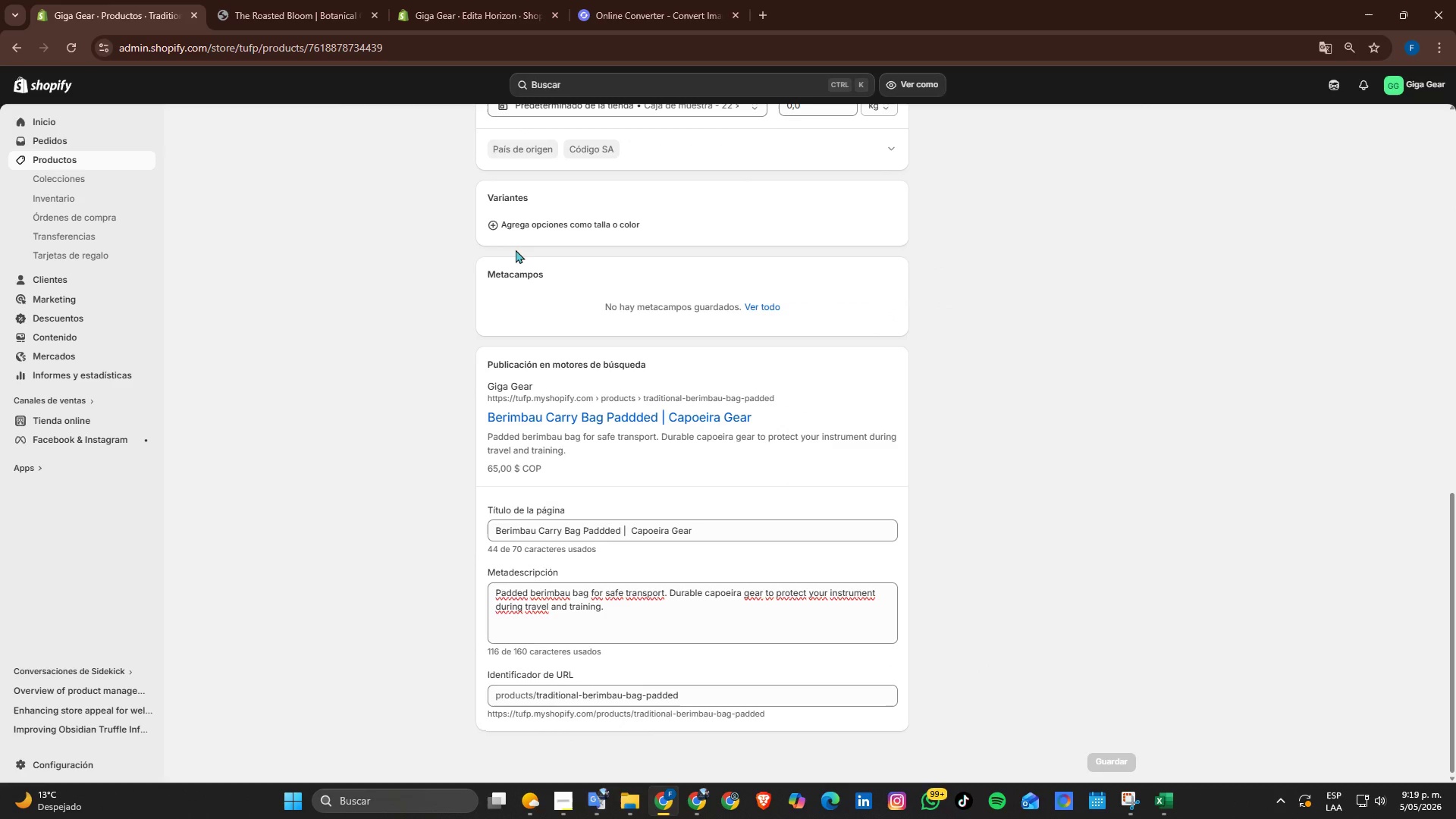 
scroll: coordinate [594, 548], scroll_direction: up, amount: 8.0
 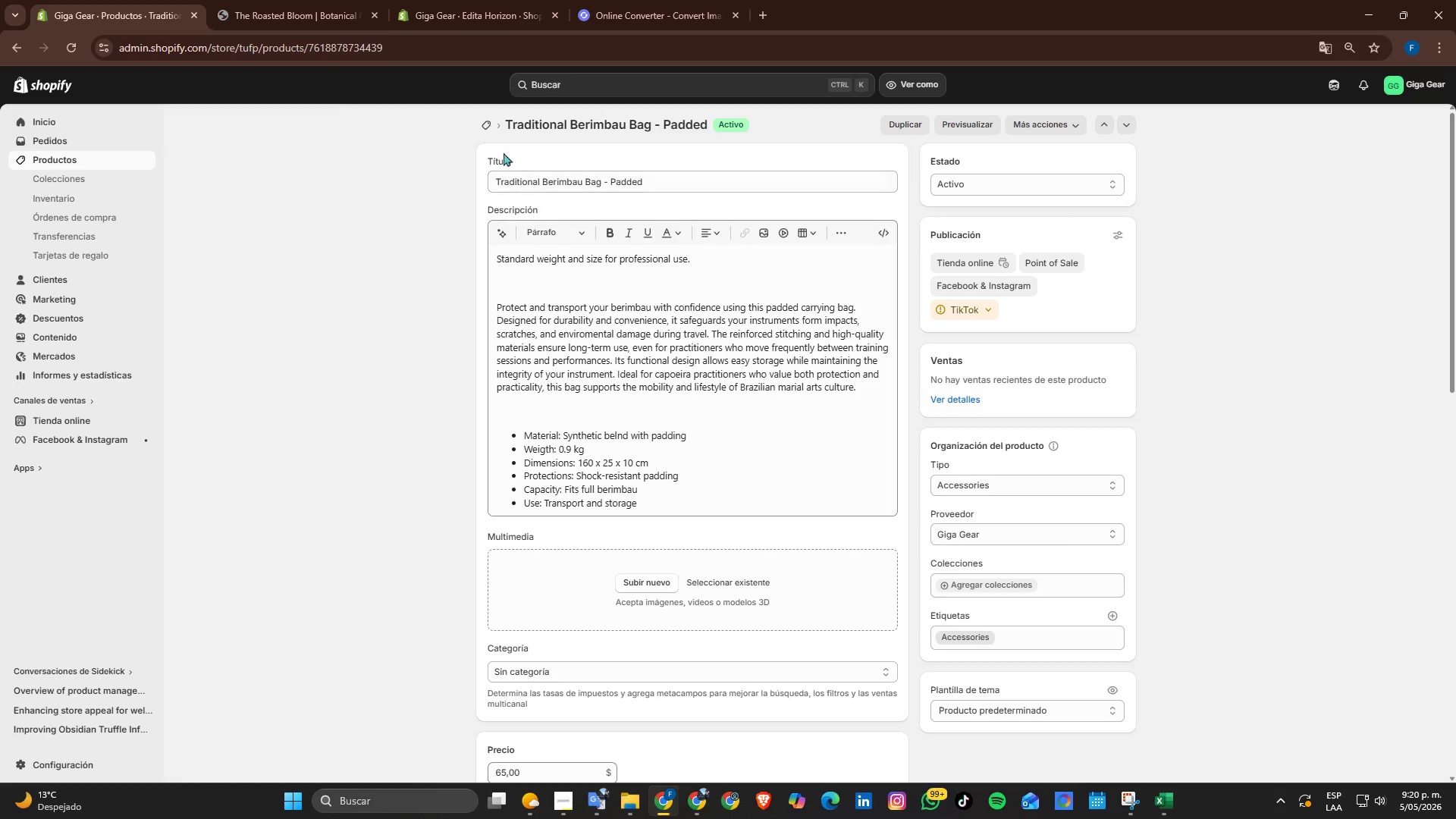 
left_click([487, 127])
 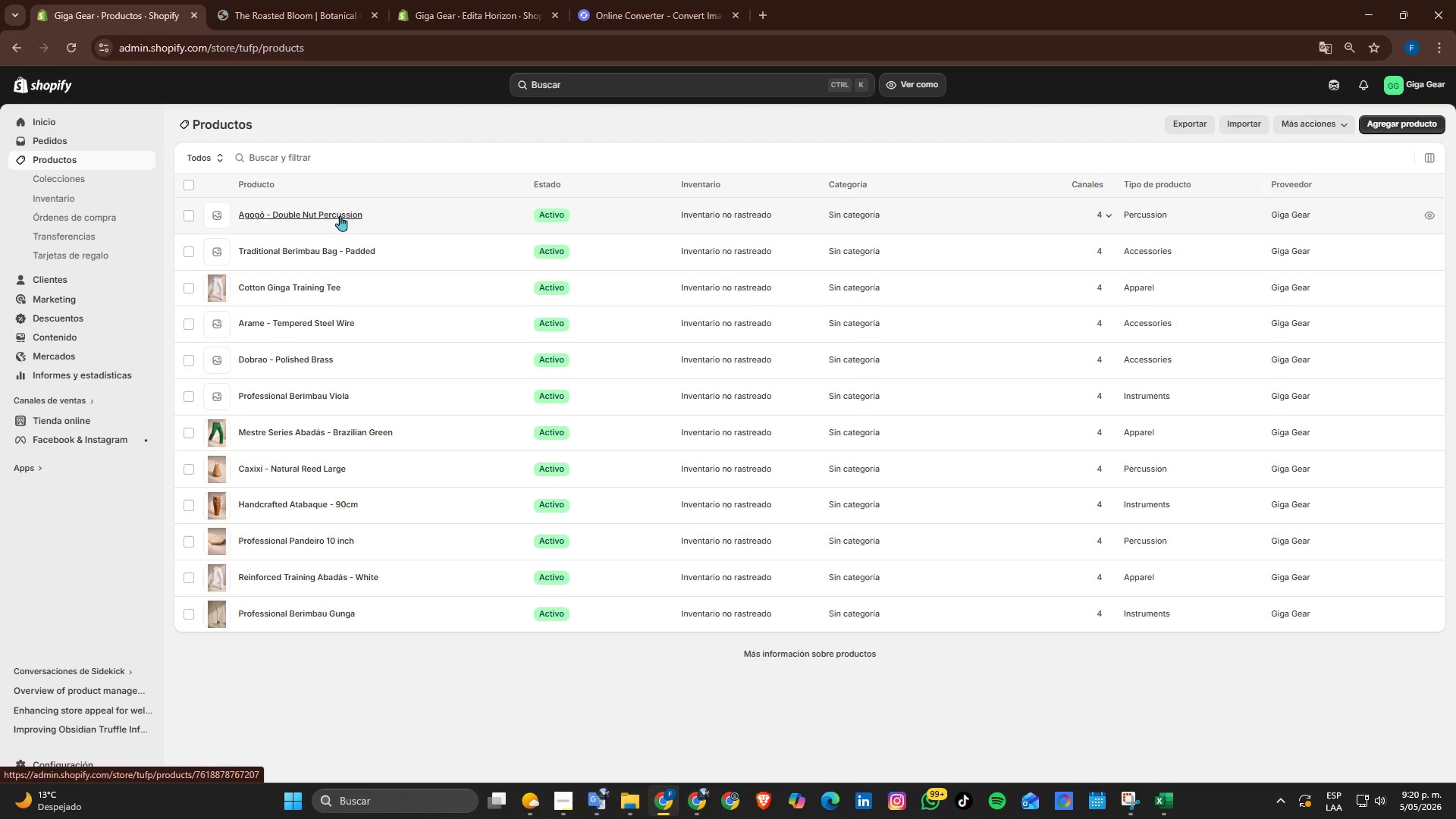 
wait(5.58)
 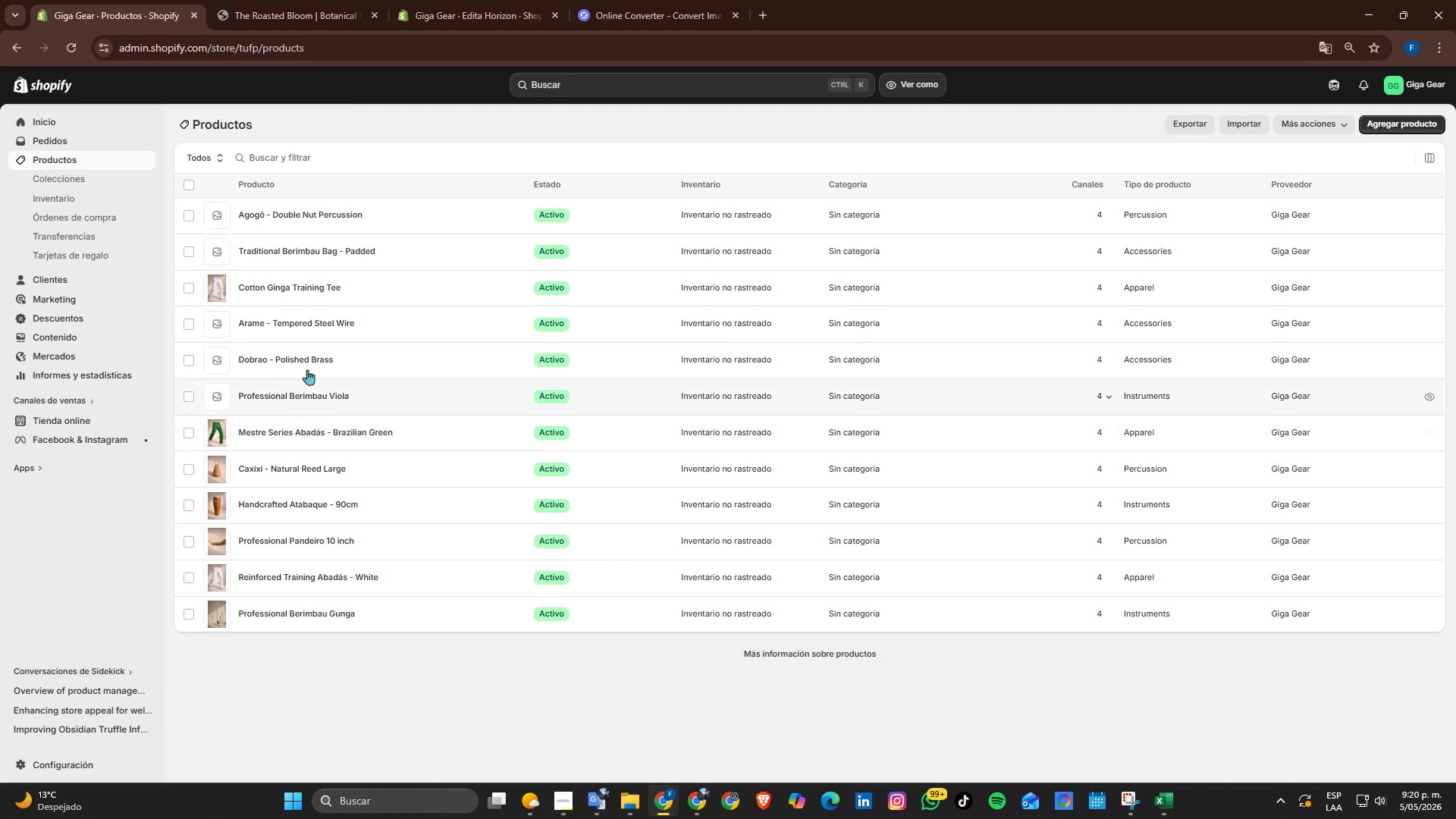 
left_click([340, 215])
 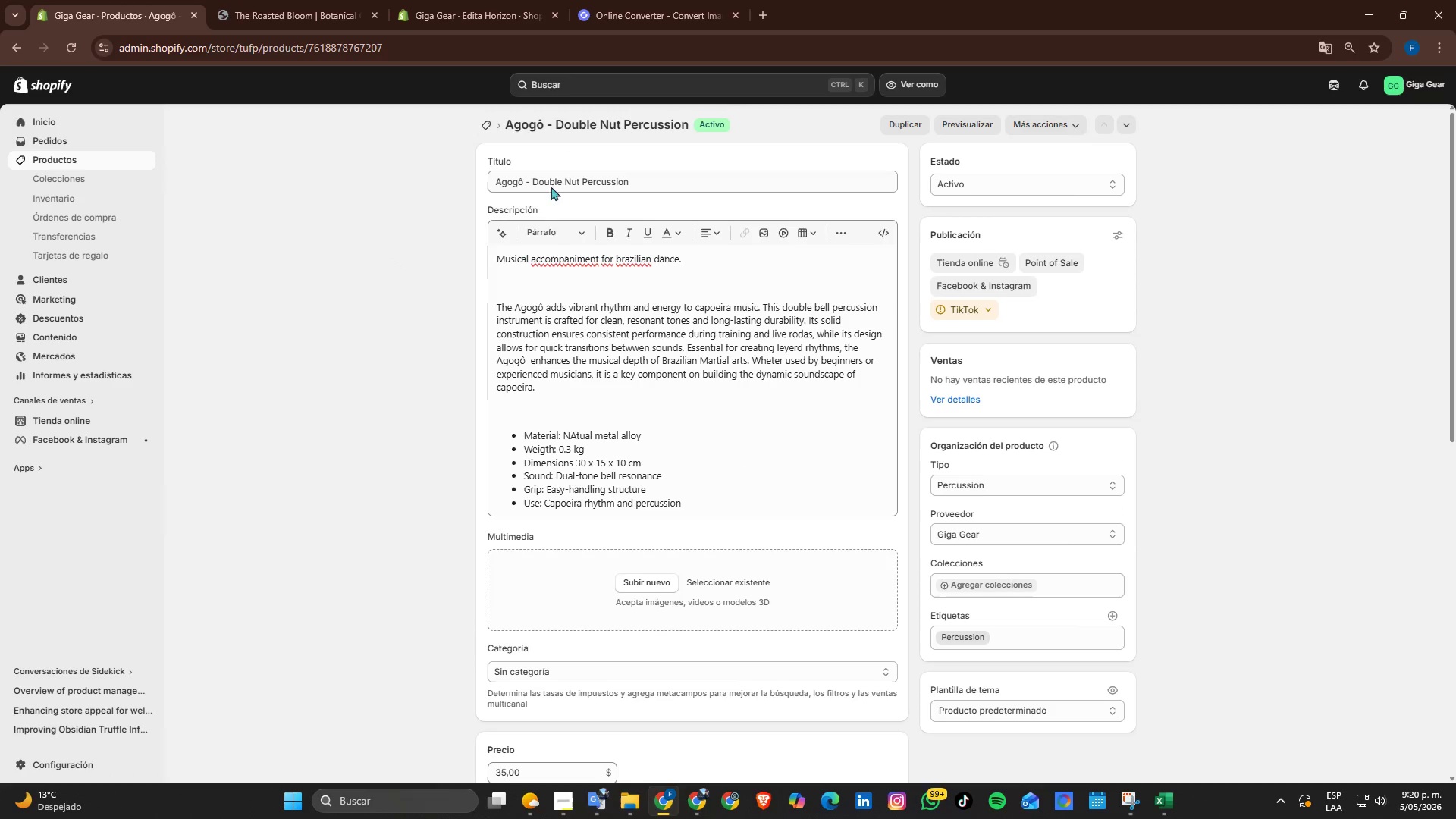 
wait(9.91)
 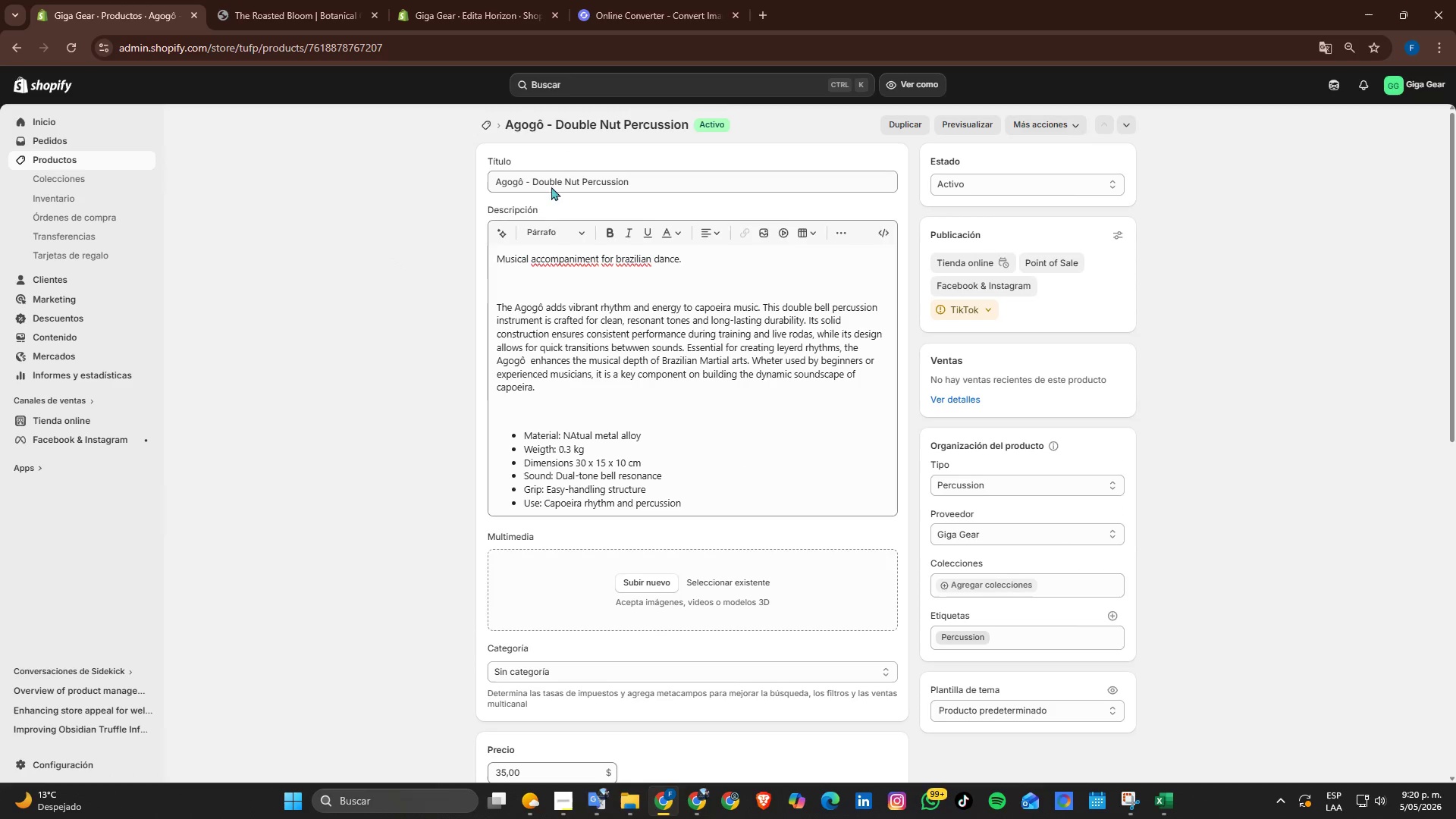 
scroll: coordinate [711, 463], scroll_direction: down, amount: 2.0
 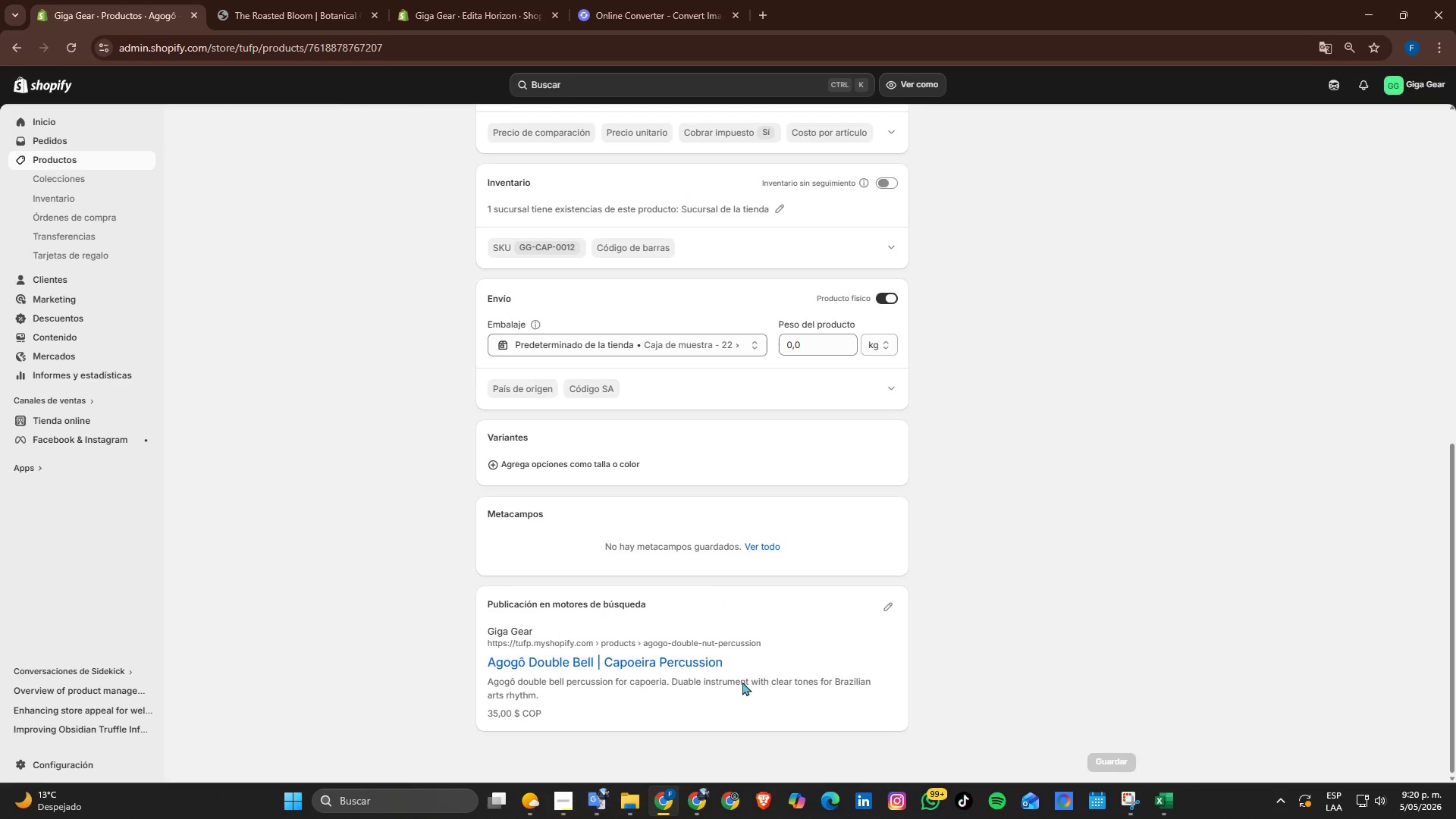 
wait(5.98)
 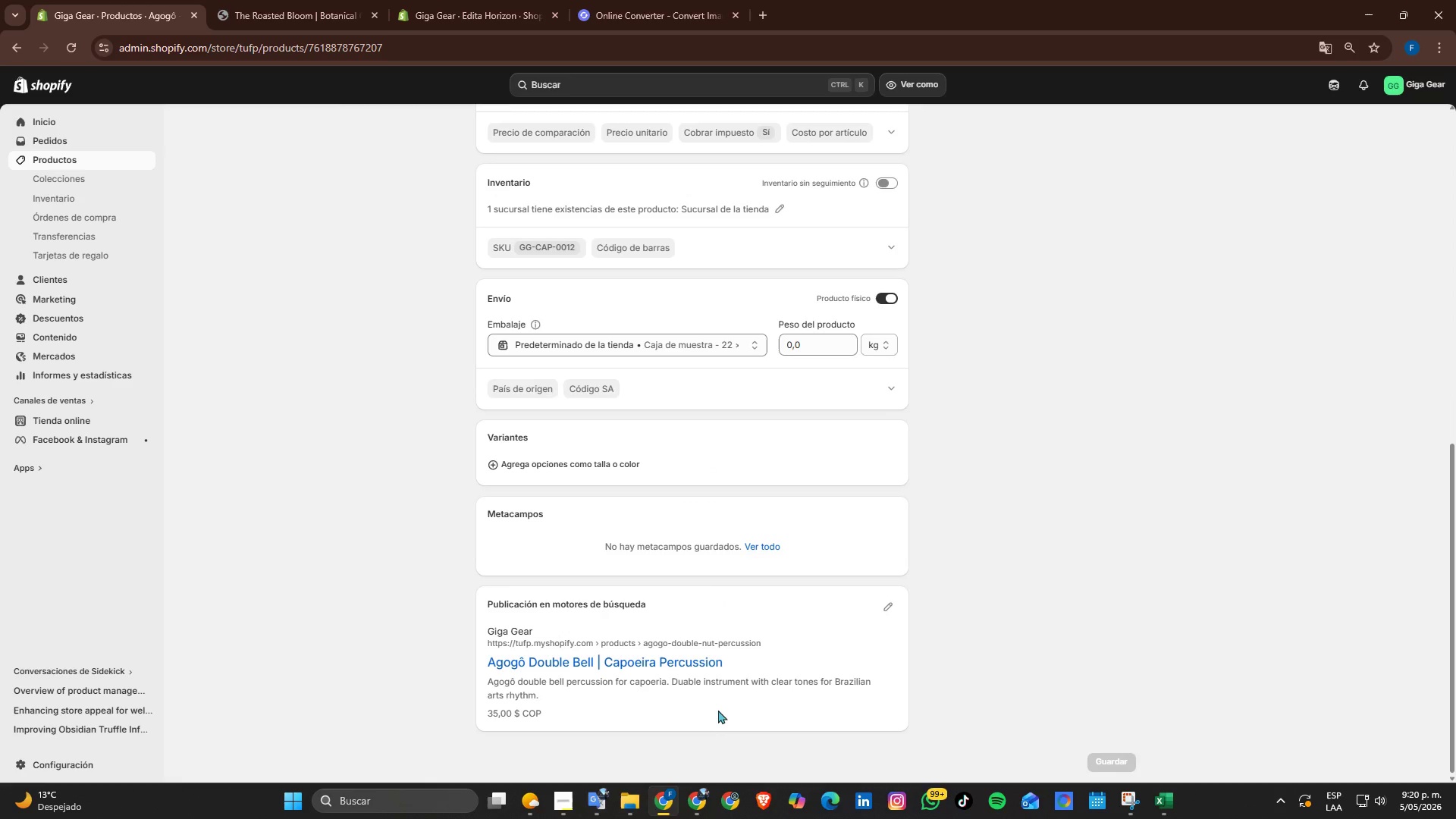 
scroll: coordinate [730, 681], scroll_direction: down, amount: 1.0
 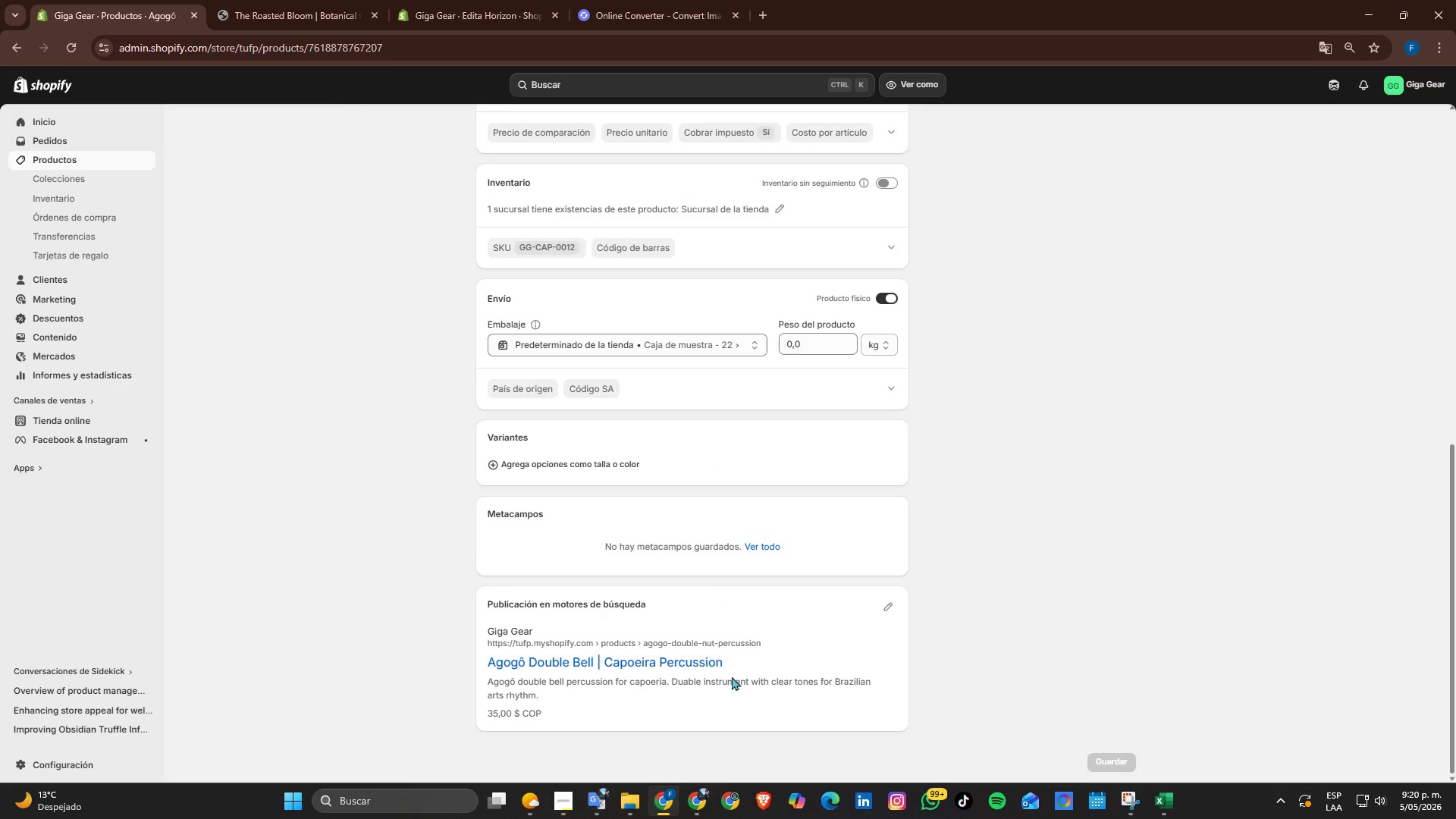 
scroll: coordinate [733, 675], scroll_direction: up, amount: 5.0
 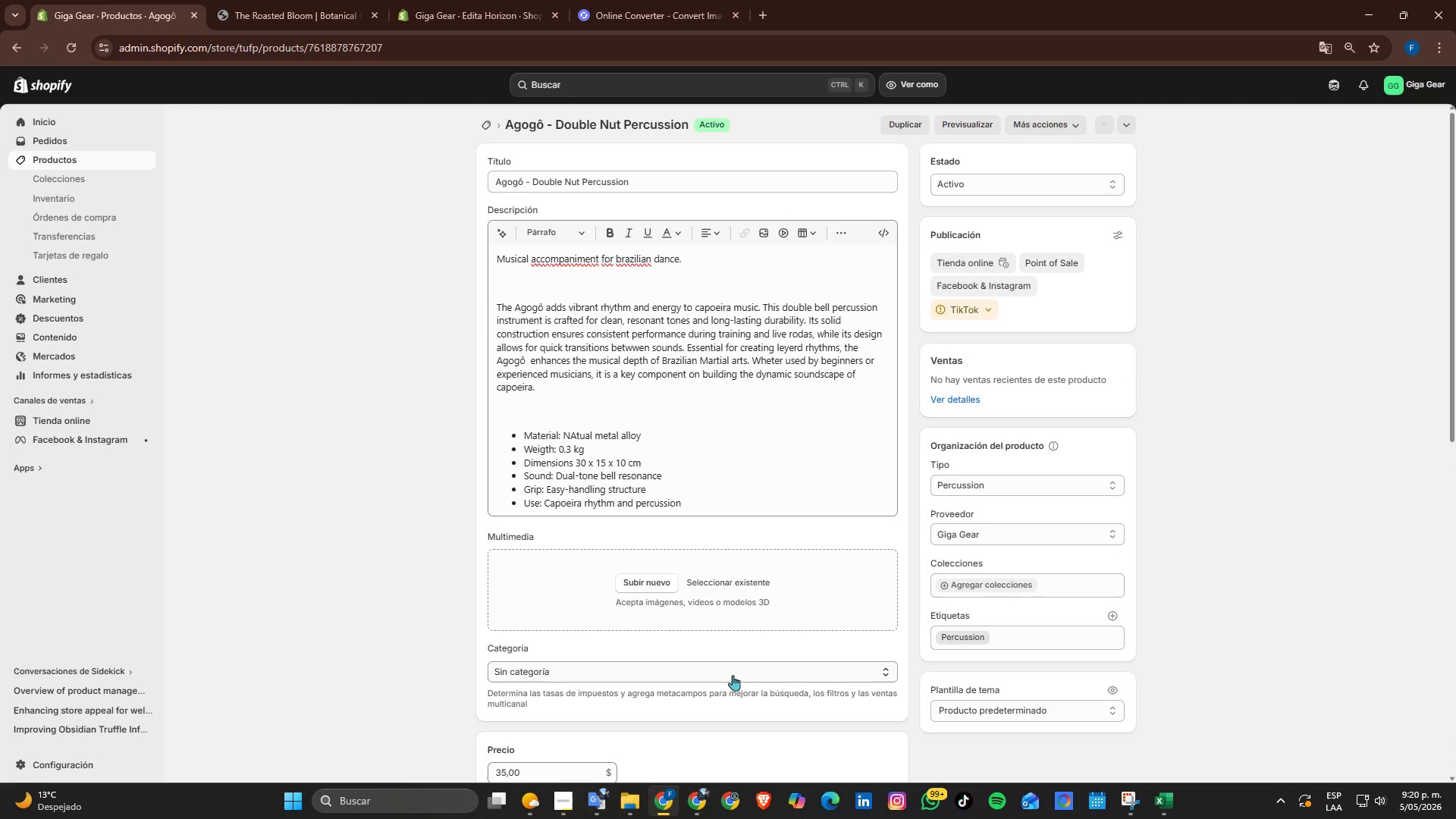 
wait(9.81)
 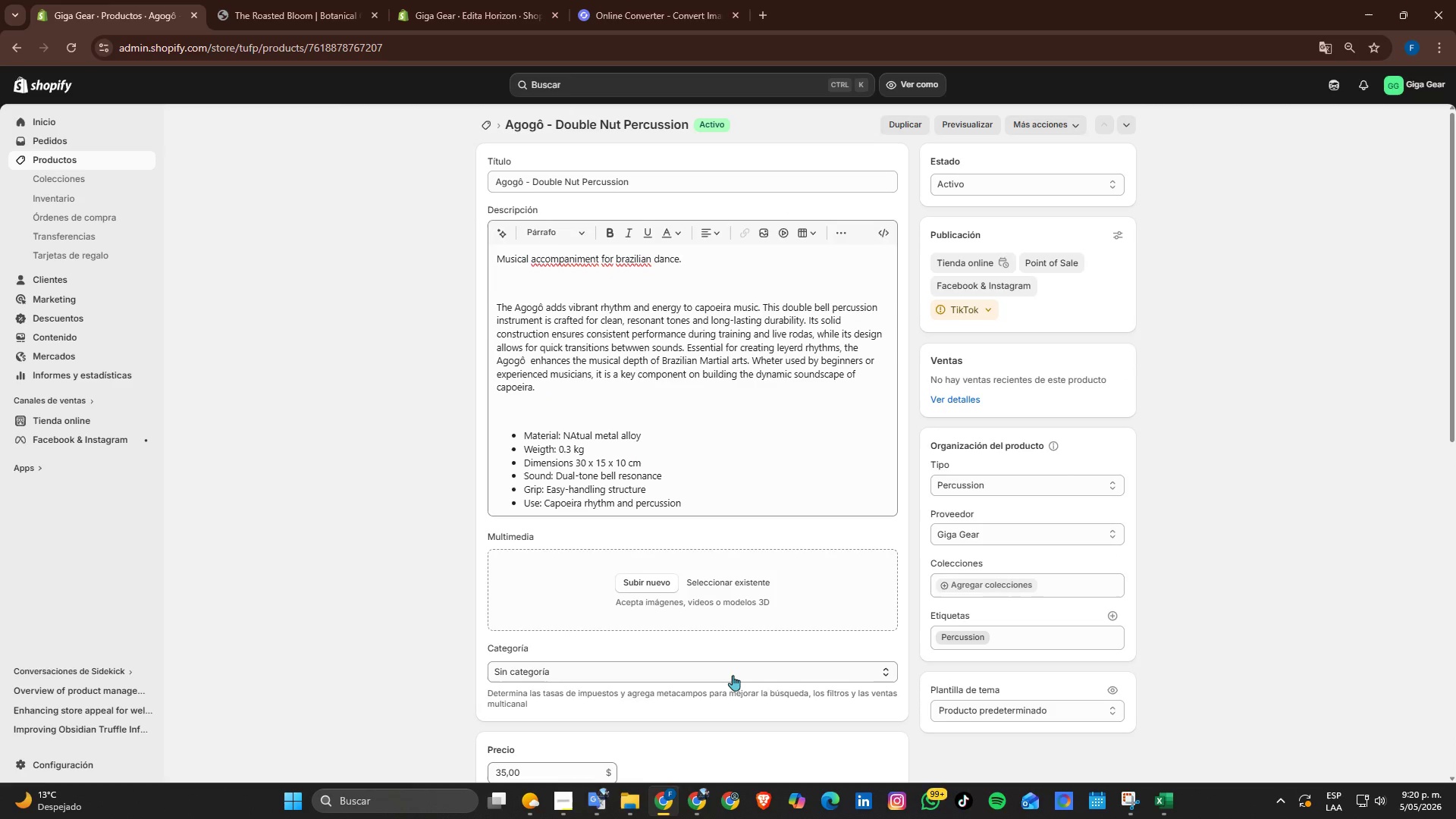 
scroll: coordinate [715, 635], scroll_direction: down, amount: 1.0
 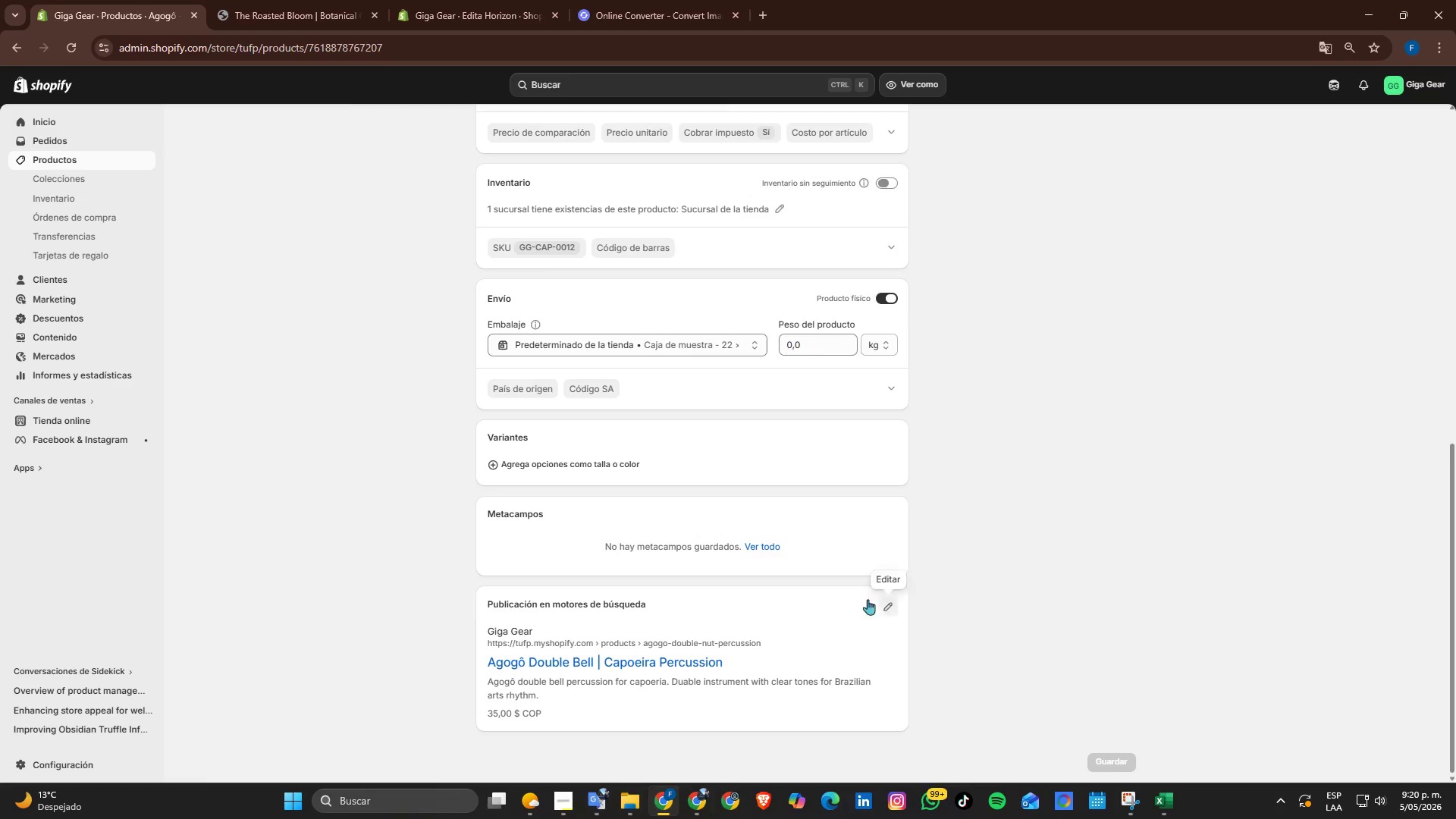 
left_click([890, 601])
 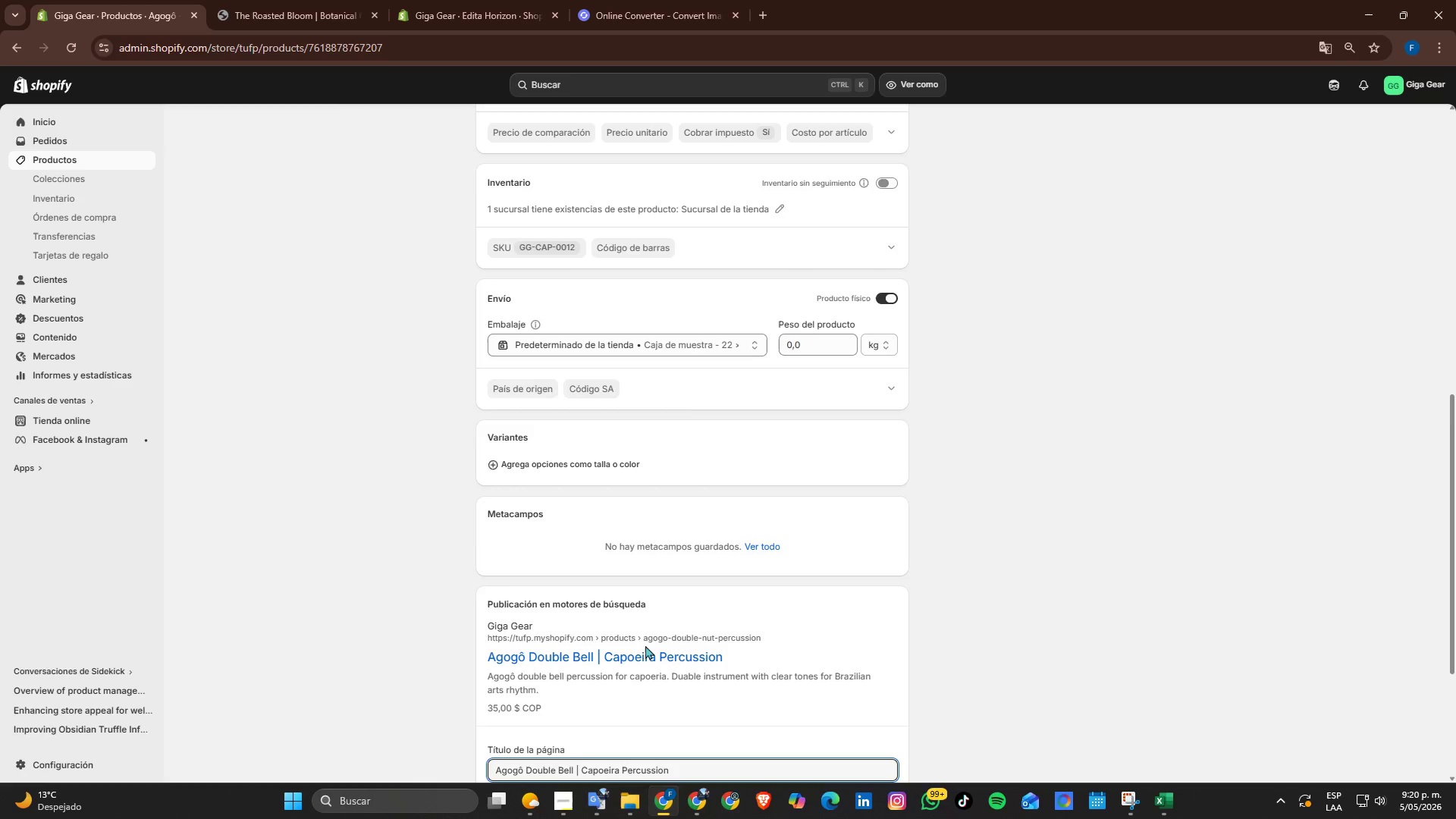 
scroll: coordinate [645, 630], scroll_direction: down, amount: 2.0
 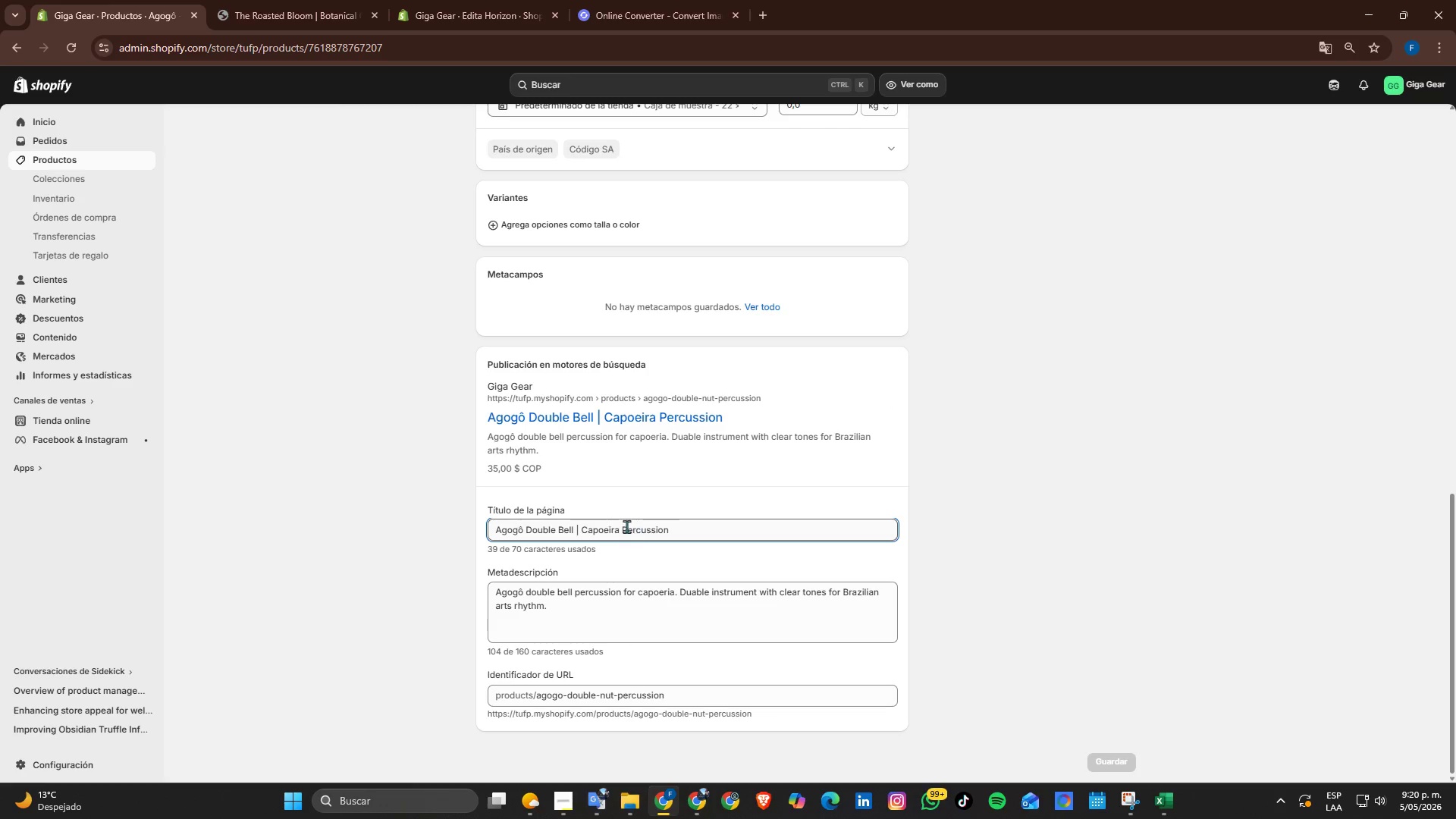 
left_click([623, 527])
 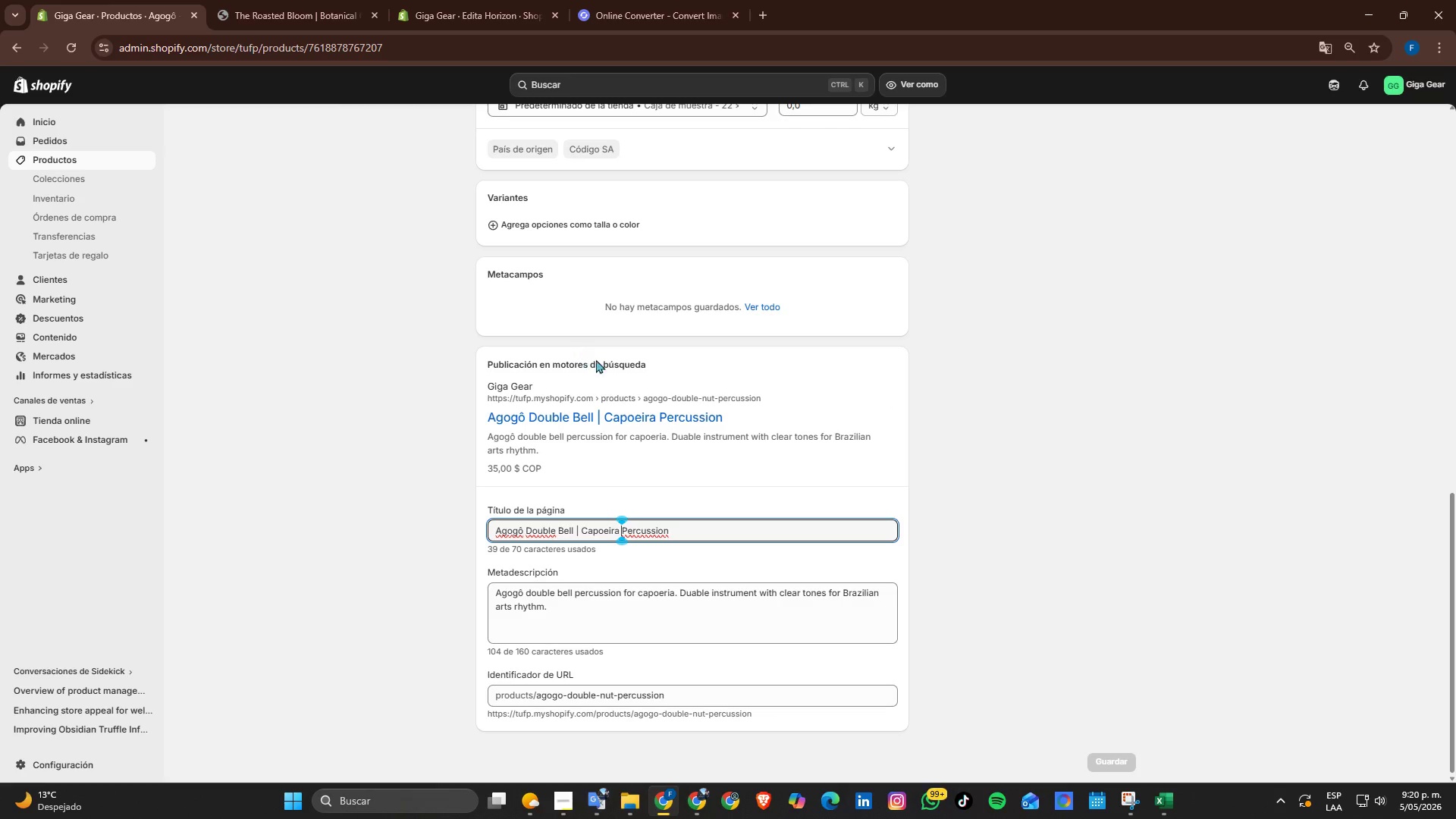 
wait(5.67)
 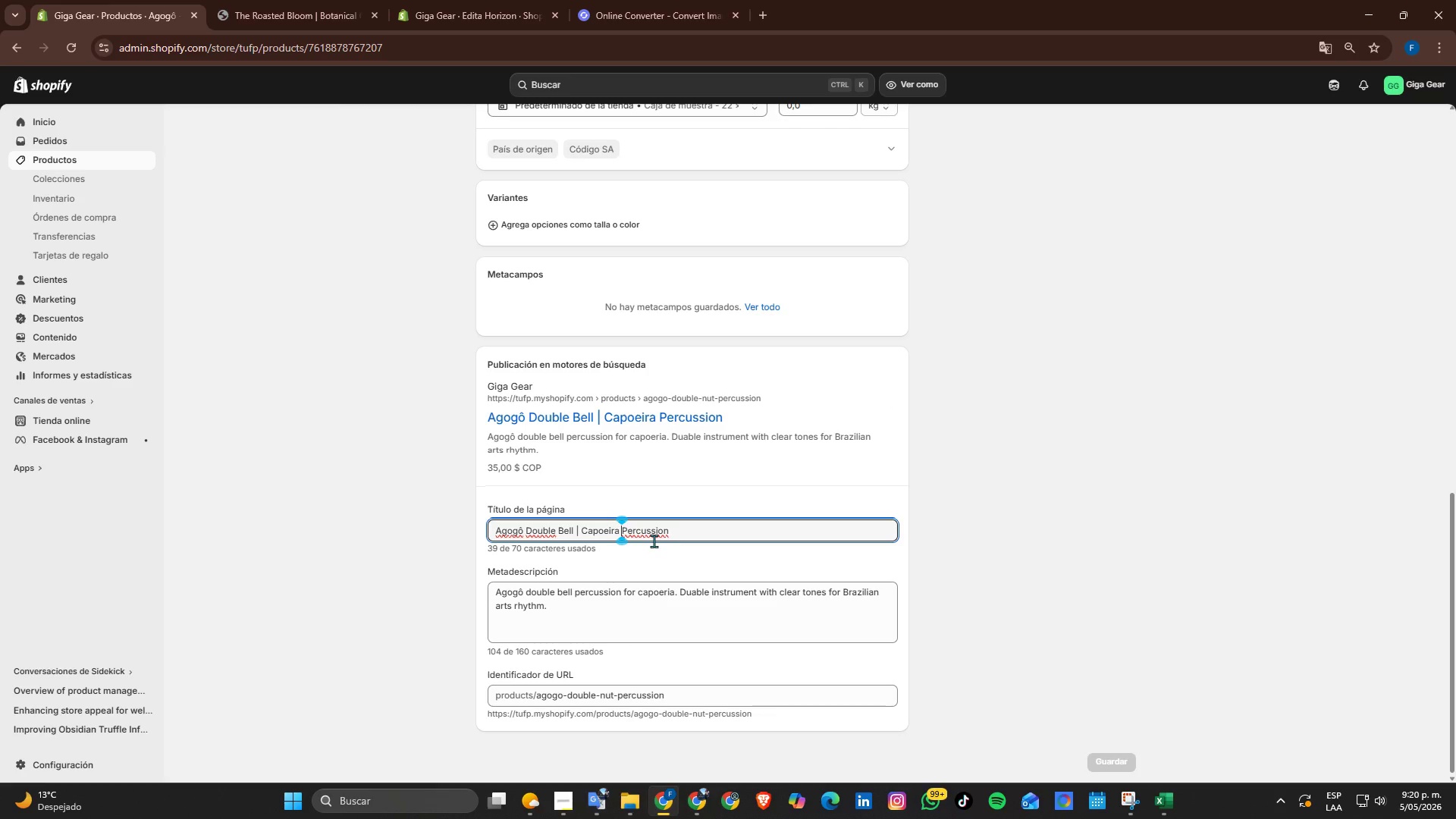 
type(Nut )
 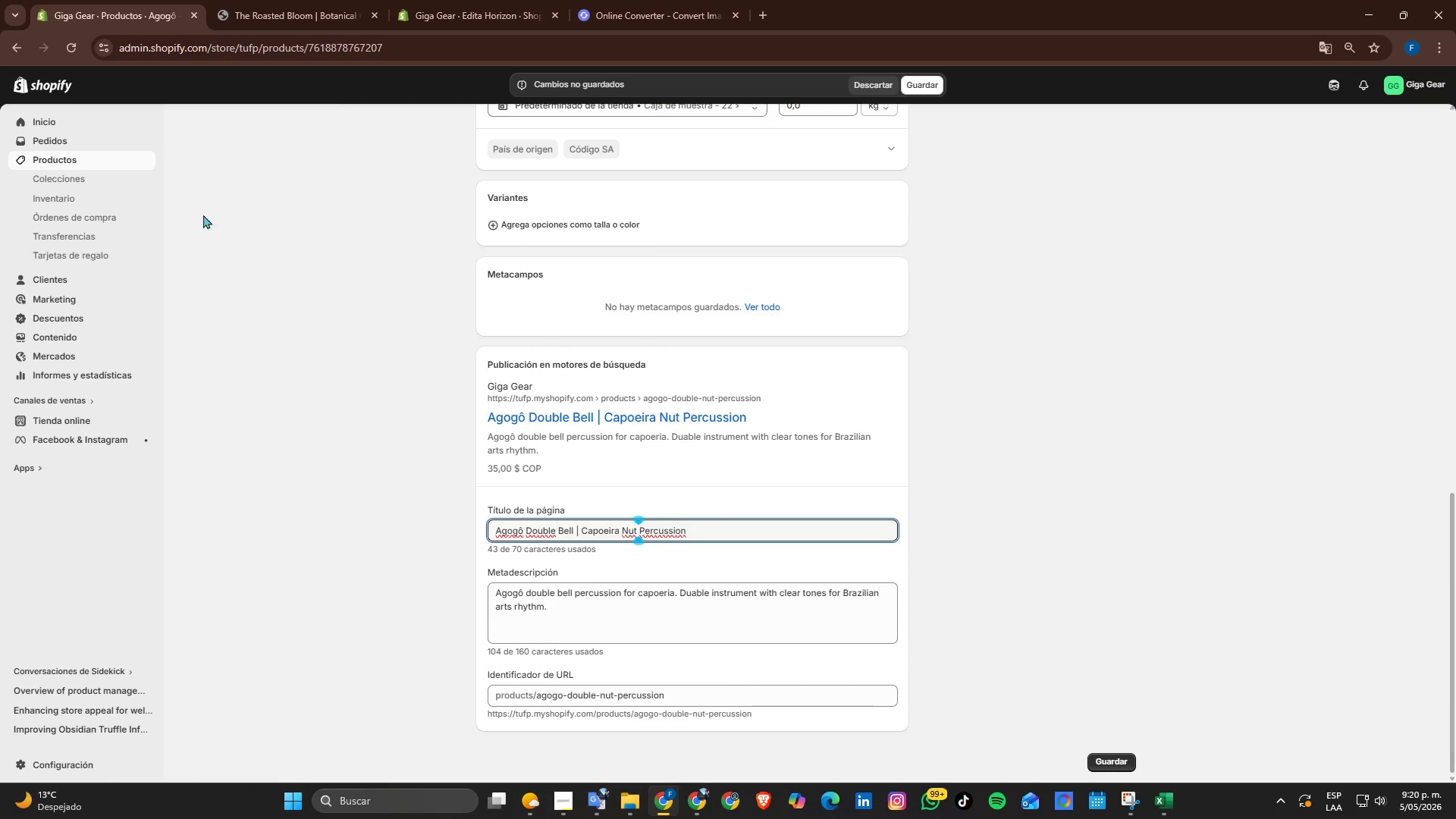 
left_click([76, 163])
 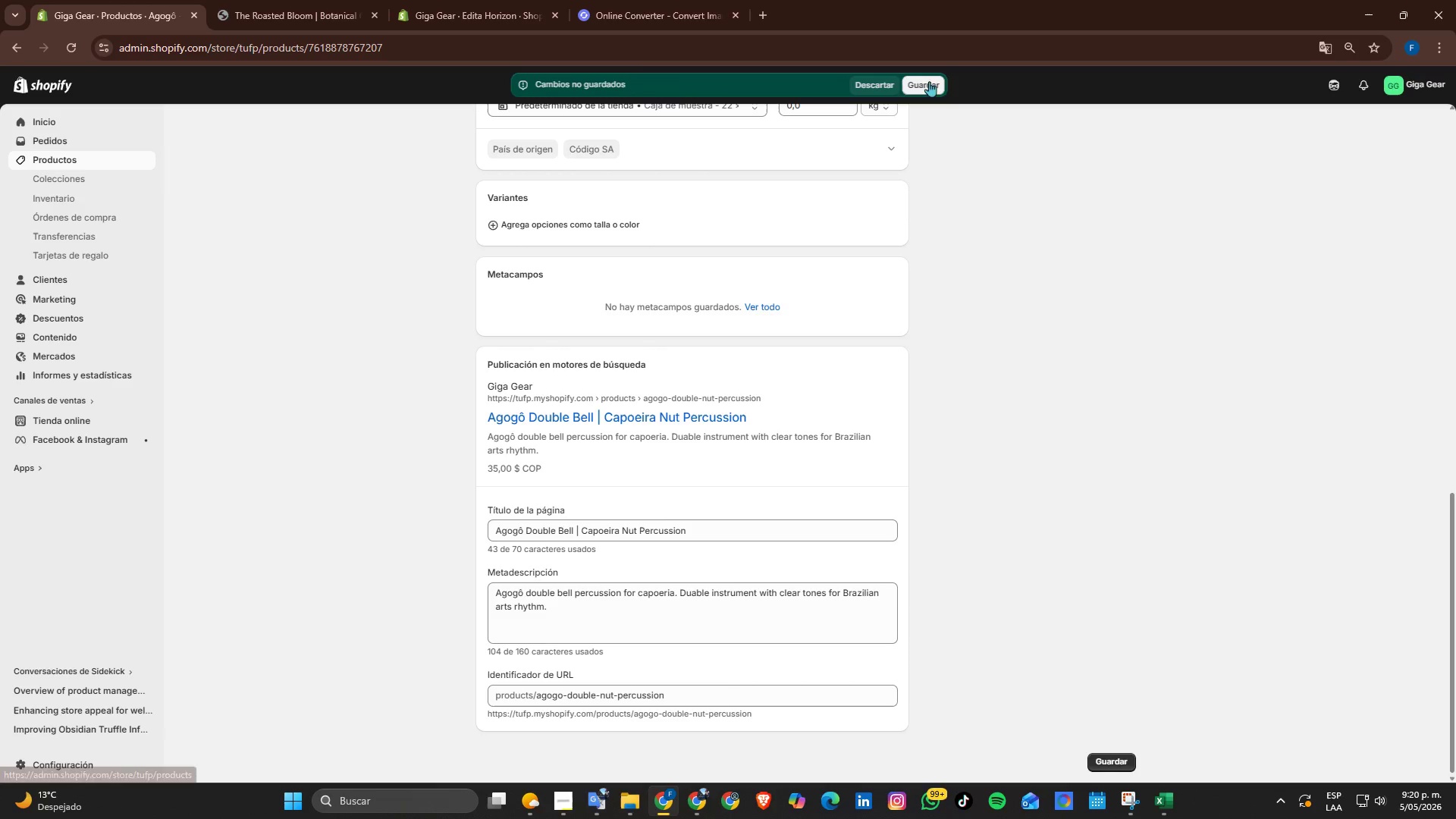 
left_click([879, 86])
 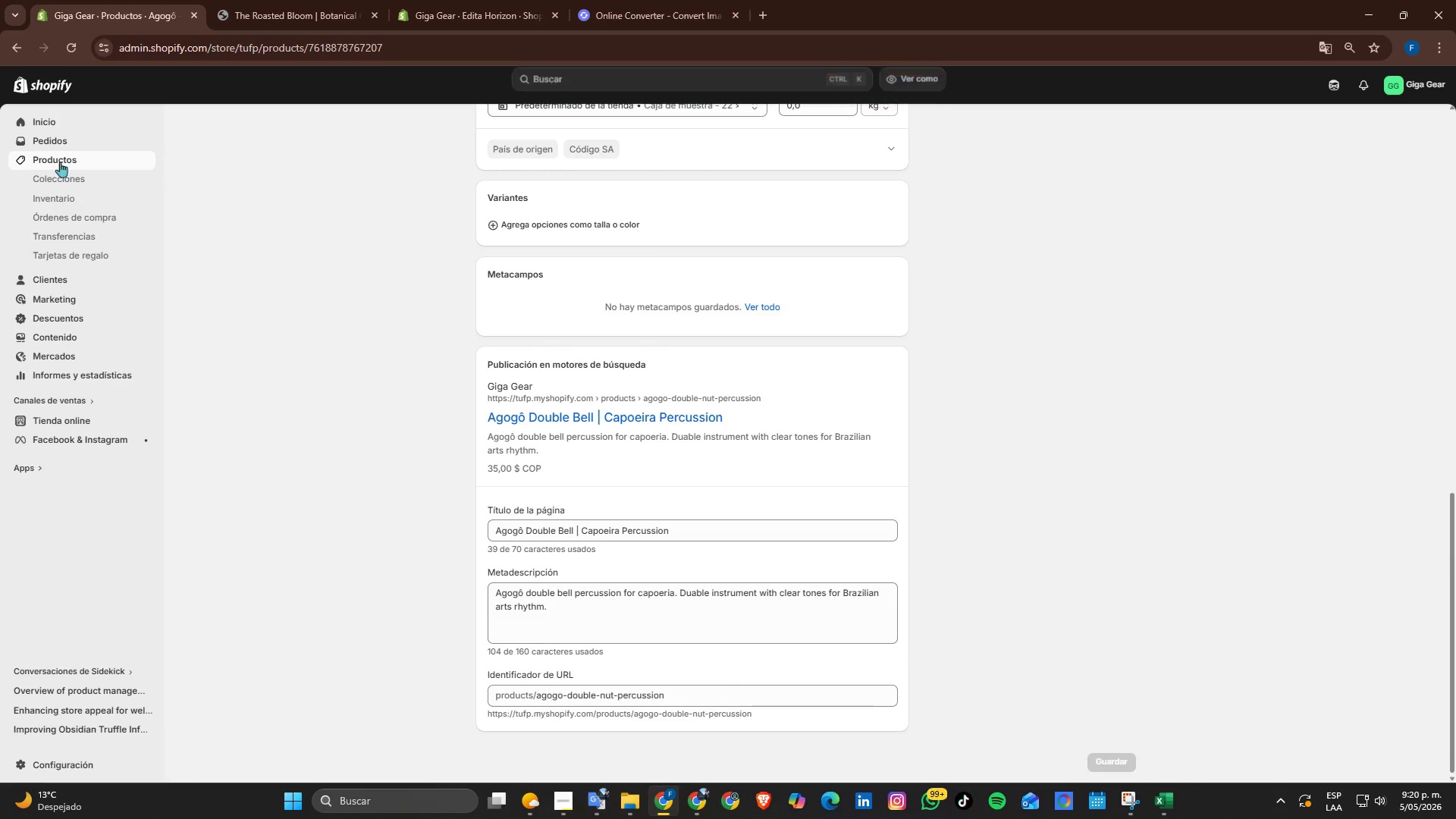 
left_click([58, 162])
 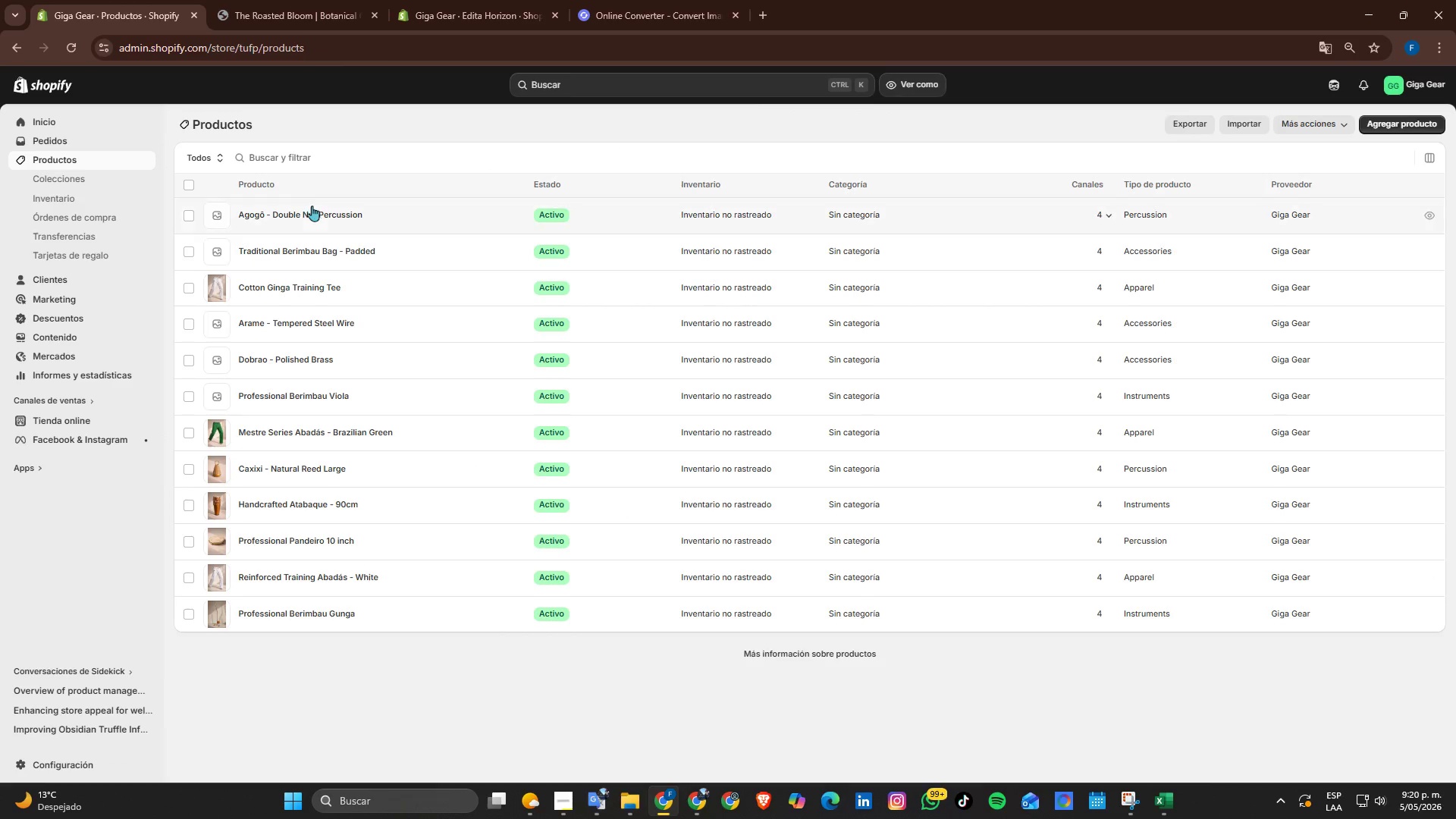 
wait(5.28)
 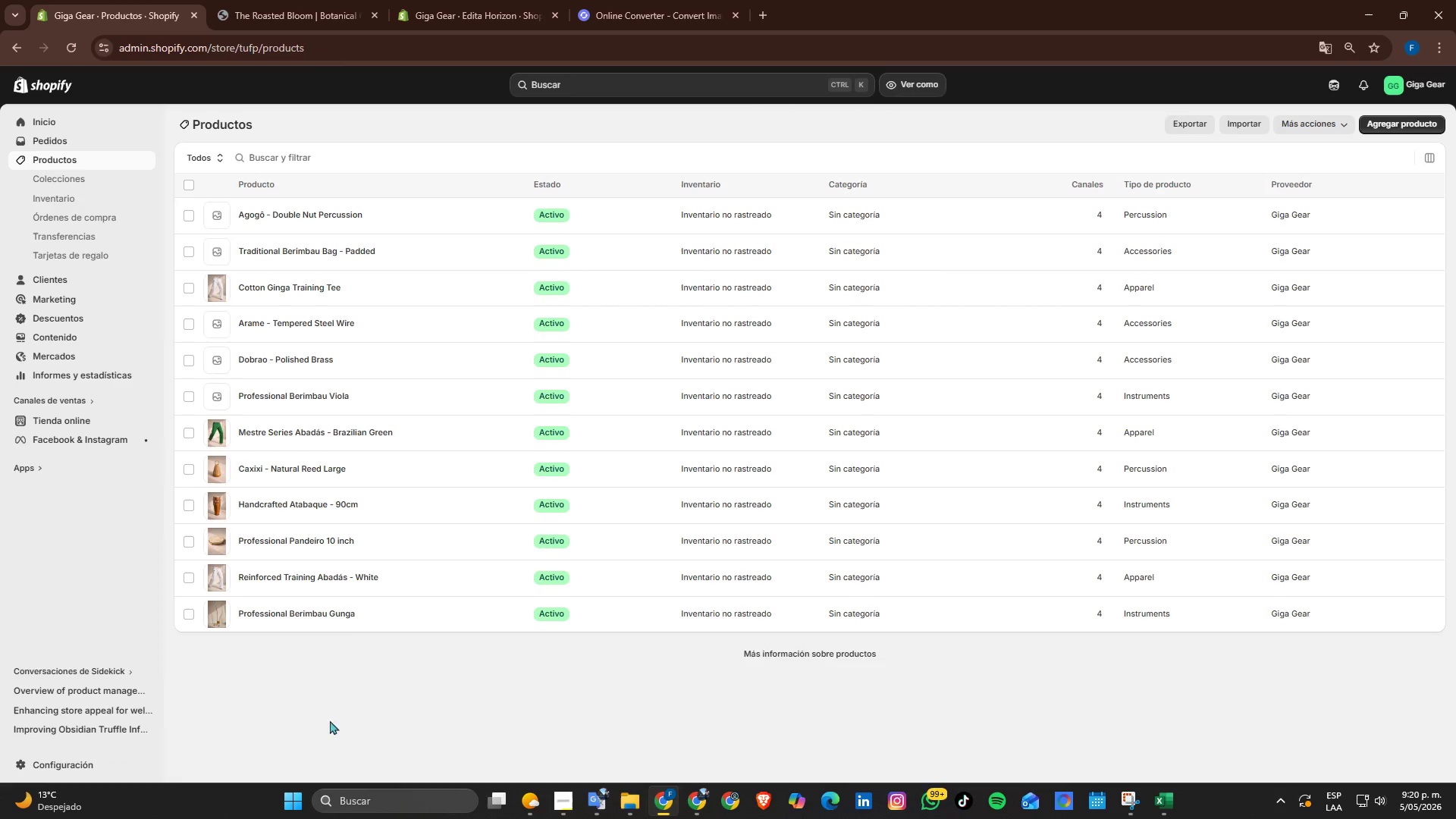 
left_click([350, 214])
 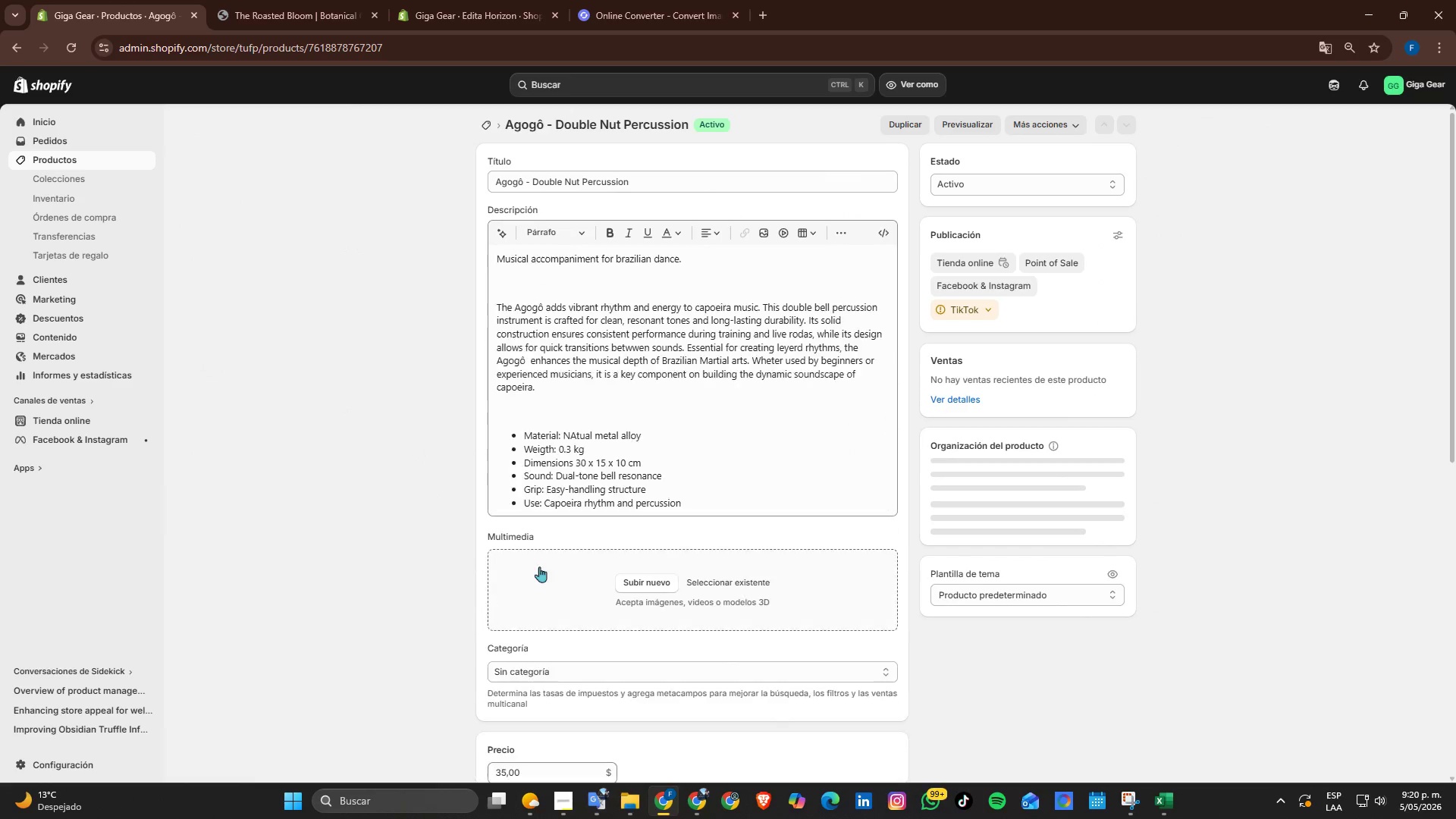 
scroll: coordinate [570, 516], scroll_direction: down, amount: 6.0
 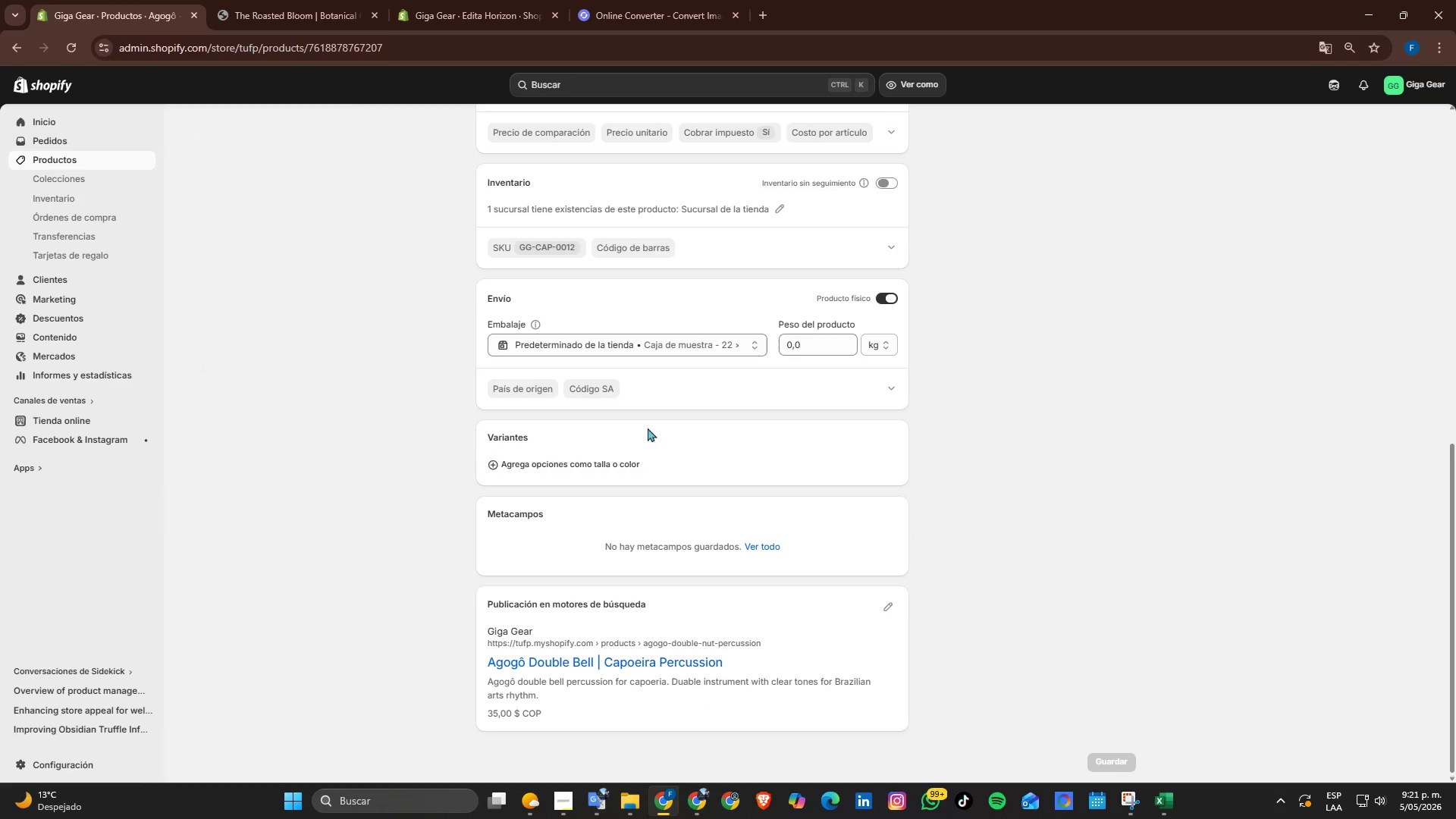 
scroll: coordinate [654, 438], scroll_direction: up, amount: 2.0
 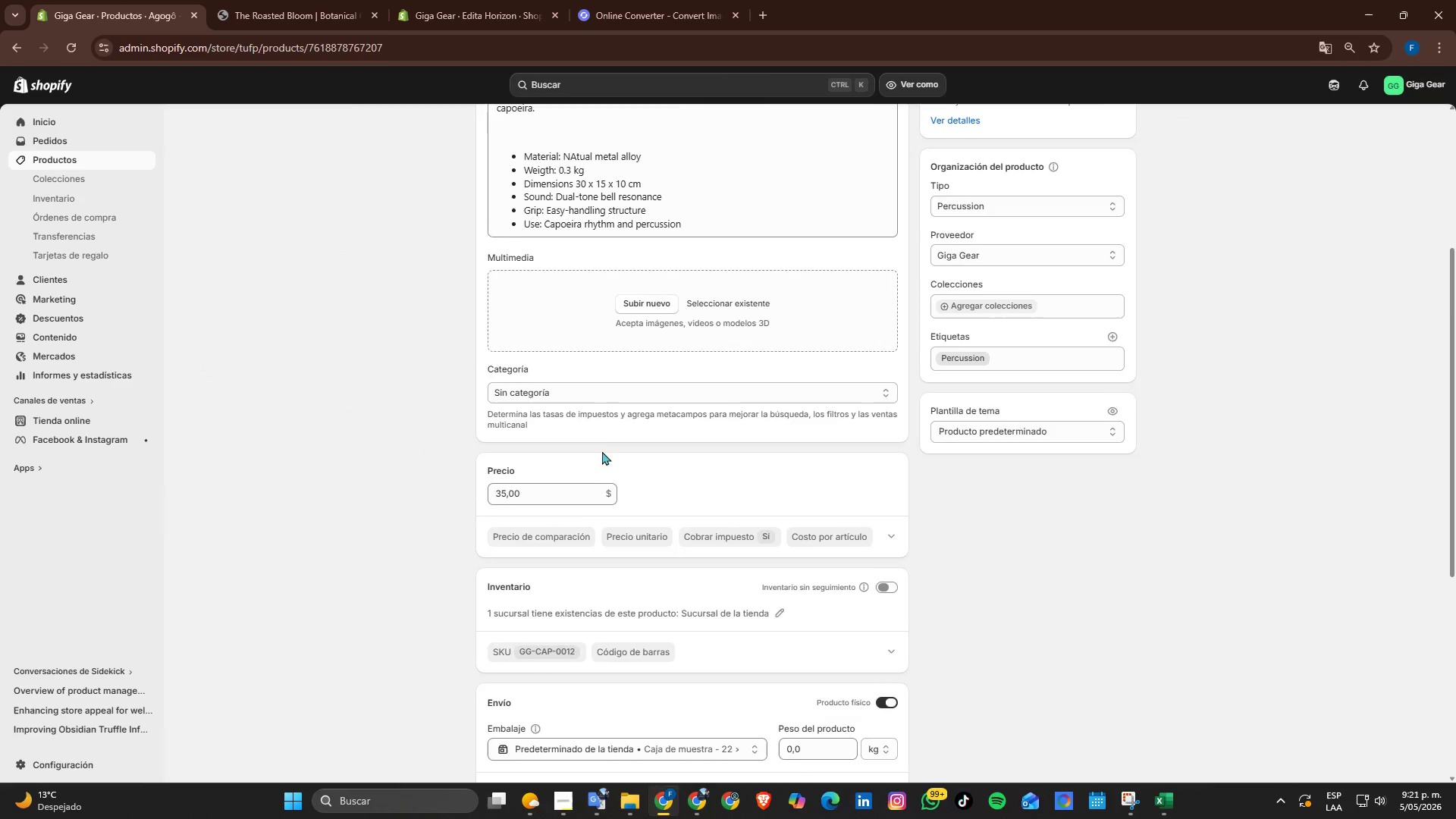 
scroll: coordinate [1002, 605], scroll_direction: down, amount: 7.0
 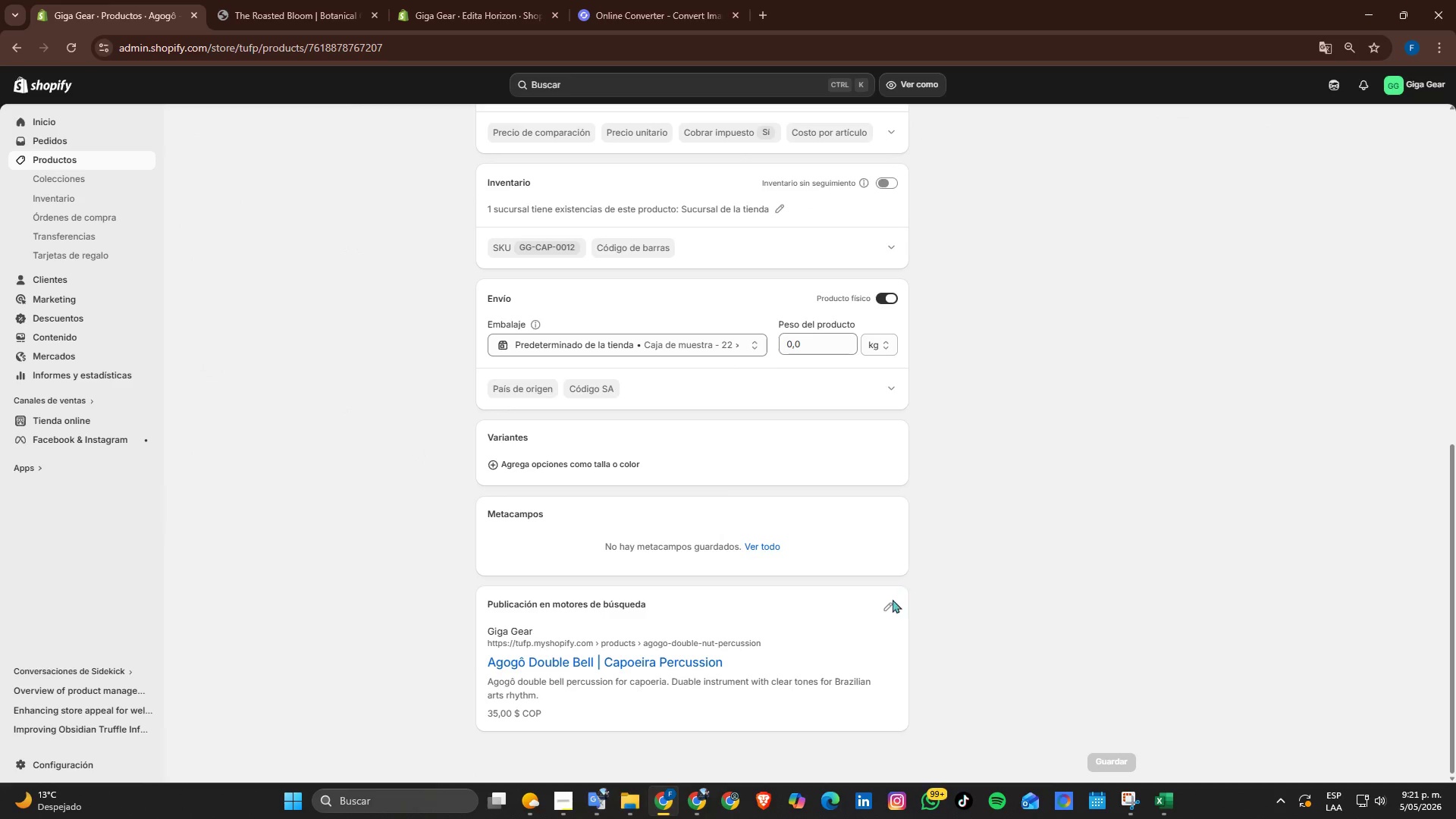 
left_click([890, 603])
 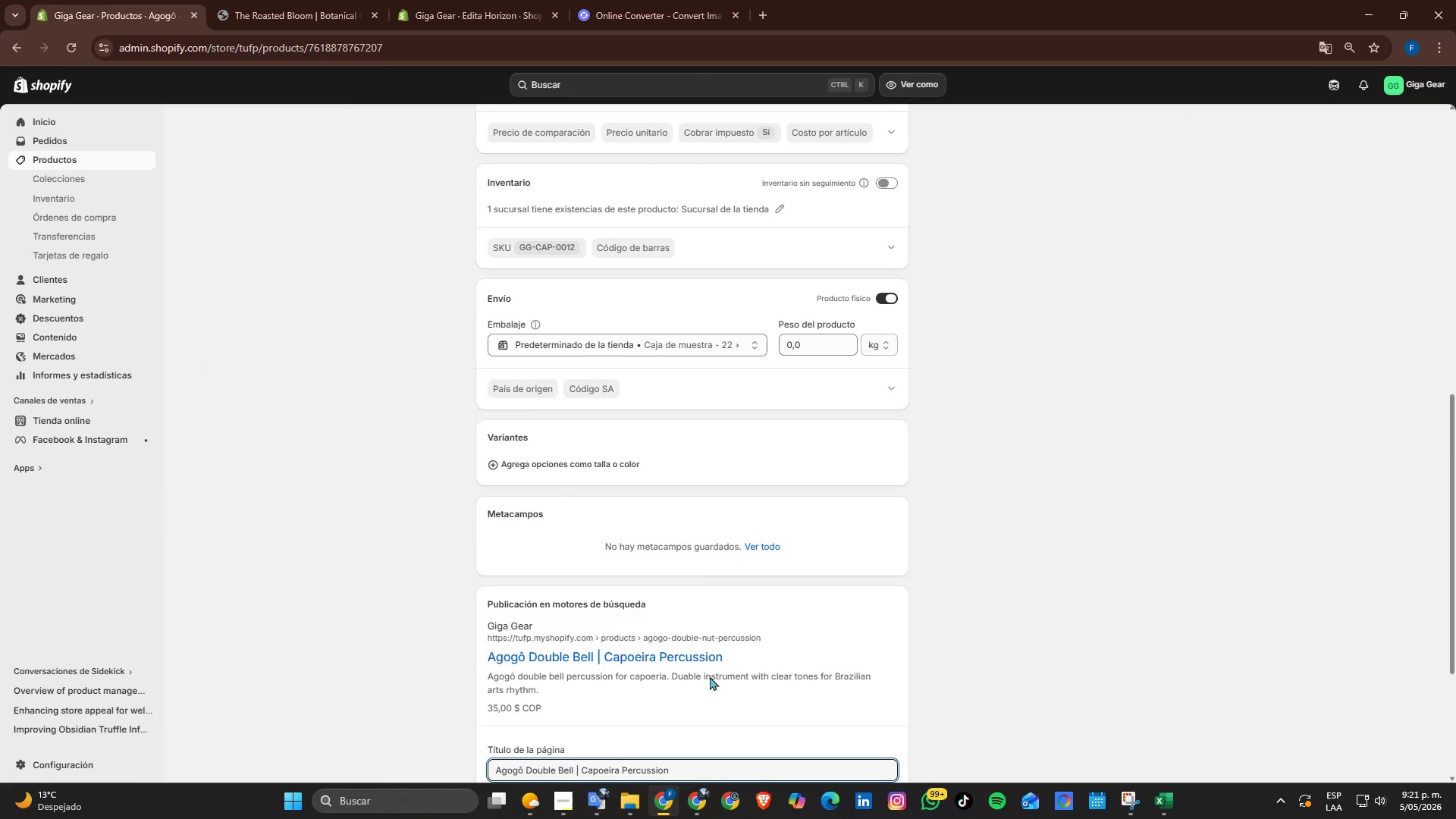 
scroll: coordinate [710, 676], scroll_direction: down, amount: 3.0
 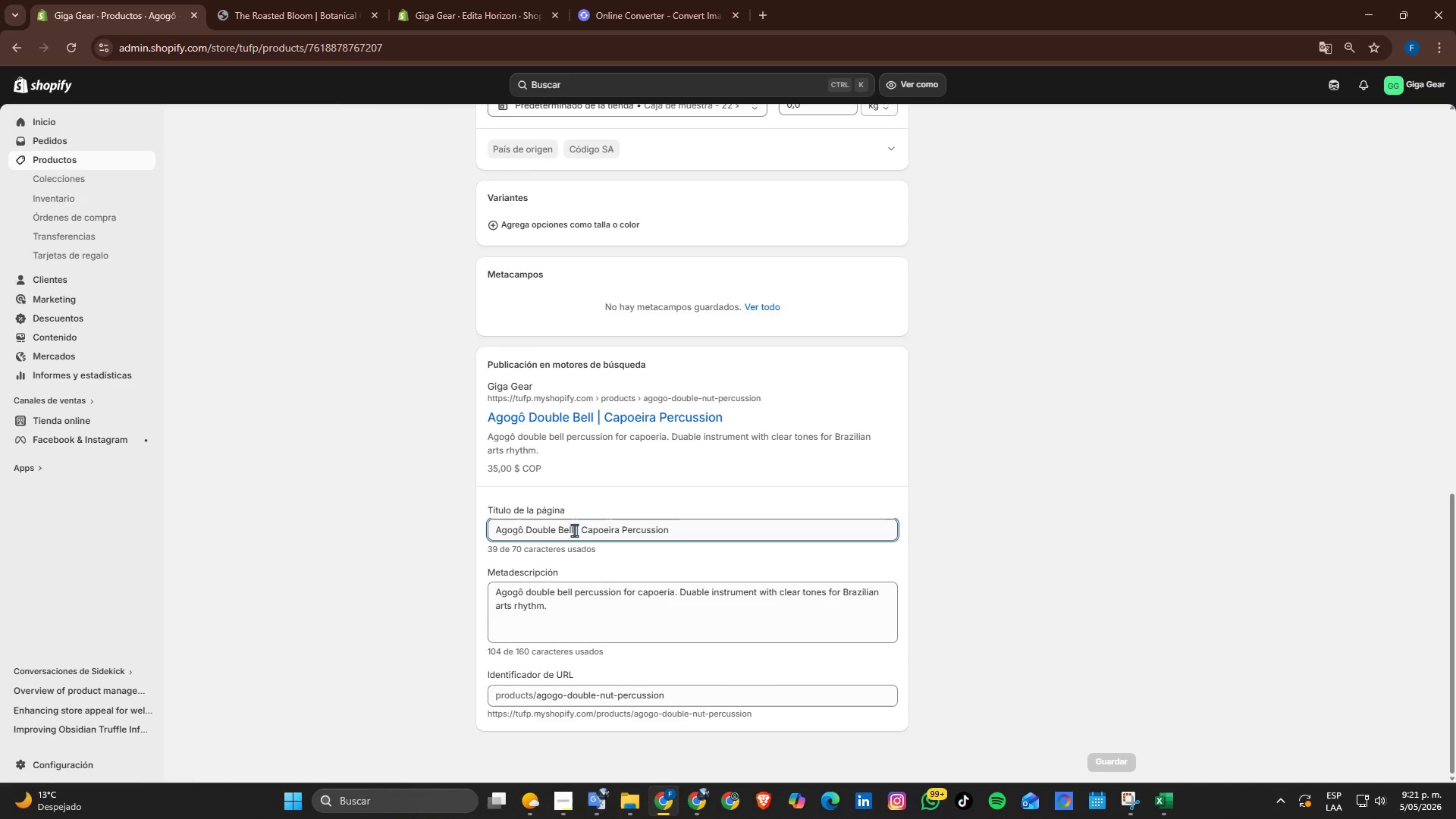 
wait(5.71)
 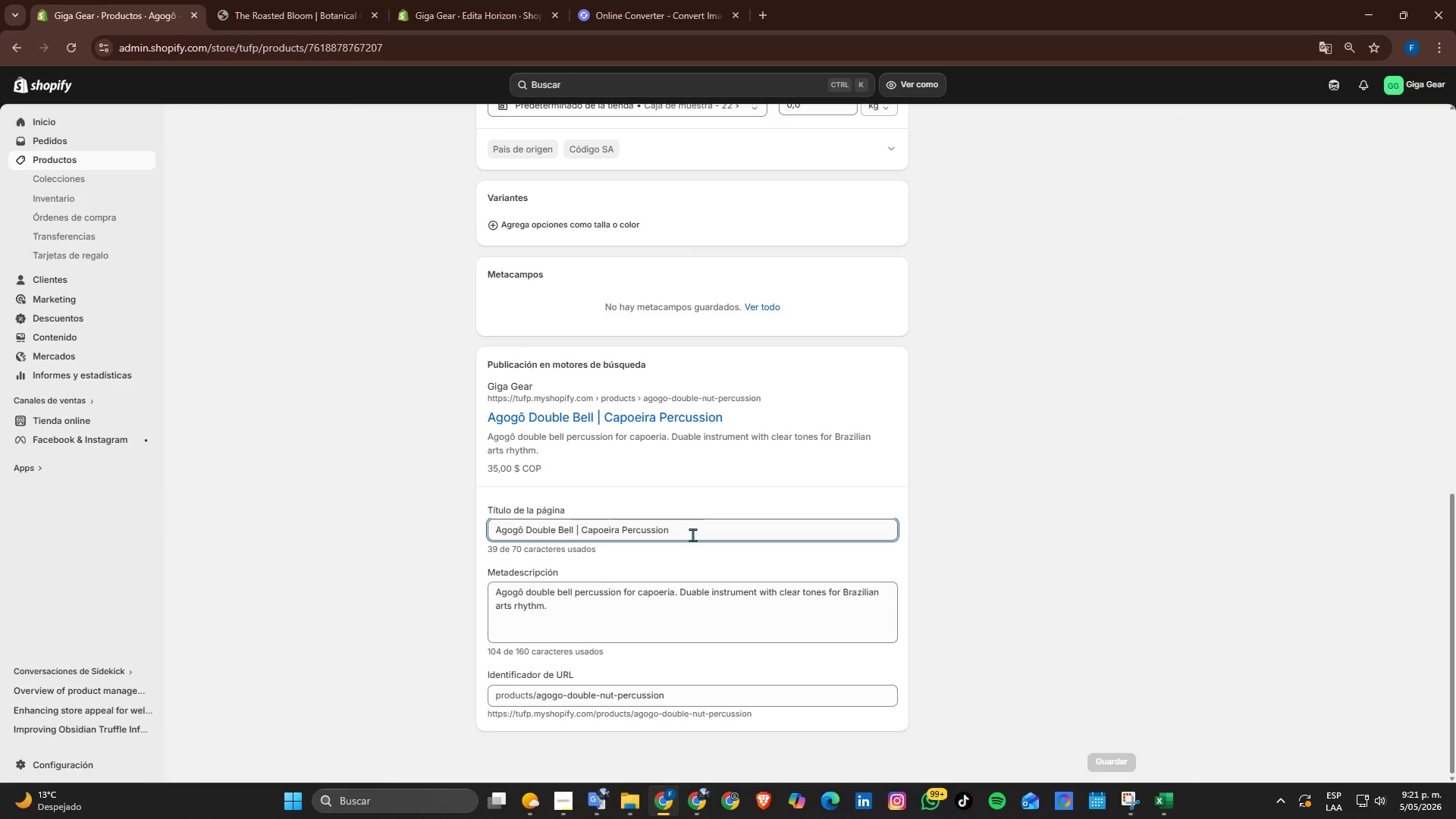 
left_click([698, 529])
 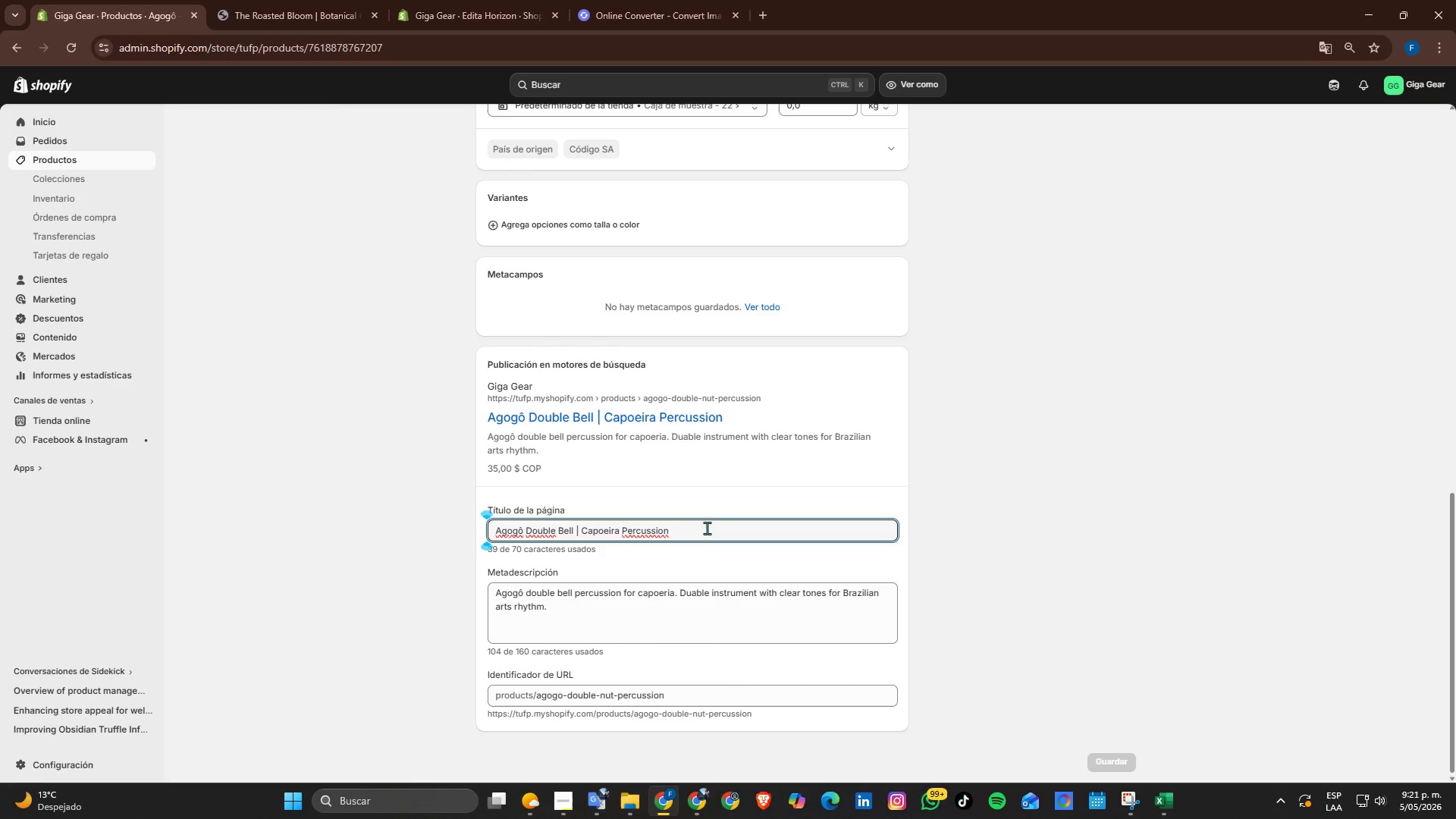 
type( Instrument)
 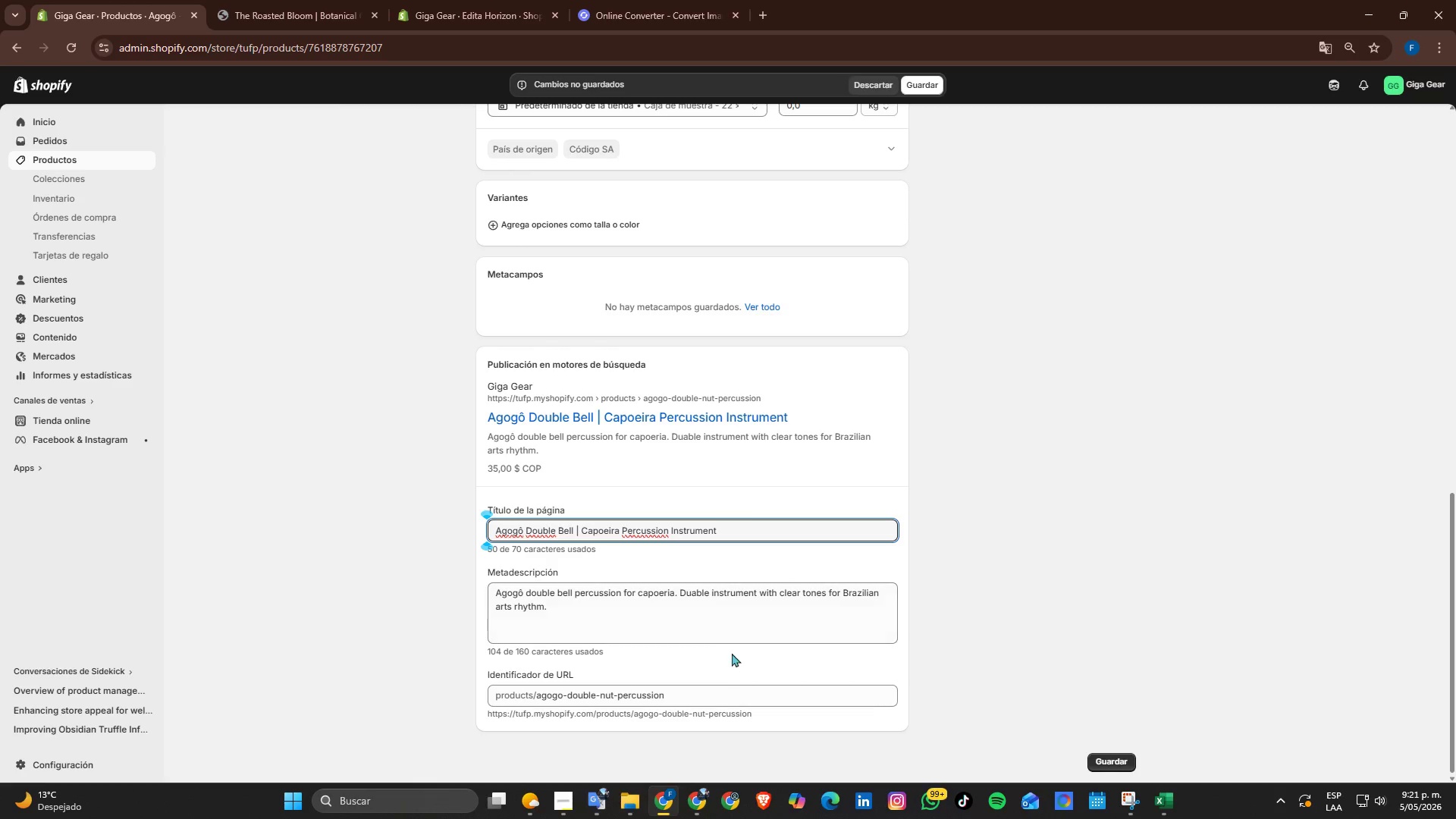 
scroll: coordinate [714, 665], scroll_direction: down, amount: 2.0
 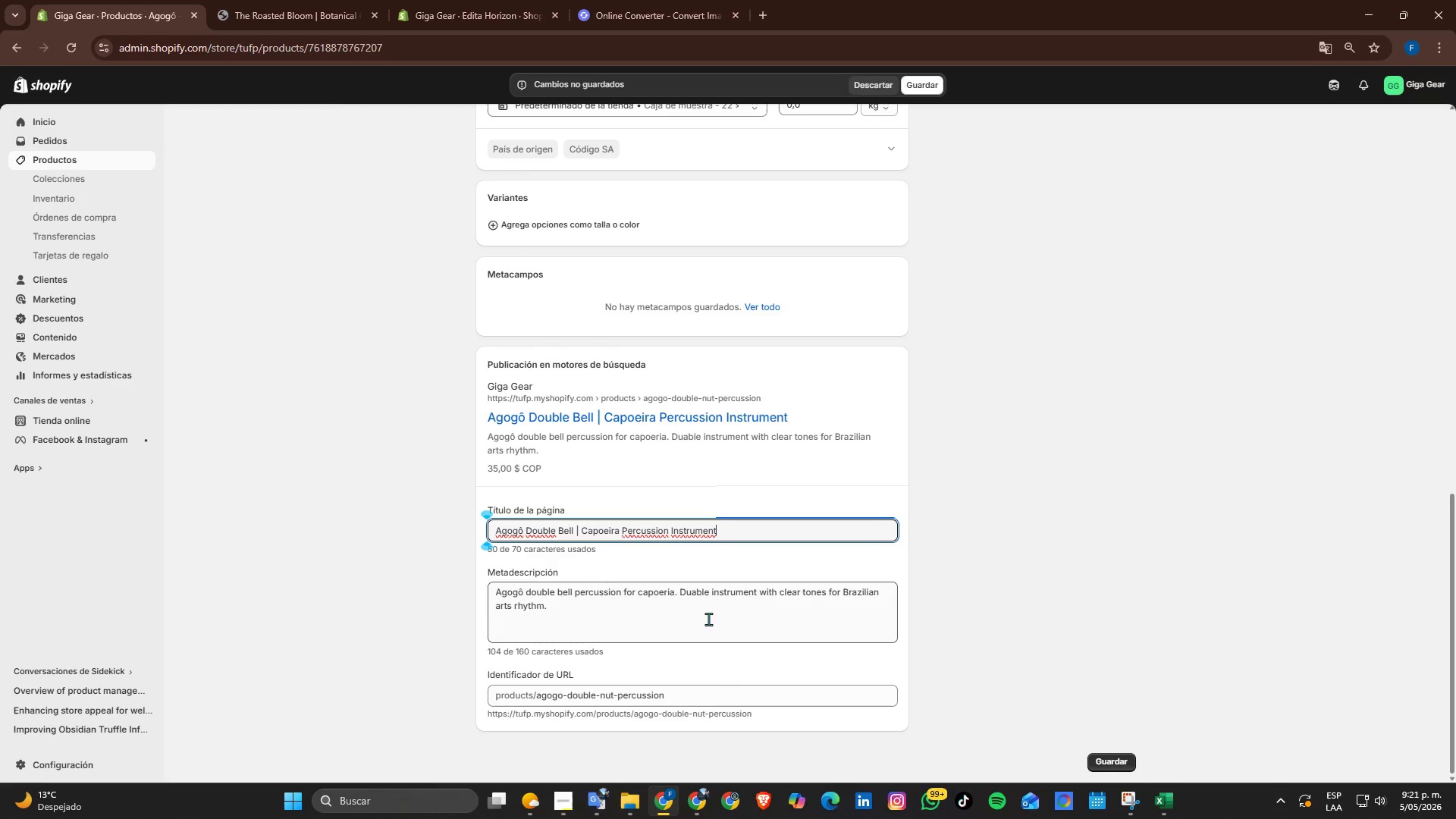 
left_click([834, 625])
 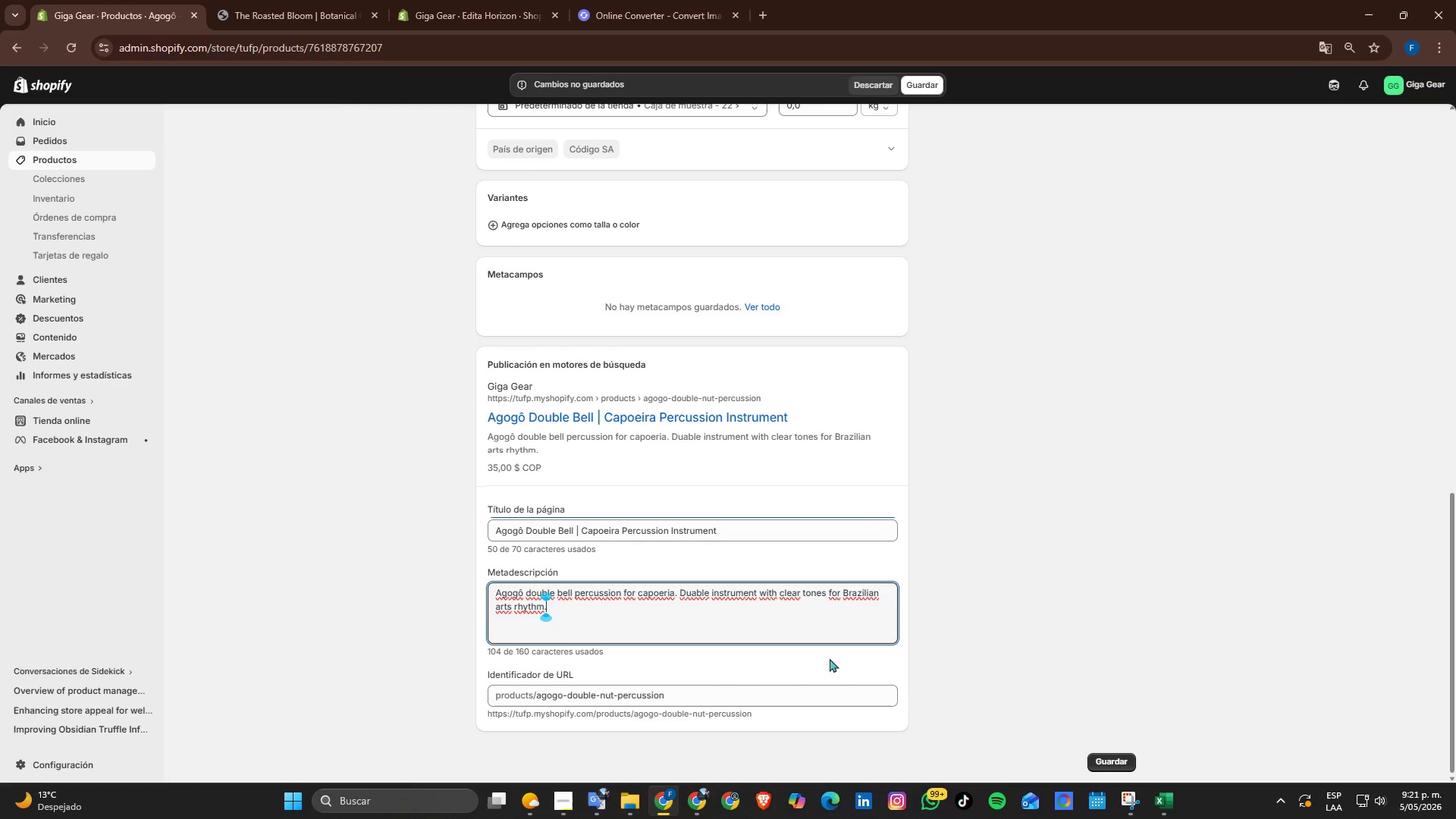 
left_click([1125, 759])
 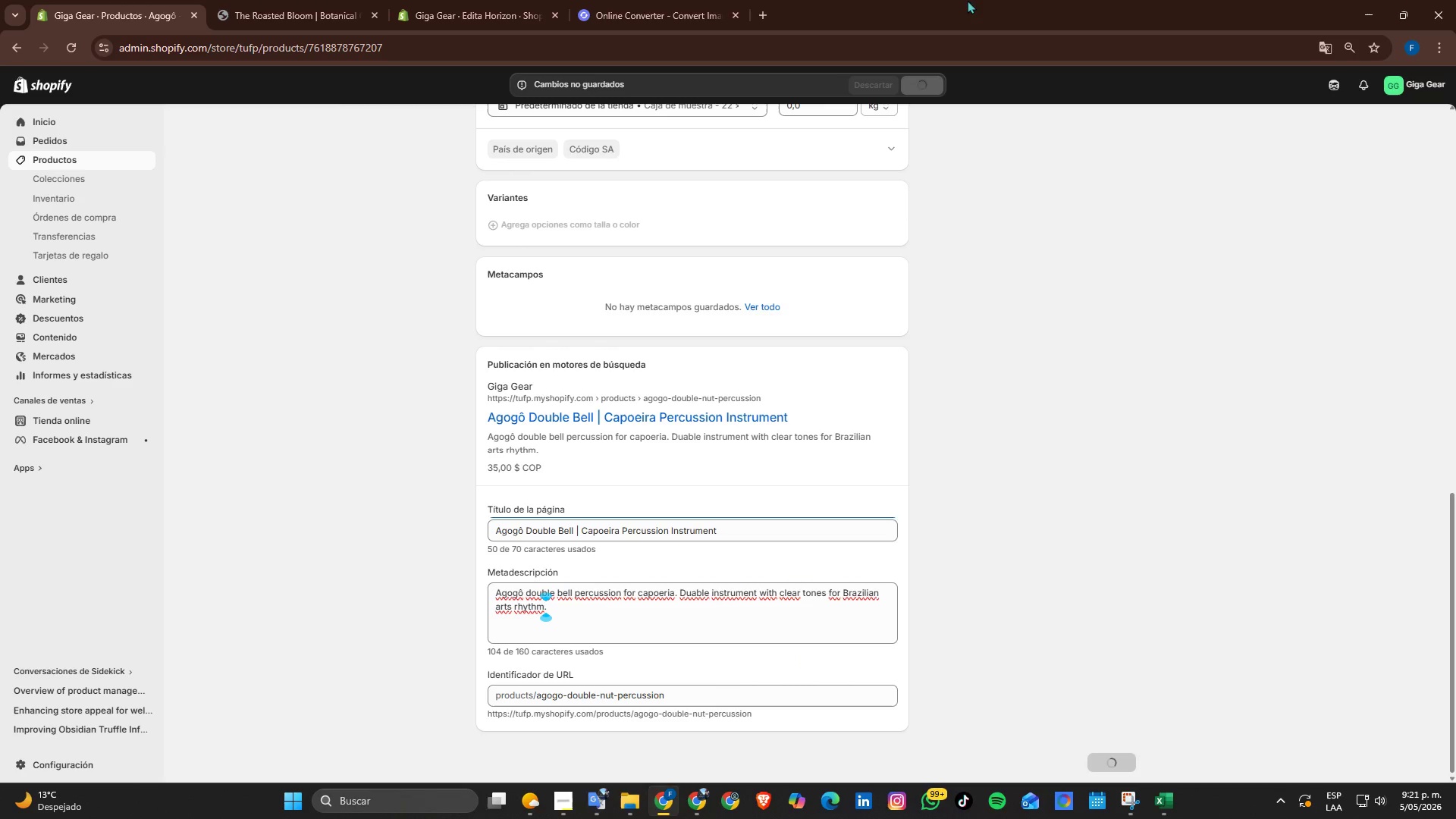 
scroll: coordinate [821, 281], scroll_direction: up, amount: 10.0
 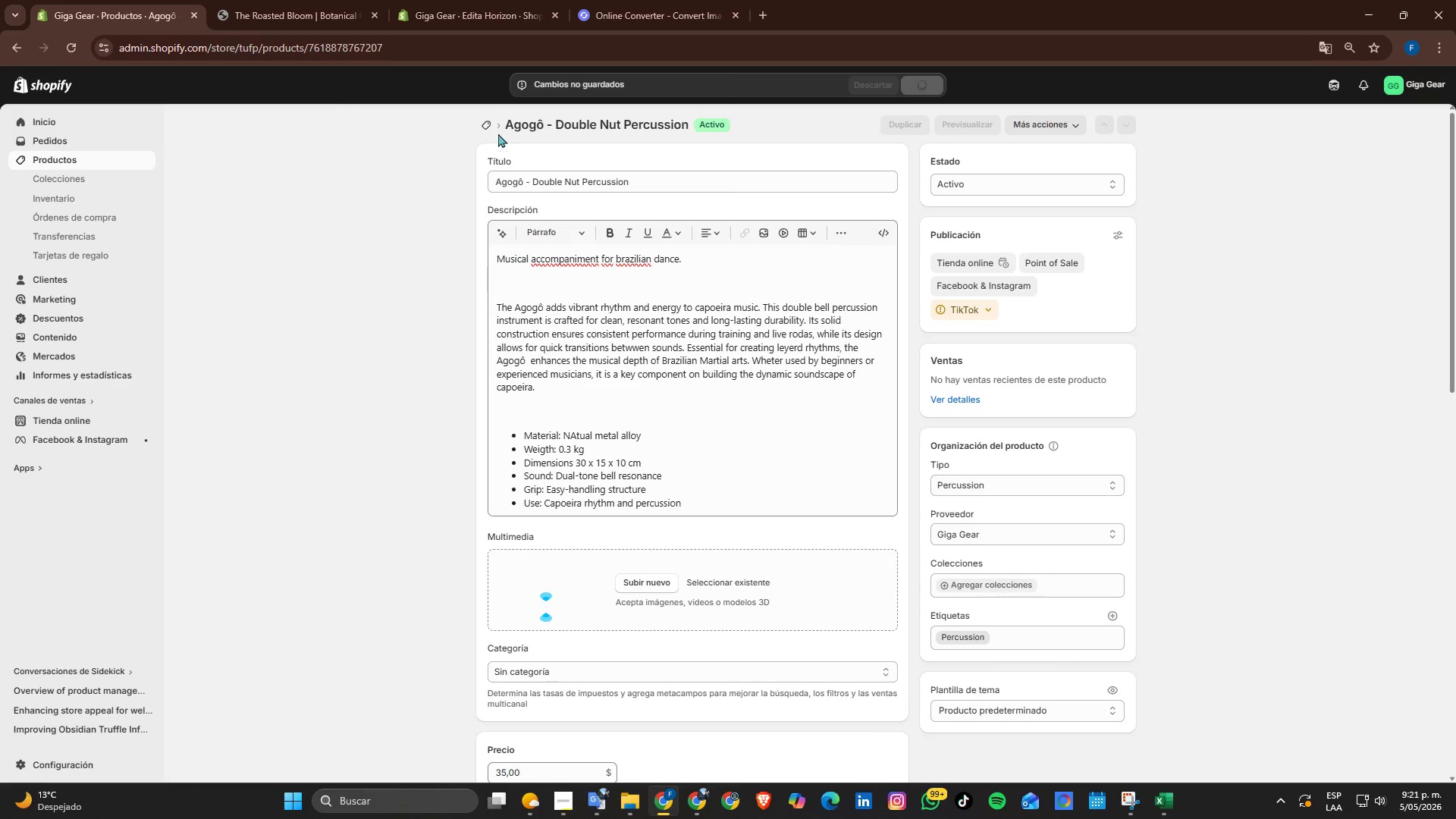 
left_click([483, 124])
 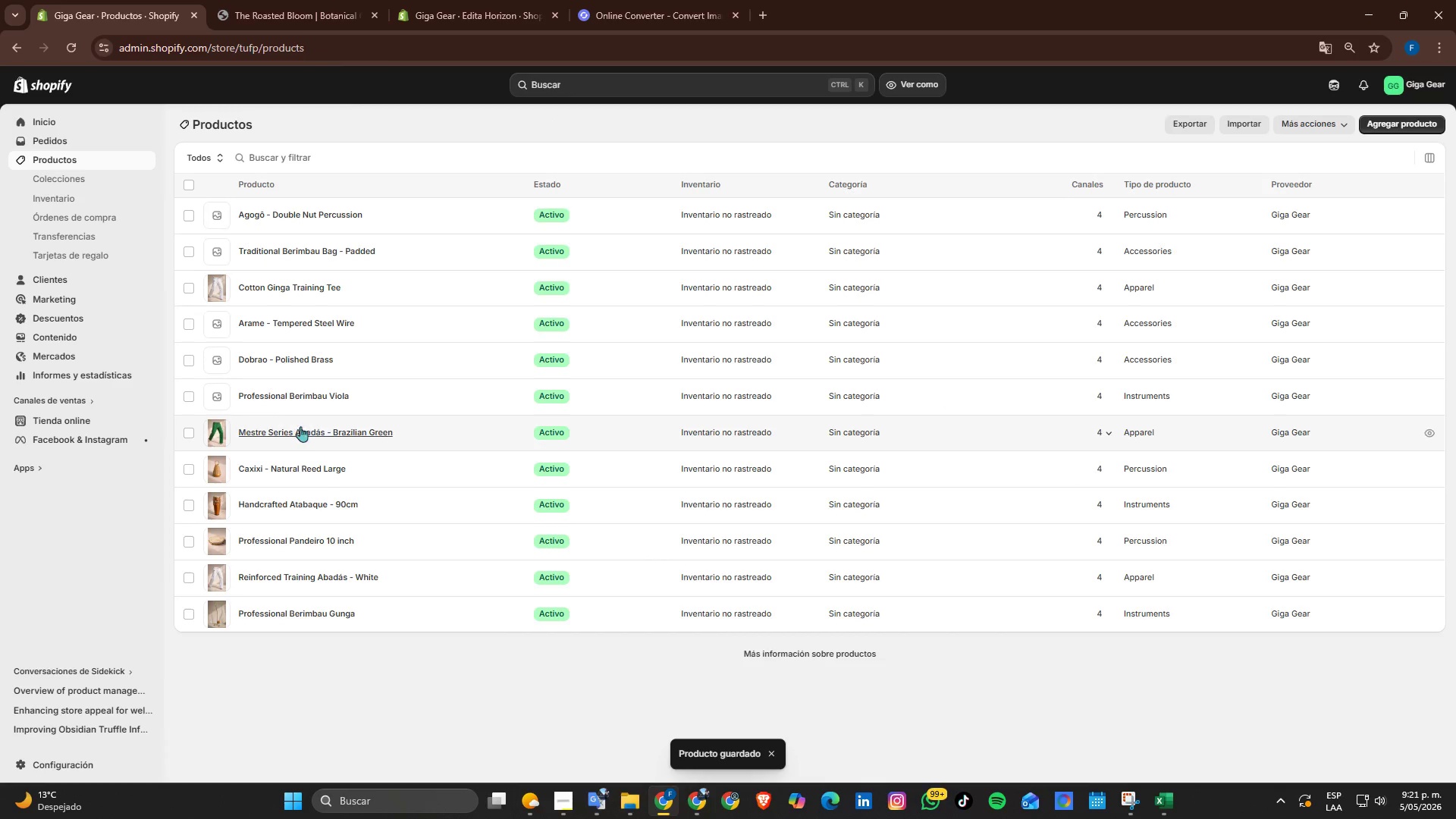 
left_click([303, 396])
 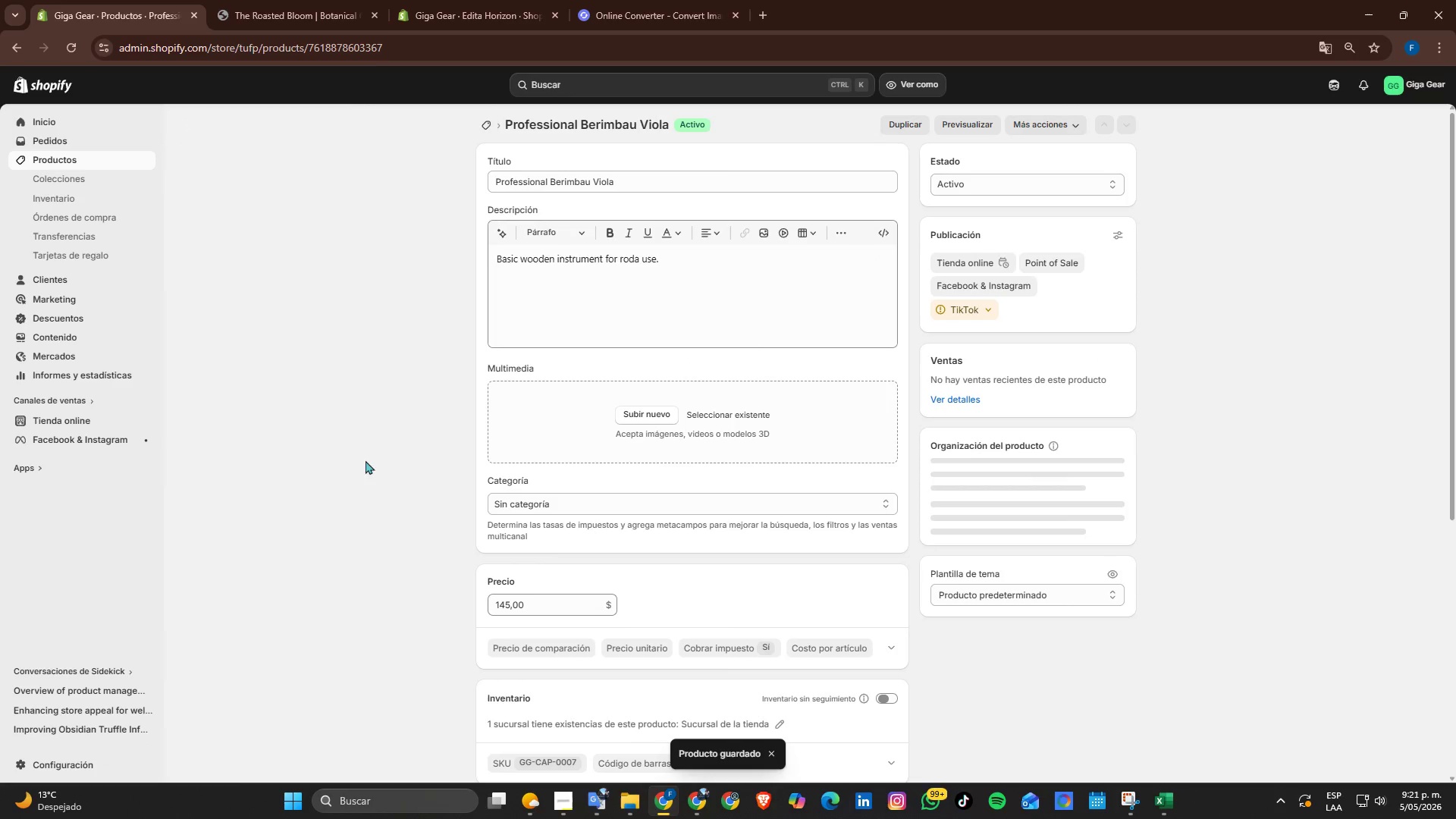 
scroll: coordinate [654, 465], scroll_direction: down, amount: 4.0
 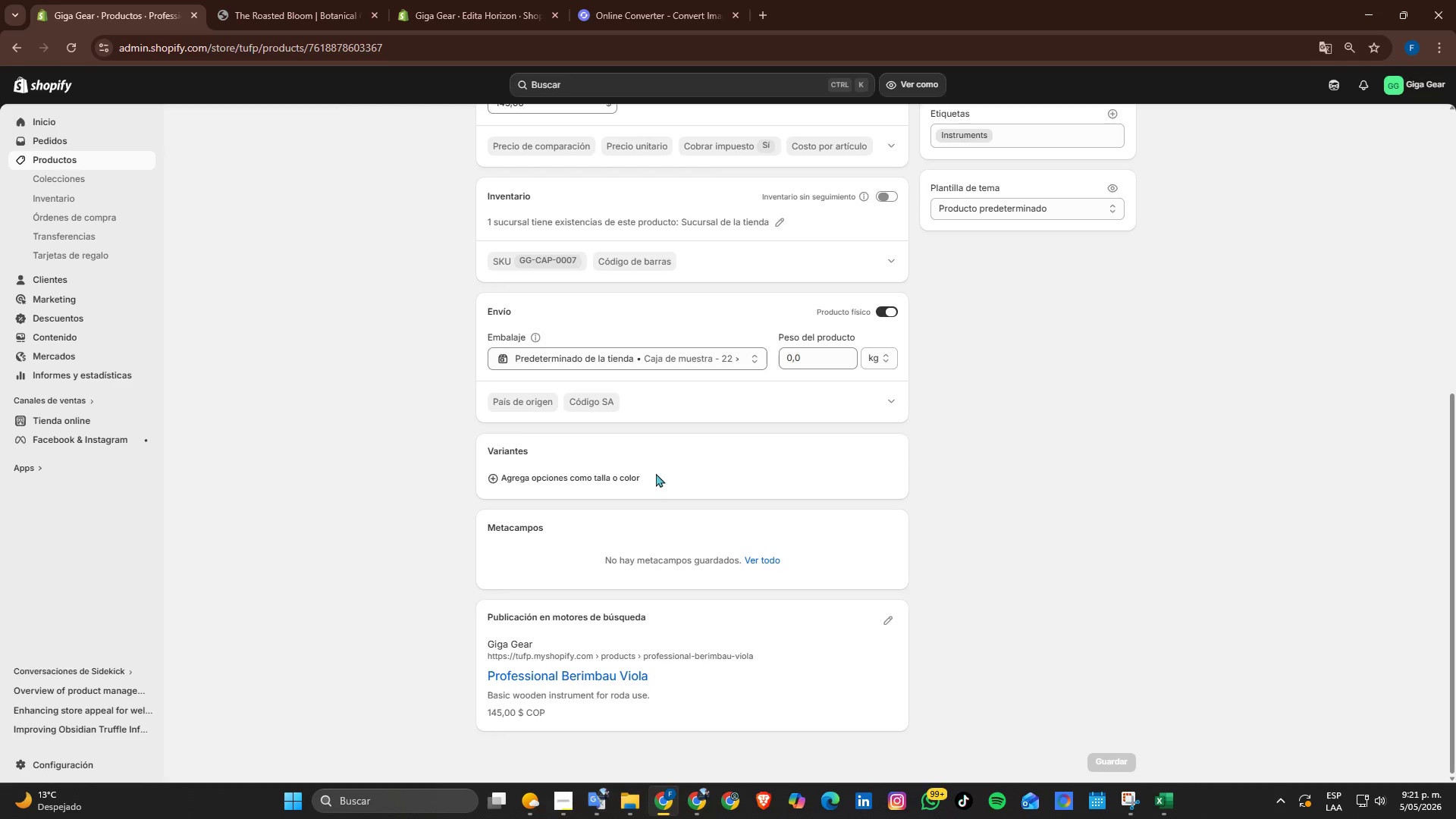 
wait(26.22)
 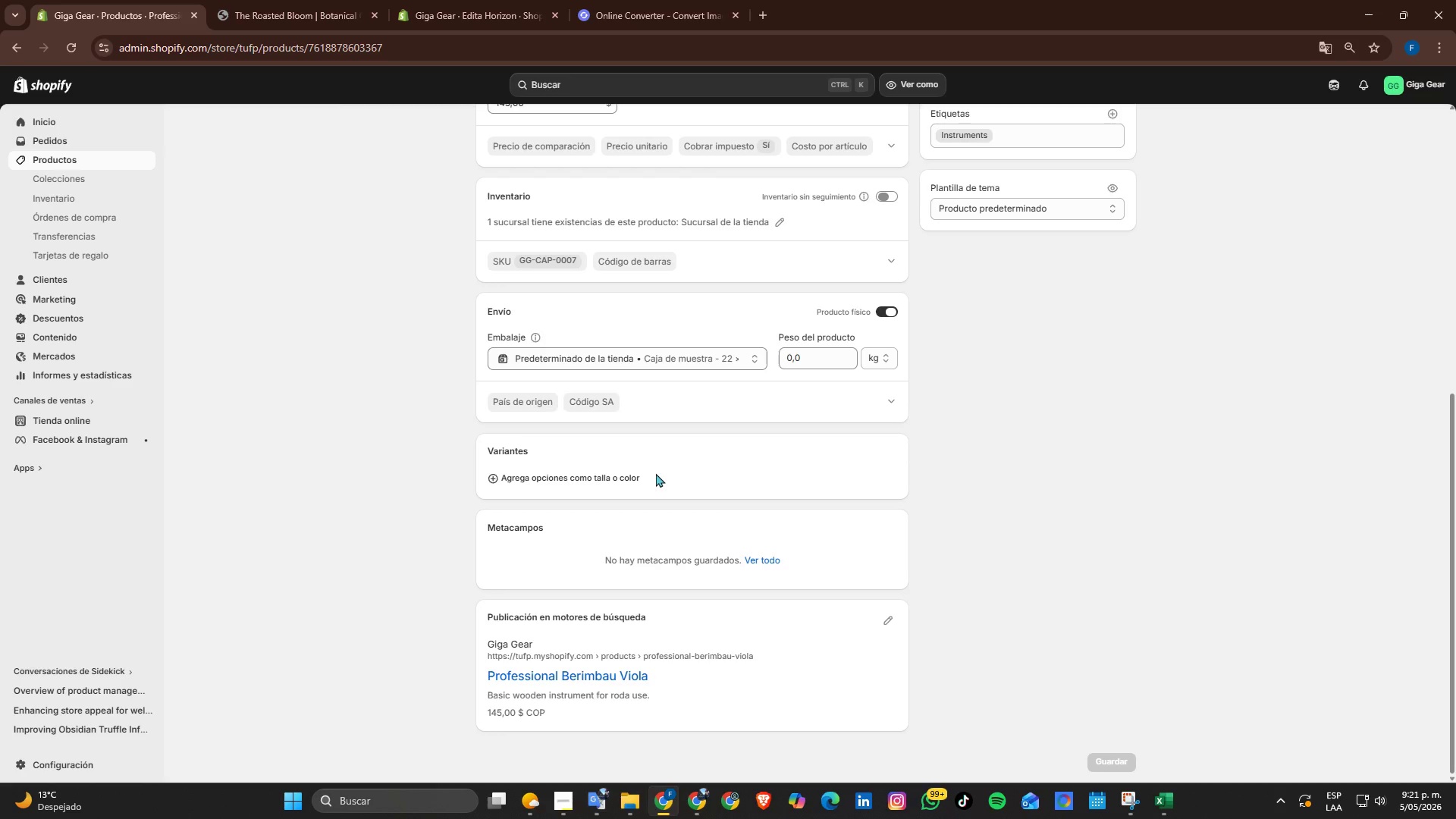 
scroll: coordinate [668, 424], scroll_direction: up, amount: 8.0
 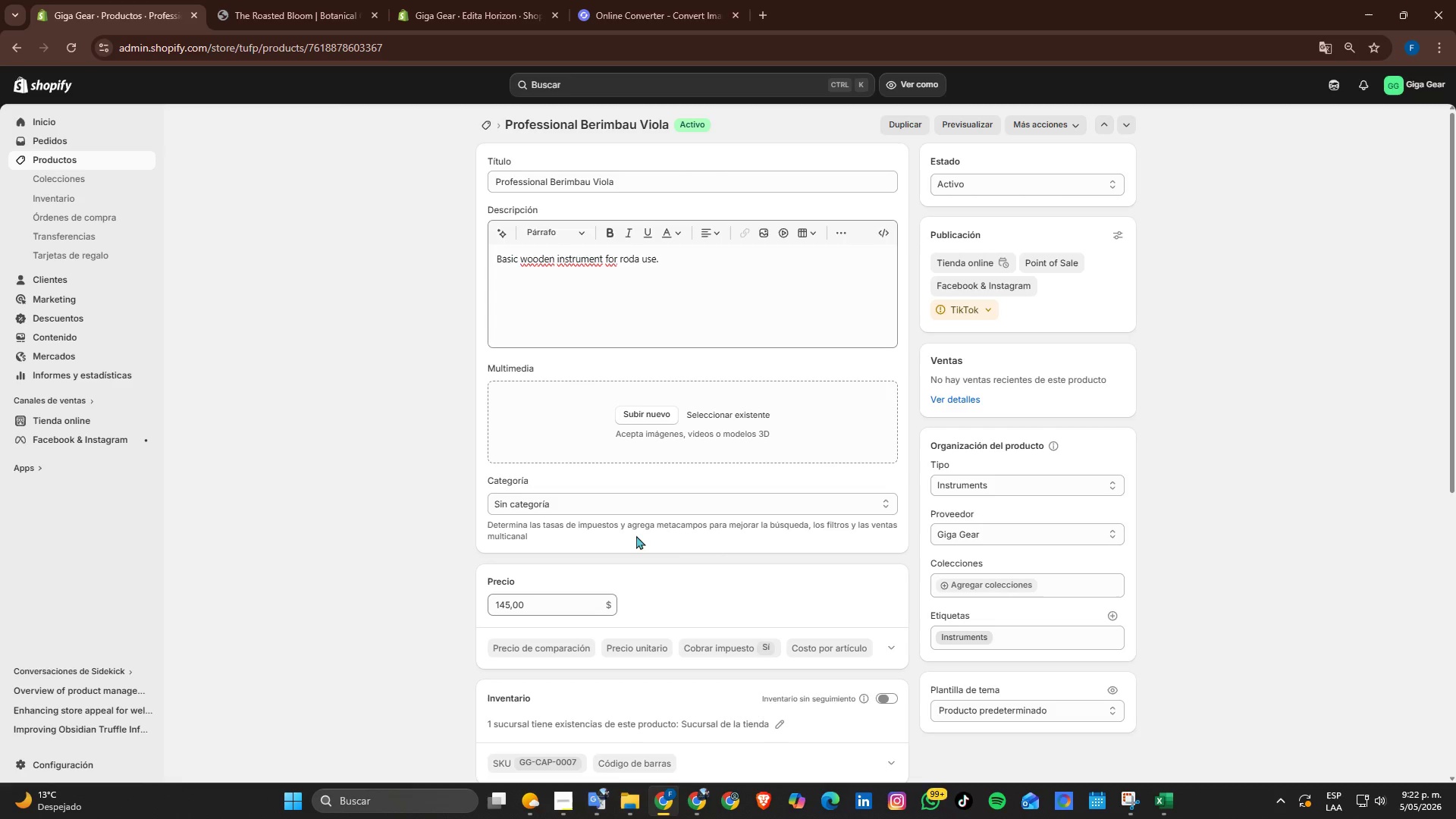 
wait(28.08)
 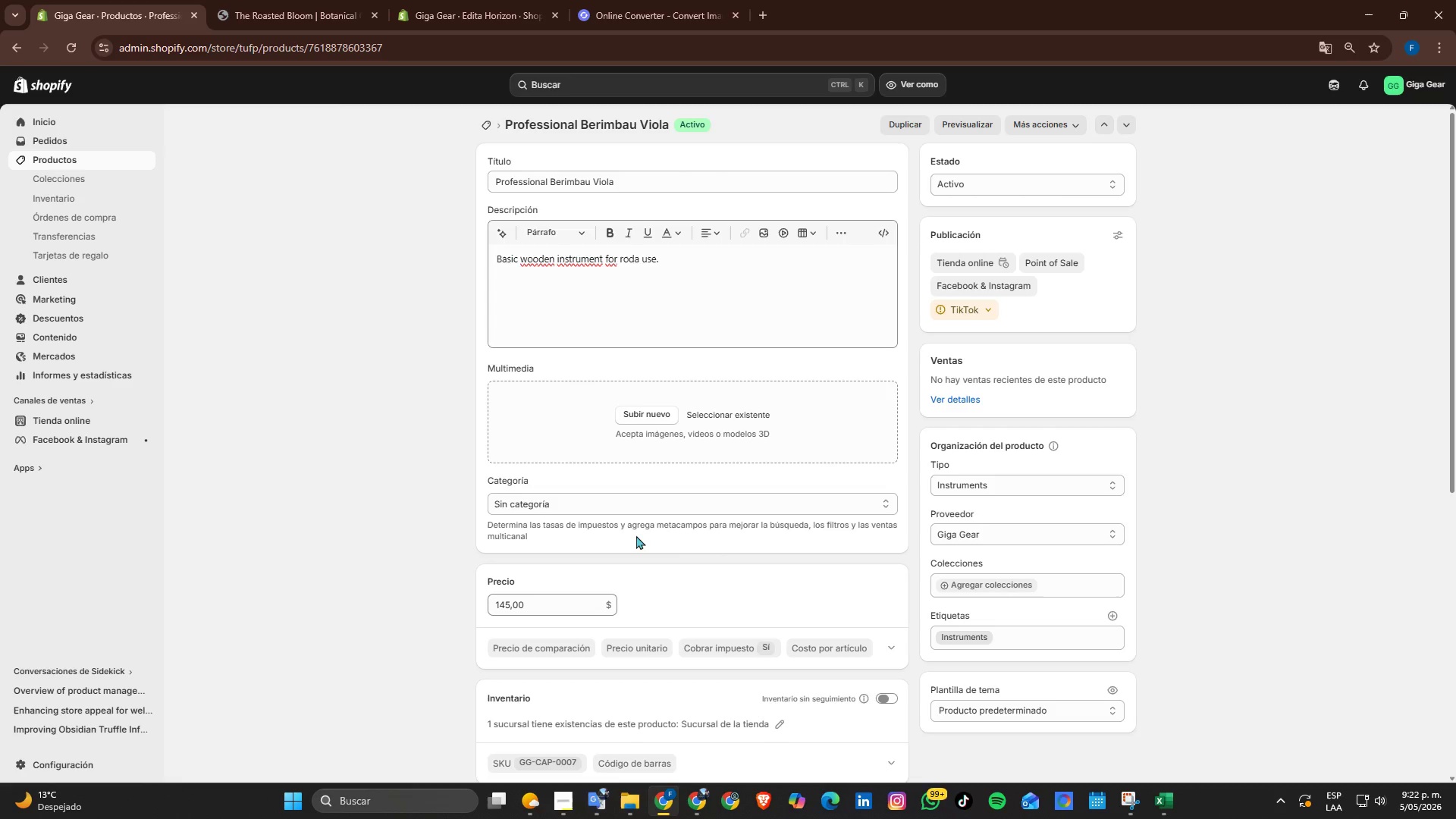 
scroll: coordinate [653, 508], scroll_direction: down, amount: 2.0
 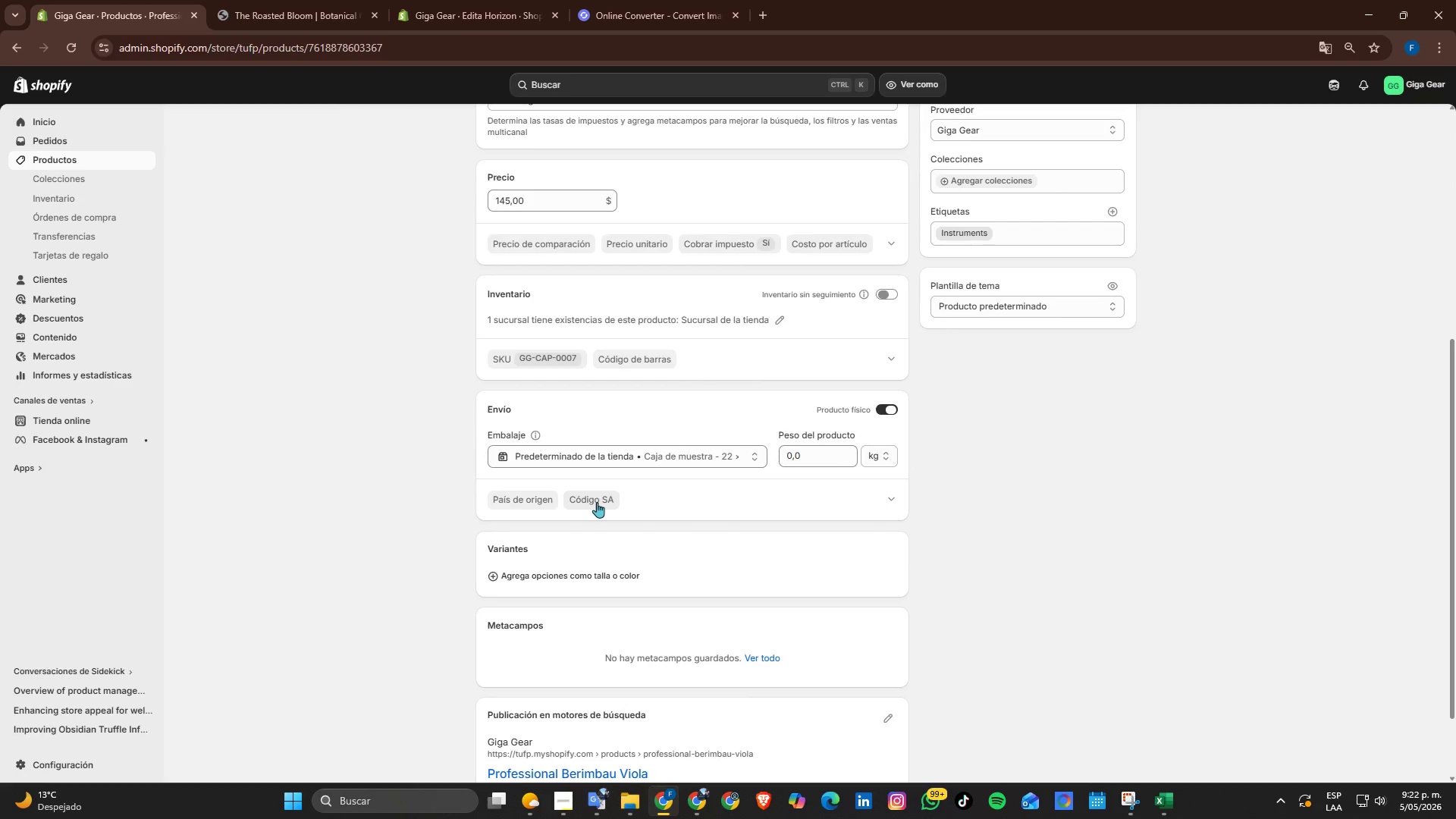 
scroll: coordinate [597, 483], scroll_direction: up, amount: 5.0
 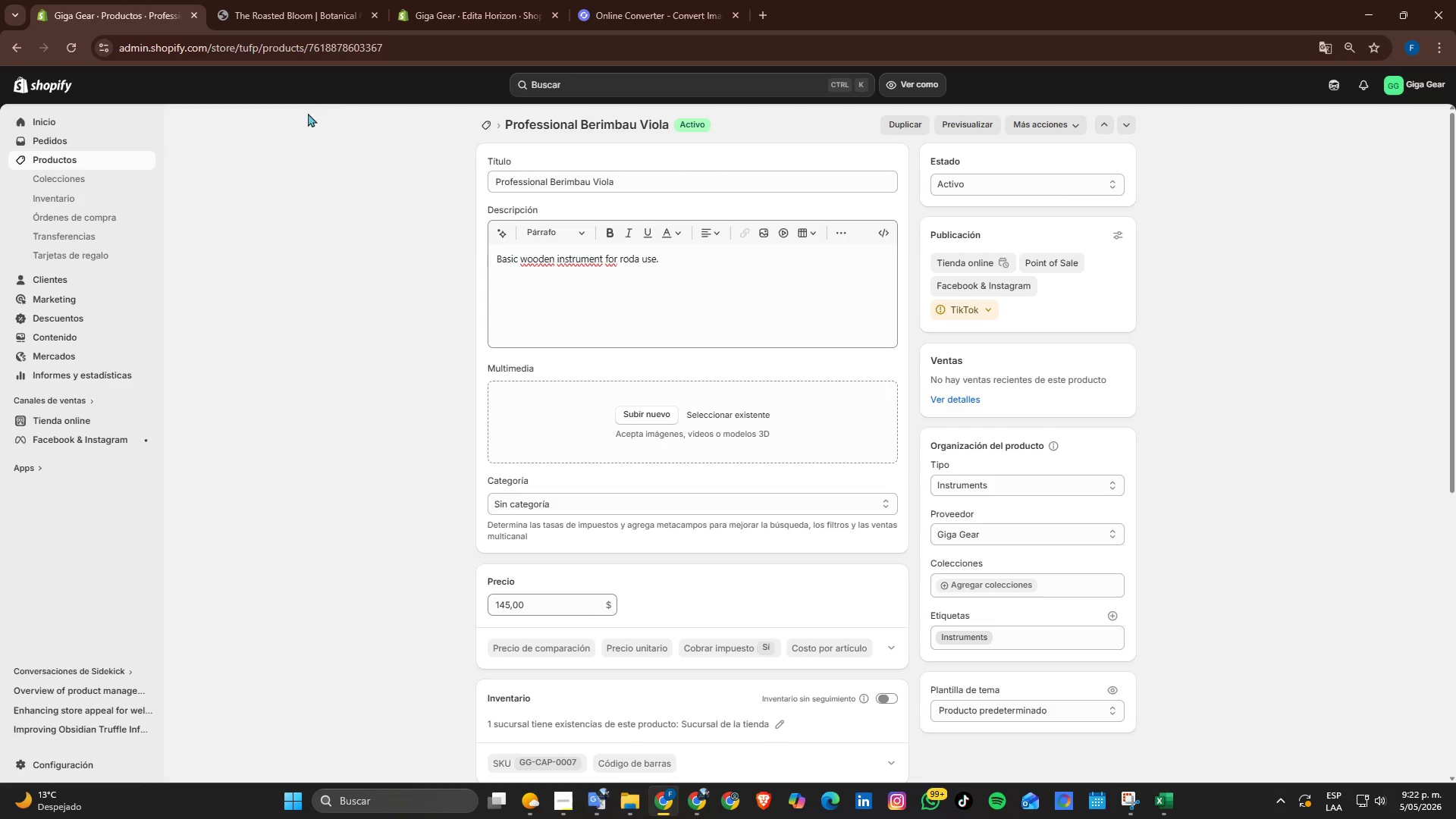 
wait(18.9)
 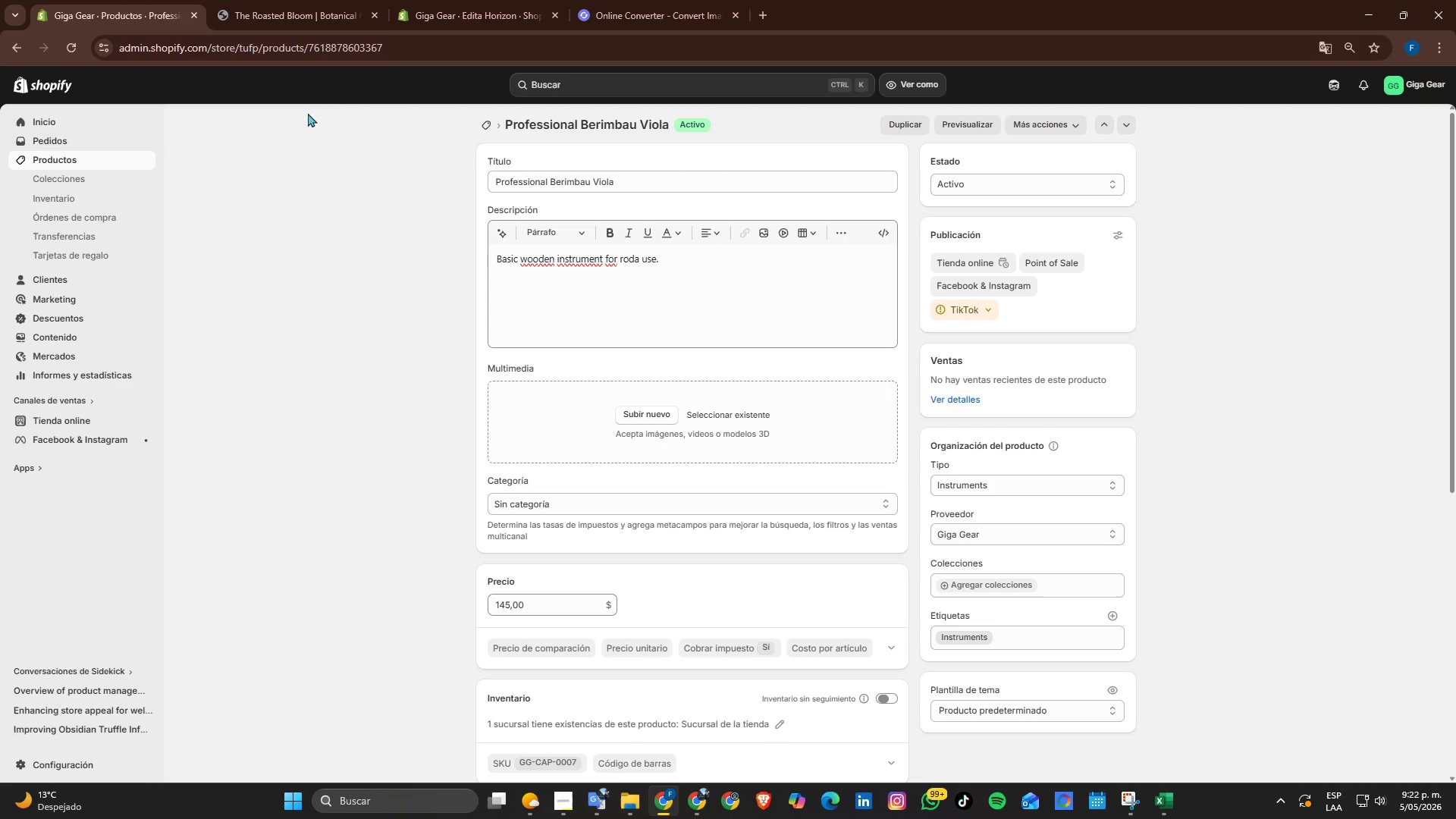 
left_click([704, 277])
 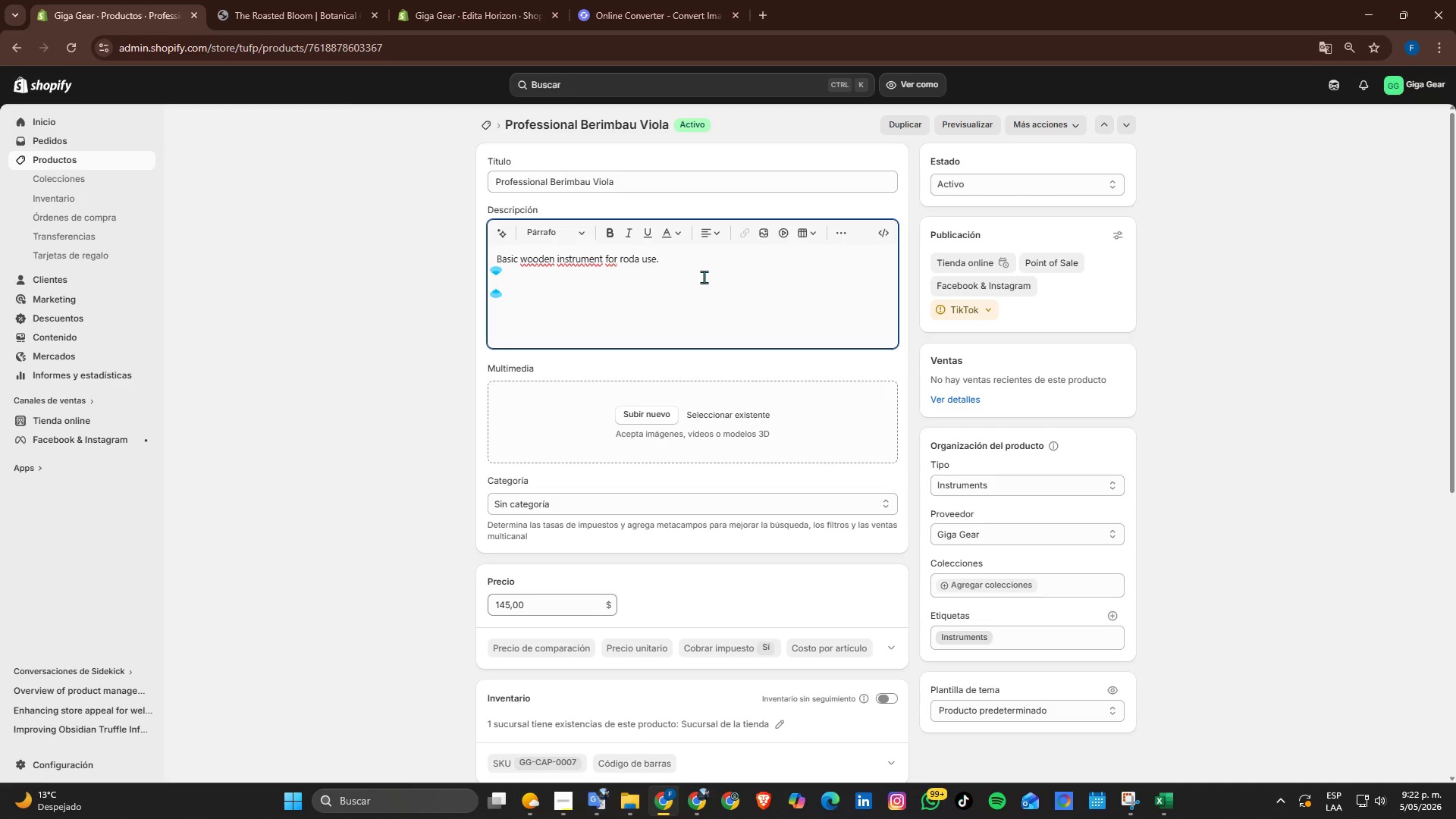 
key(Enter)
 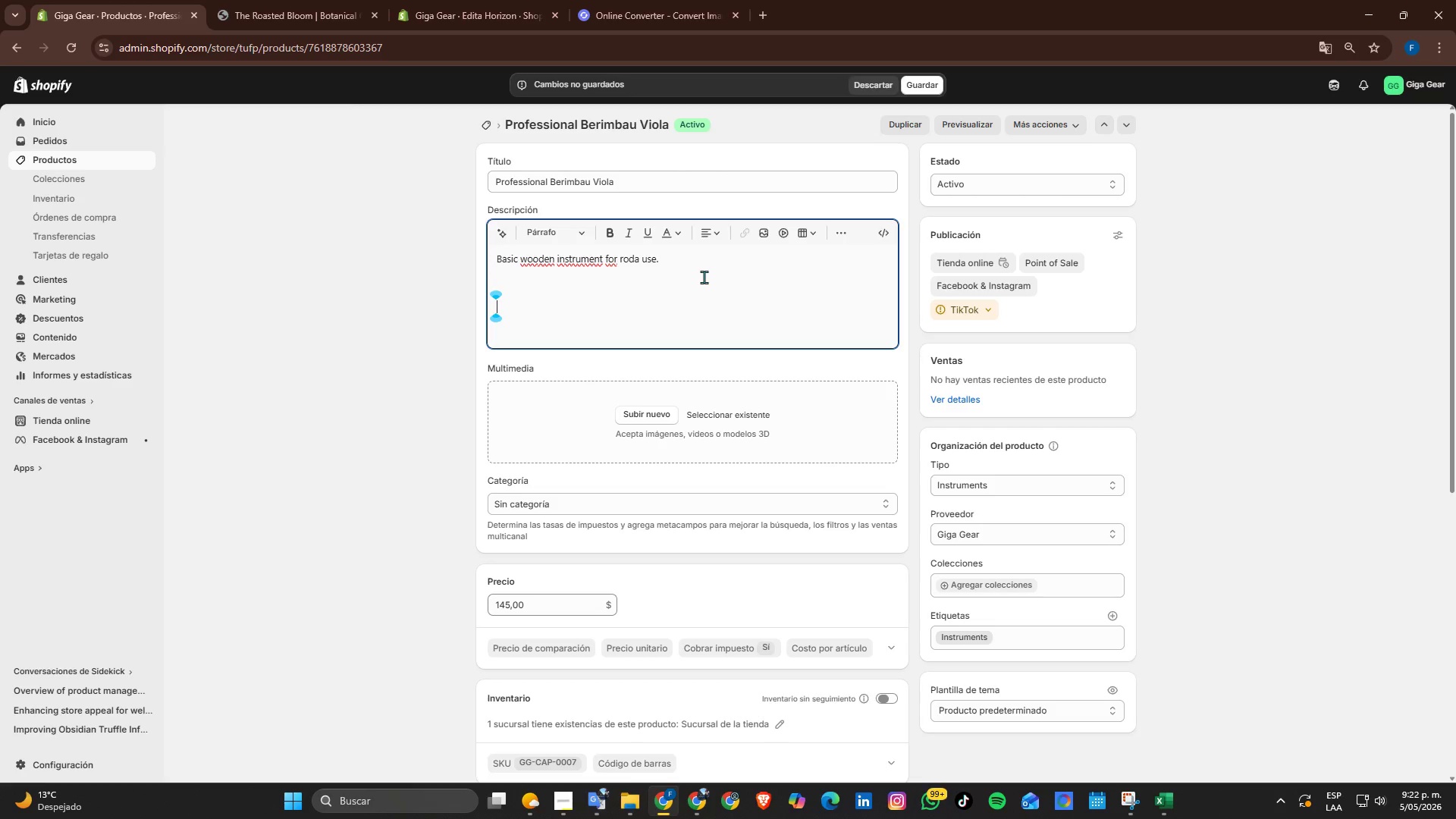 
type(The berimbay viola brings agility and expression to the roda, delivering a hit)
key(Backspace)
type(gh)
 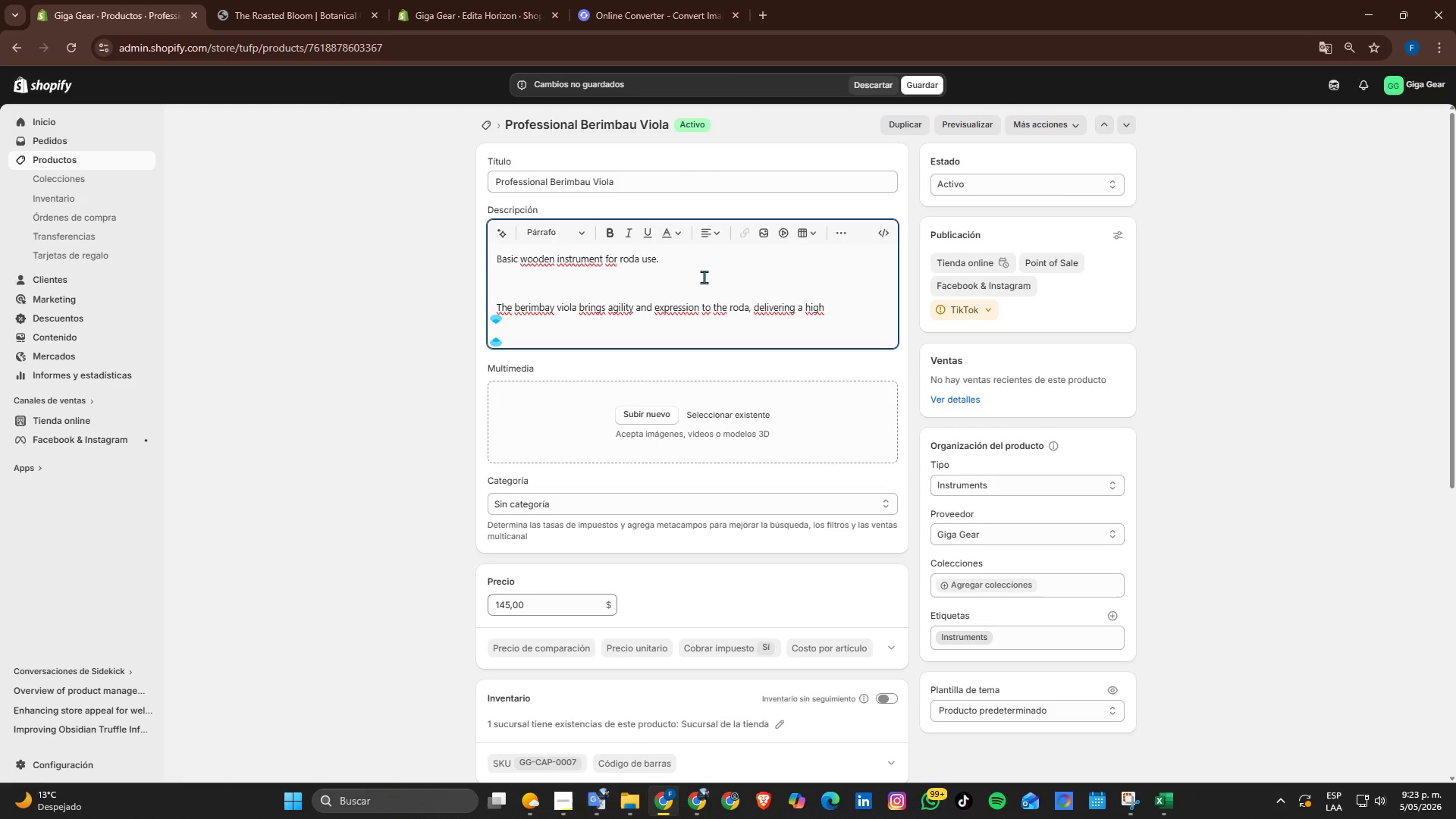 
type(her-pitched tone ta)
key(Backspace)
type(hat complements the deeper sounds of the gunga. Designed for experienced caporia )
 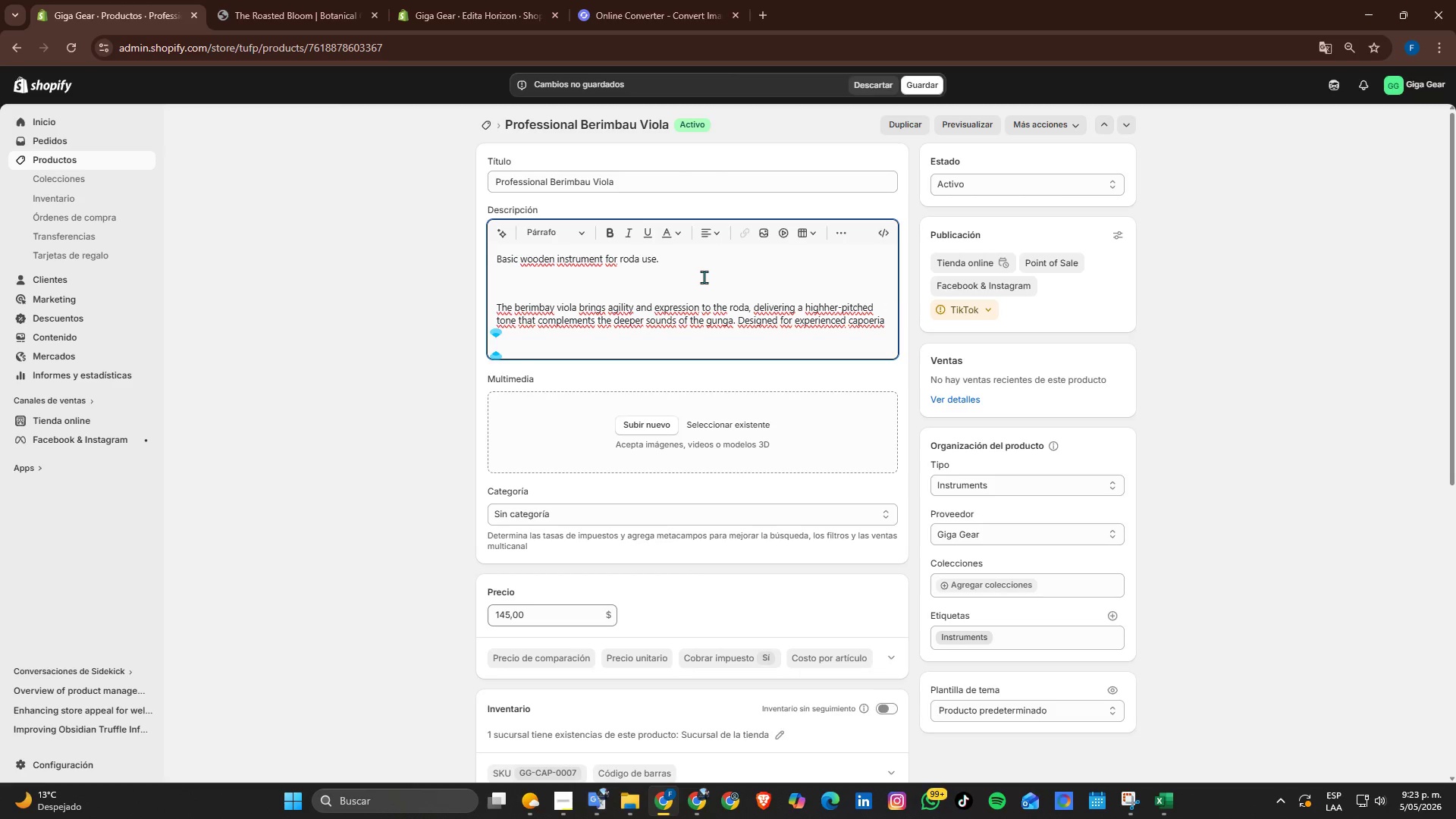 
key(Backspace)
key(Backspace)
key(Backspace)
key(Backspace)
type(ira practt)
key(Backspace)
type(itioners, it allows for faster t)
key(Backspace)
type(rhythms and intricate musical variations taht elevate )
 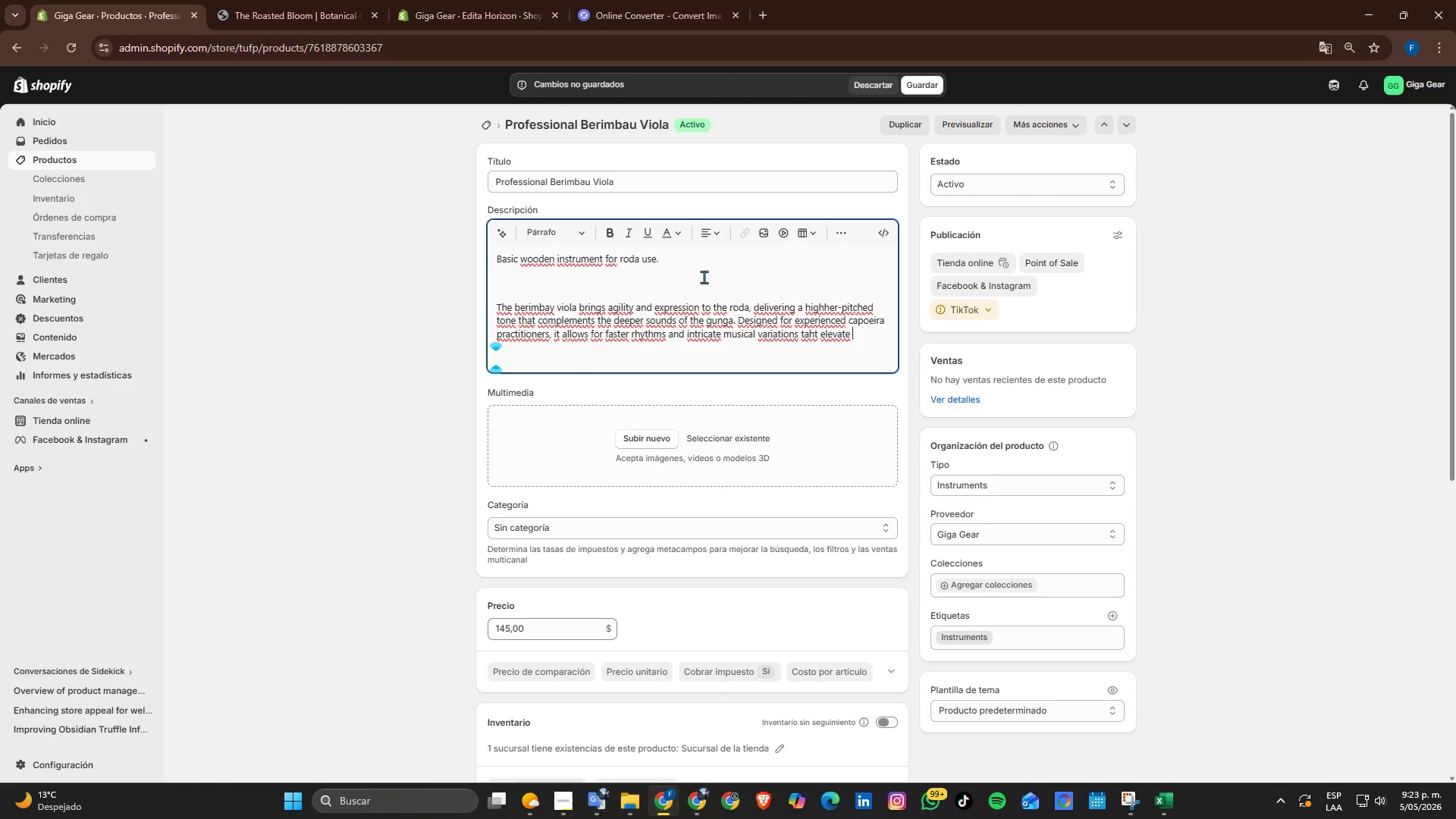 
wait(5.97)
 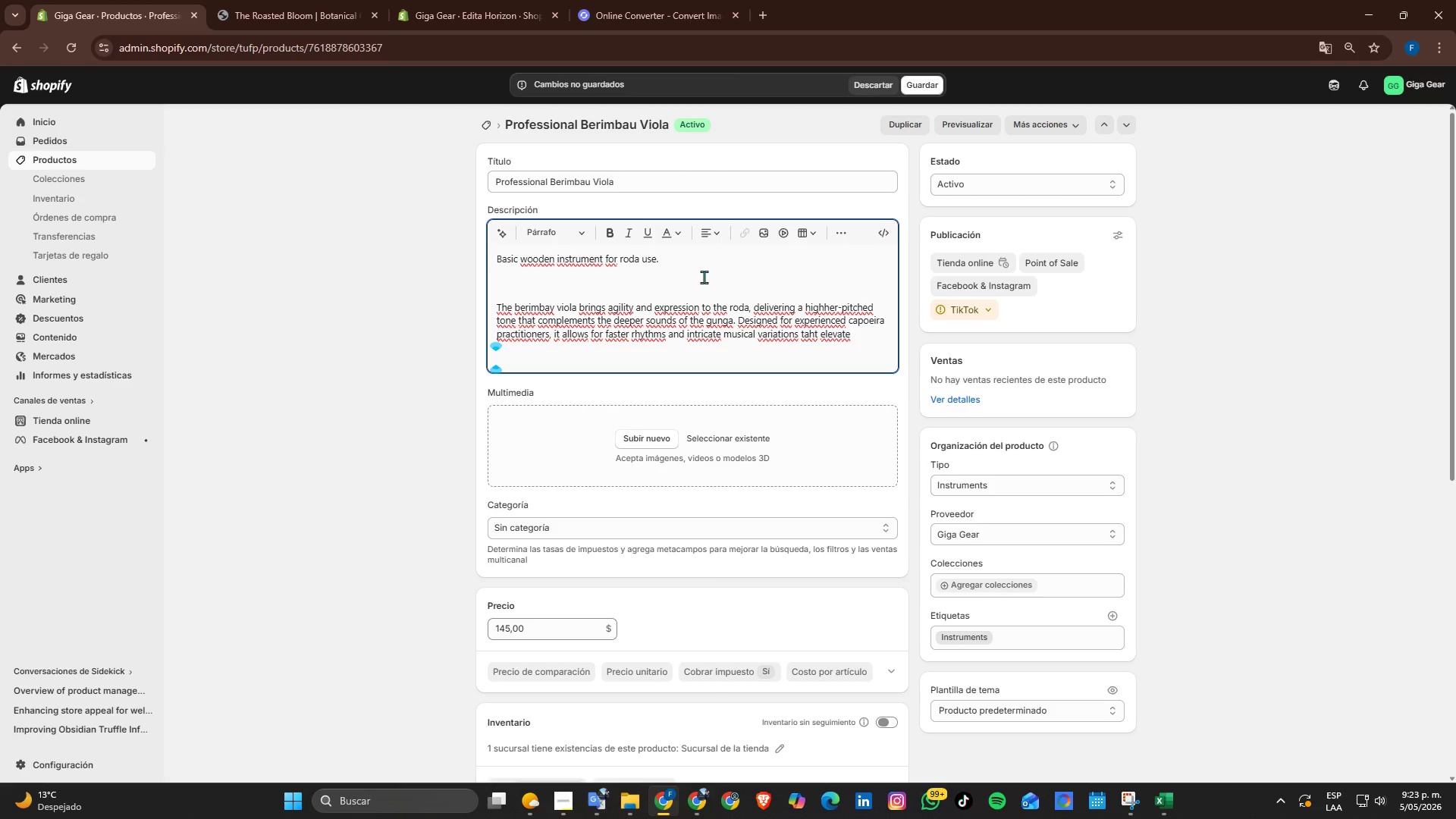 
type(the flow of the fga)
key(Backspace)
key(Backspace)
key(Backspace)
type(game. Crafted from fura)
key(Backspace)
key(Backspace)
key(Backspace)
key(Backspace)
type(durable biria)
key(Backspace)
type(ba woot)
key(Backspace)
type(d wt)
key(Backspace)
type(ith a balane)
key(Backspace)
type(ced structure, it withstants)
key(Backspace)
key(Backspace)
type(ds intense training while maintaingn )
key(Backspace)
key(Backspace)
key(Backspace)
type(ing wouns precisio)
key(Backspace)
key(Backspace)
type(sound precision. Itsli)
key(Backspace)
key(Backspace)
type( ligtj)
key(Backspace)
type(hwiet)
key(Backspace)
type(g)
key(Backspace)
key(Backspace)
key(Backspace)
type(eigth fell enhances)
key(Backspace)
key(Backspace)
key(Backspace)
key(Backspace)
key(Backspace)
type(el enhances control and responsiven)
 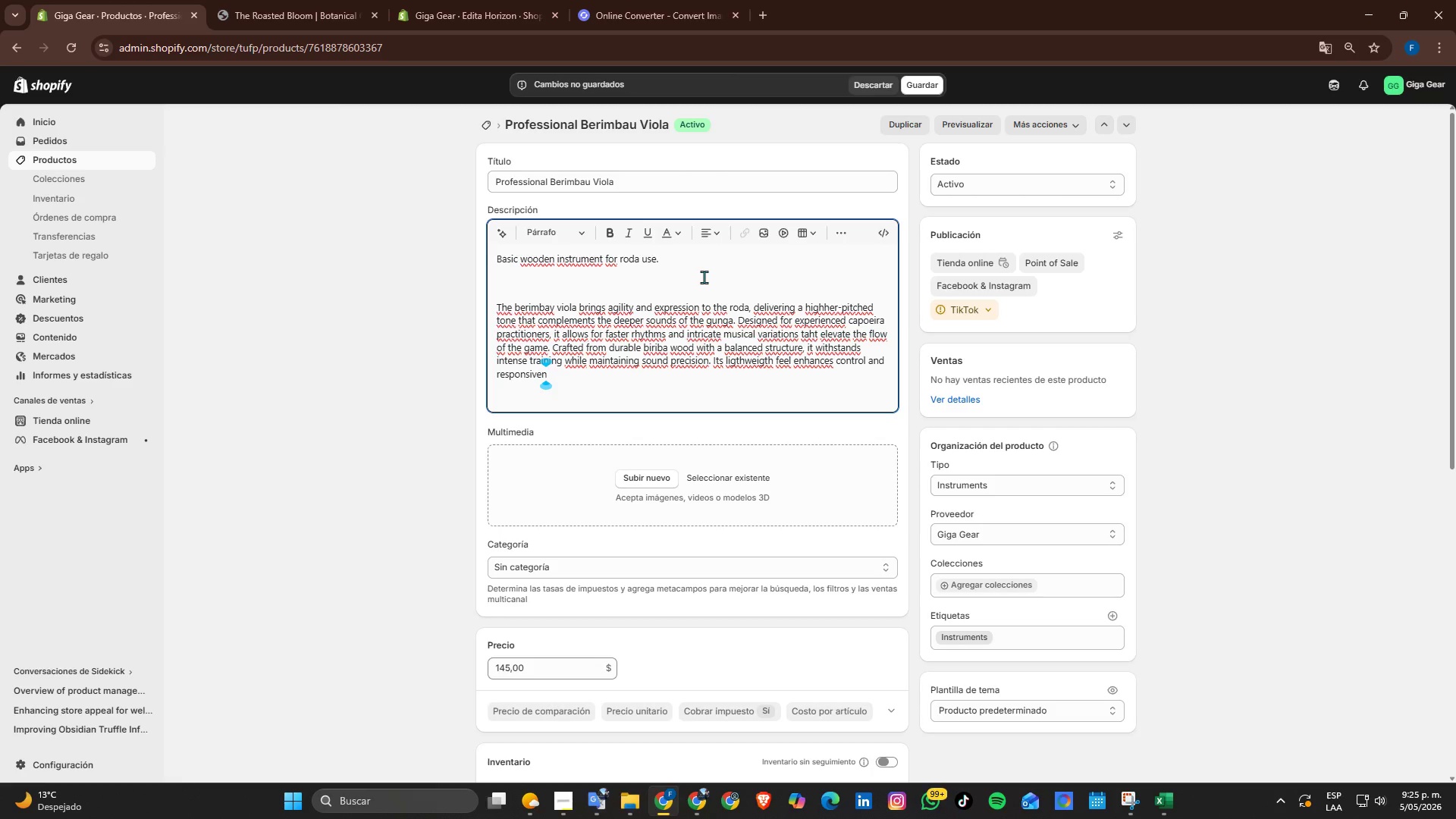 
type(ess, making it ideal for dynamic pr)
key(Backspace)
type(erformances. Rooted in Brazii)
key(Backspace)
type(li)
key(Backspace)
key(Backspace)
type(lian martial arts tradition )
key(Backspace)
type(, the viola adds character, t)
key(Backspace)
type(rhytyh)
key(Backspace)
key(Backspace)
type(hm, and energy to every capoeiray sesi)
key(Backspace)
type(sion)
key(Backspace)
type(ira sesso)
key(Backspace)
type(ion )
key(Backspace)
type(. )
 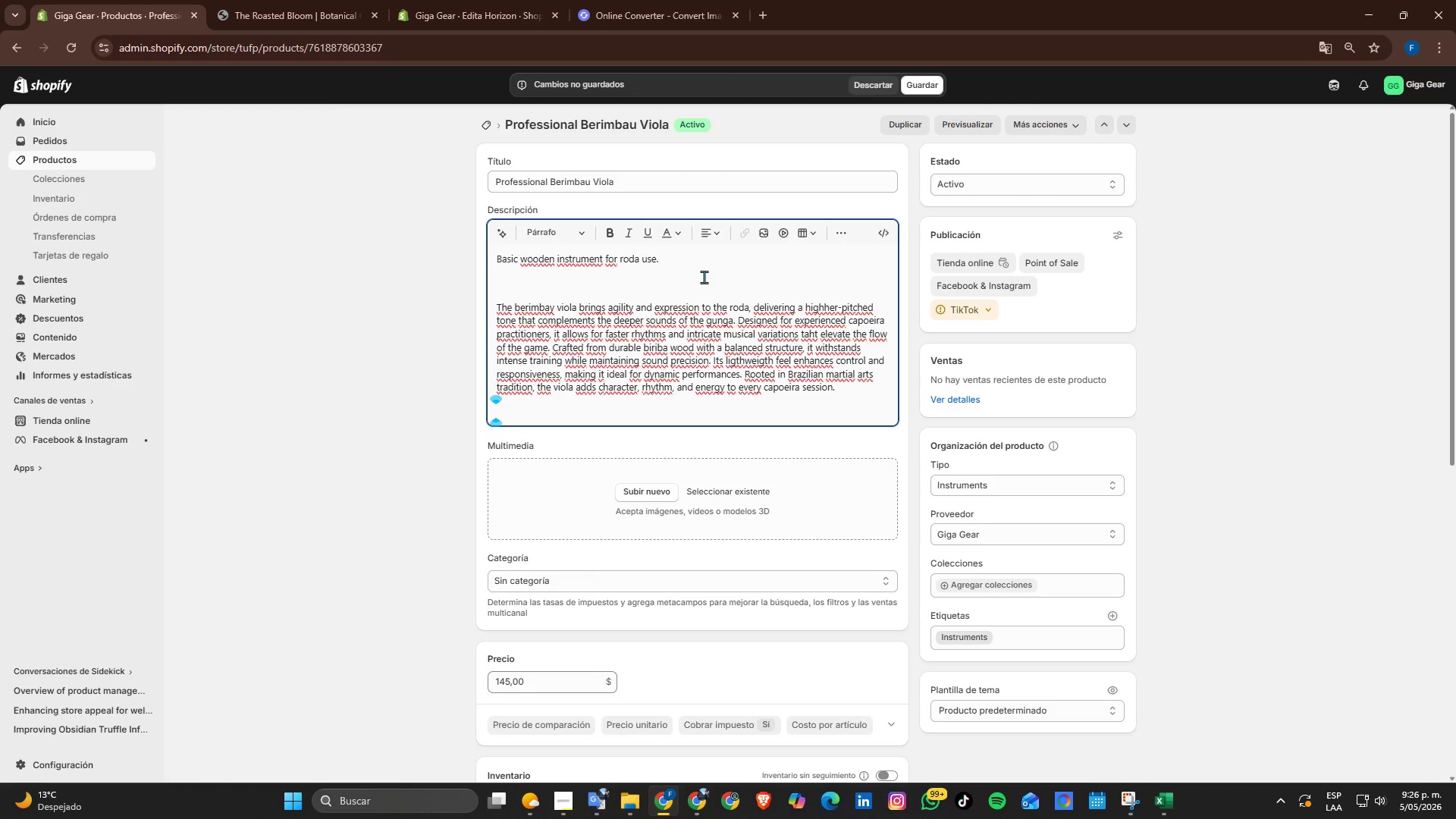 
wait(9.42)
 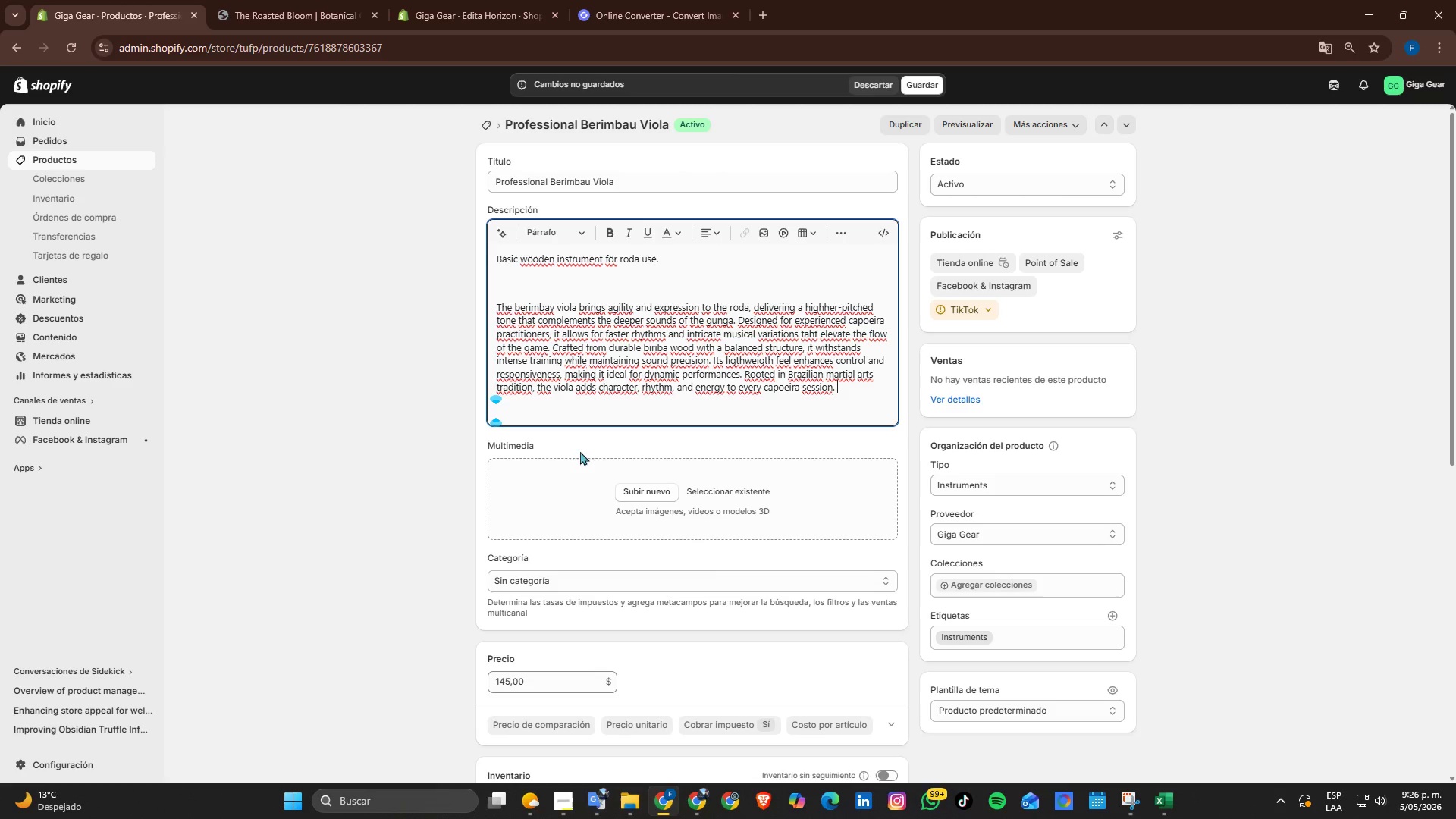 
scroll: coordinate [843, 403], scroll_direction: down, amount: 11.0
 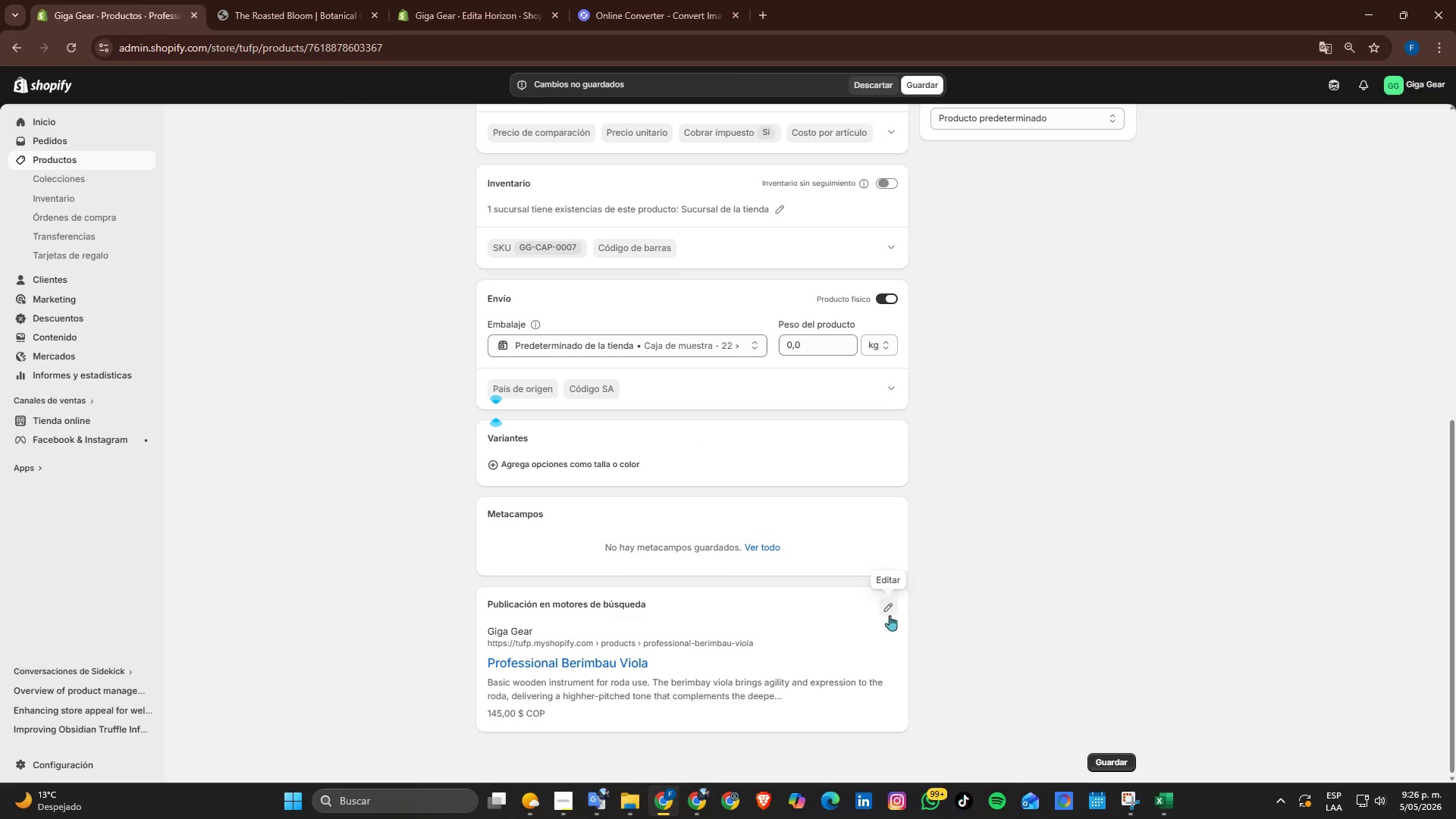 
left_click([886, 612])
 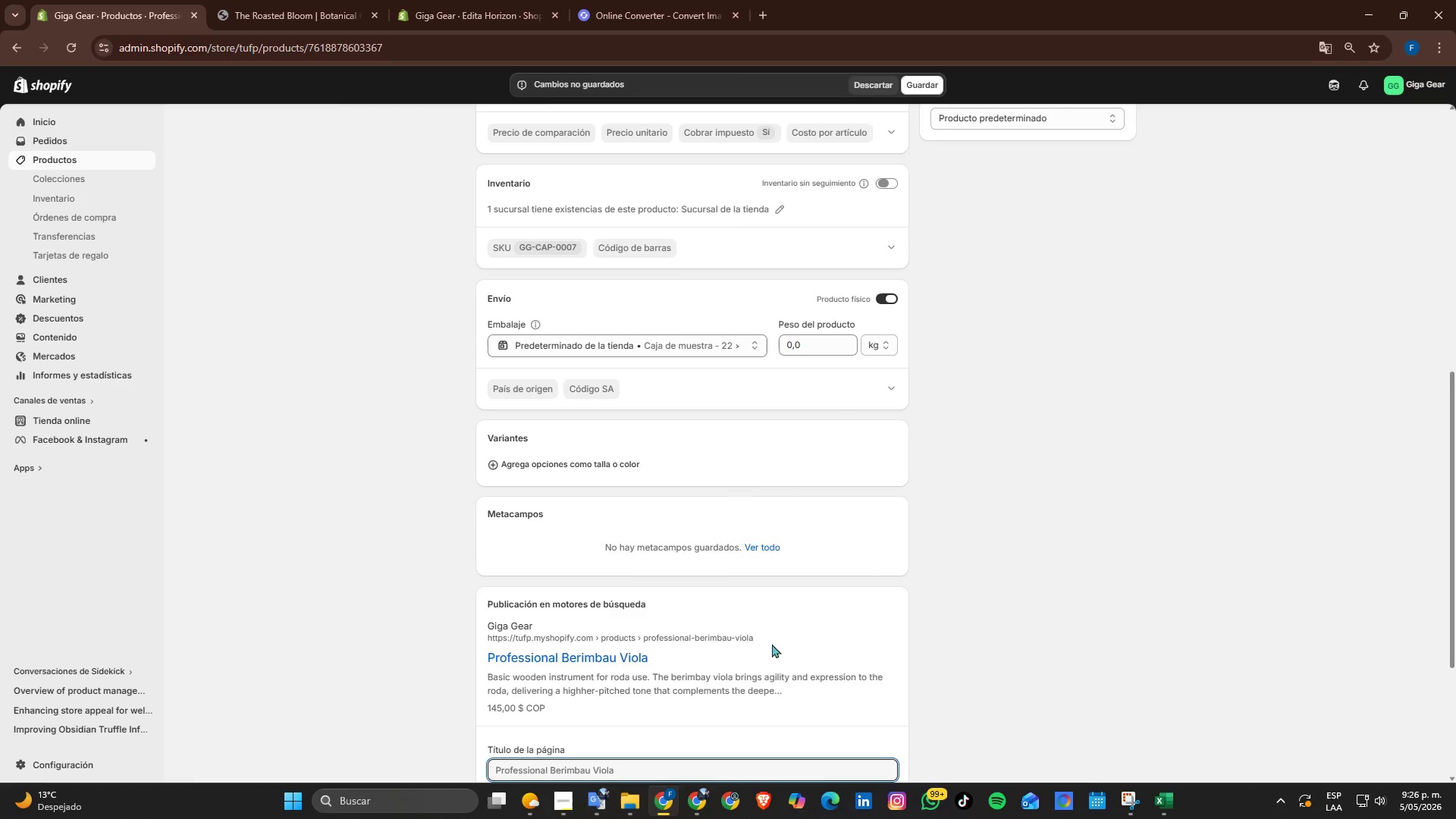 
scroll: coordinate [657, 676], scroll_direction: down, amount: 1.0
 